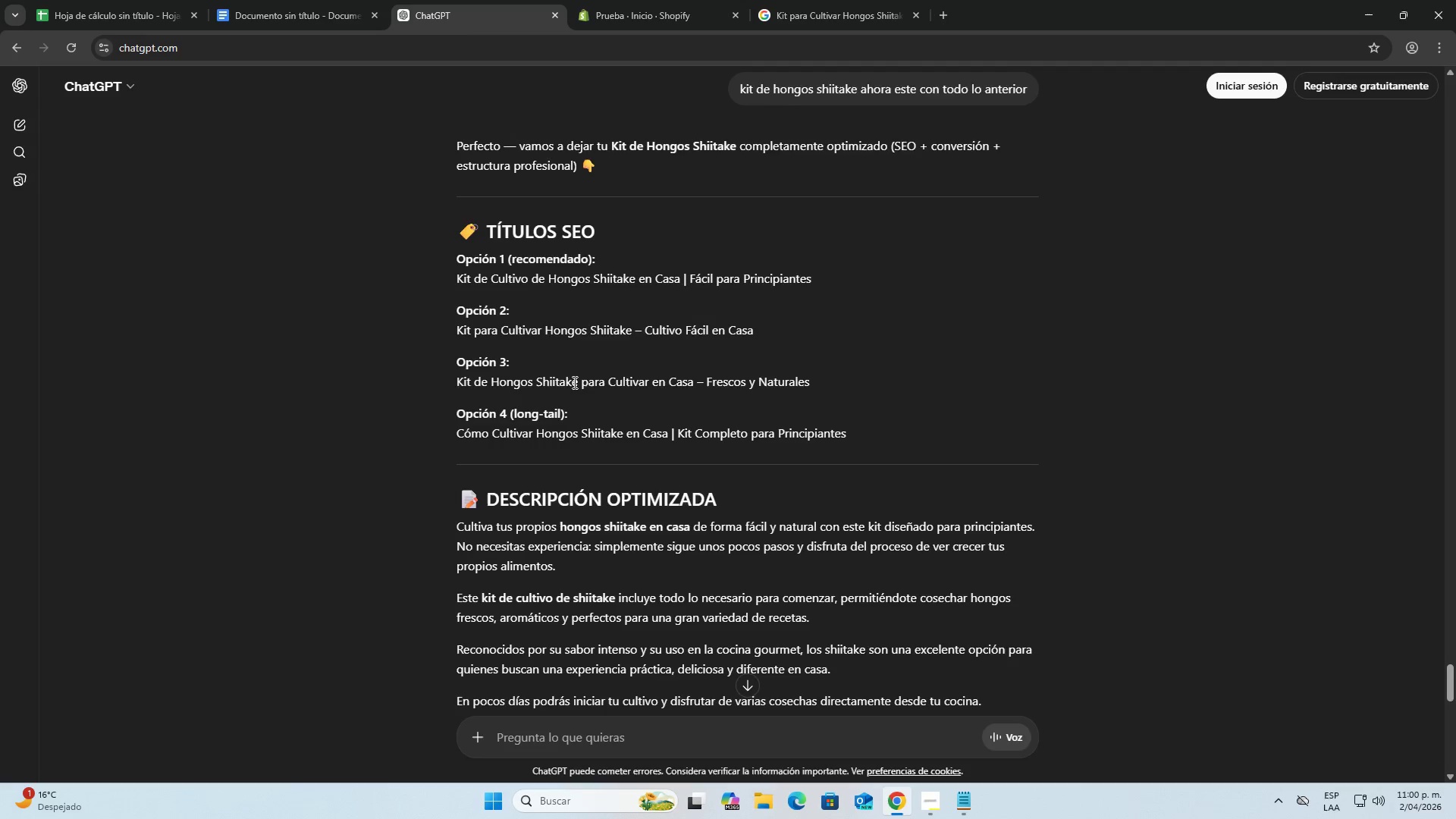 
scroll: coordinate [573, 414], scroll_direction: down, amount: 15.0
 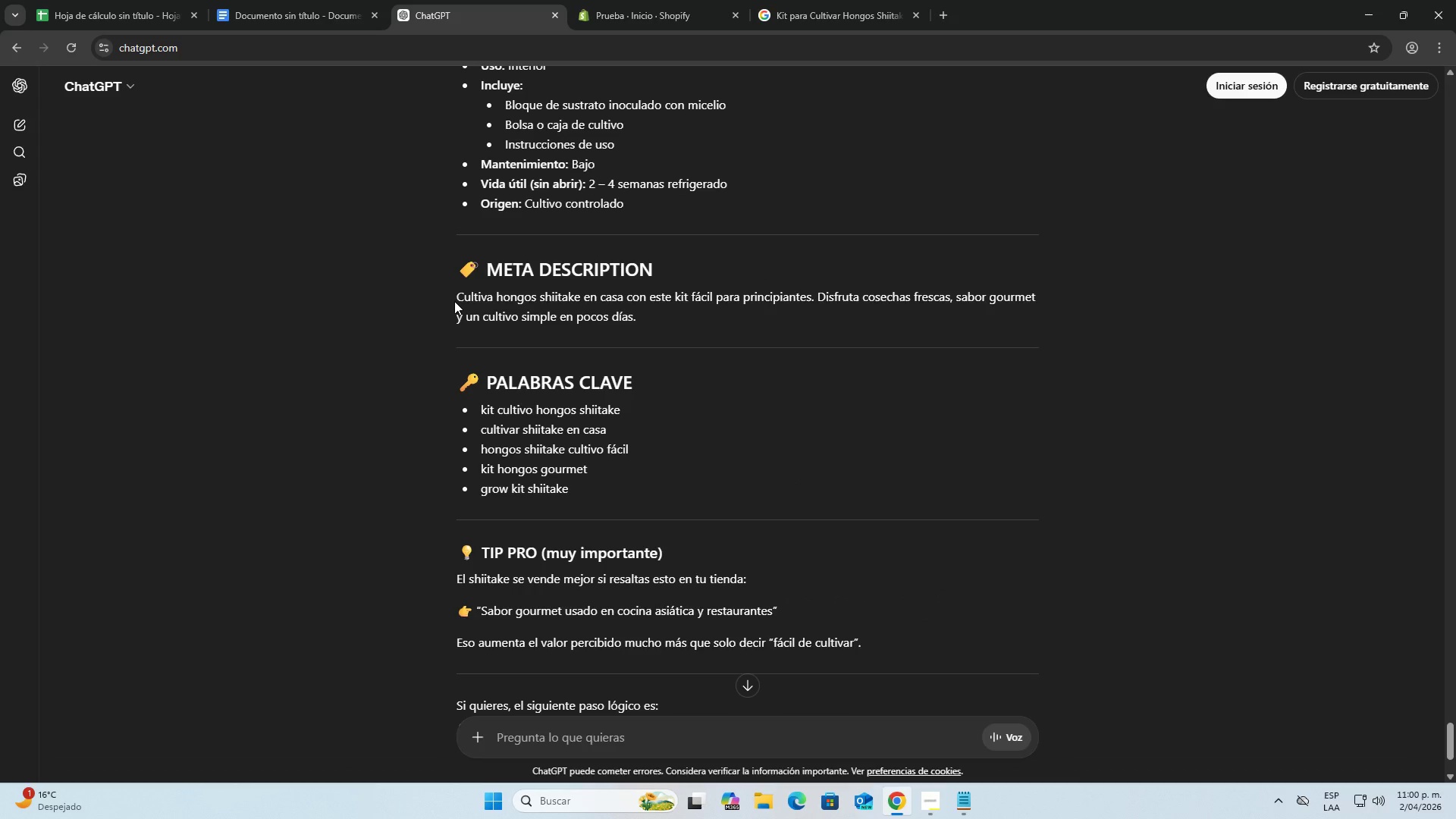 
left_click_drag(start_coordinate=[456, 300], to_coordinate=[643, 323])
 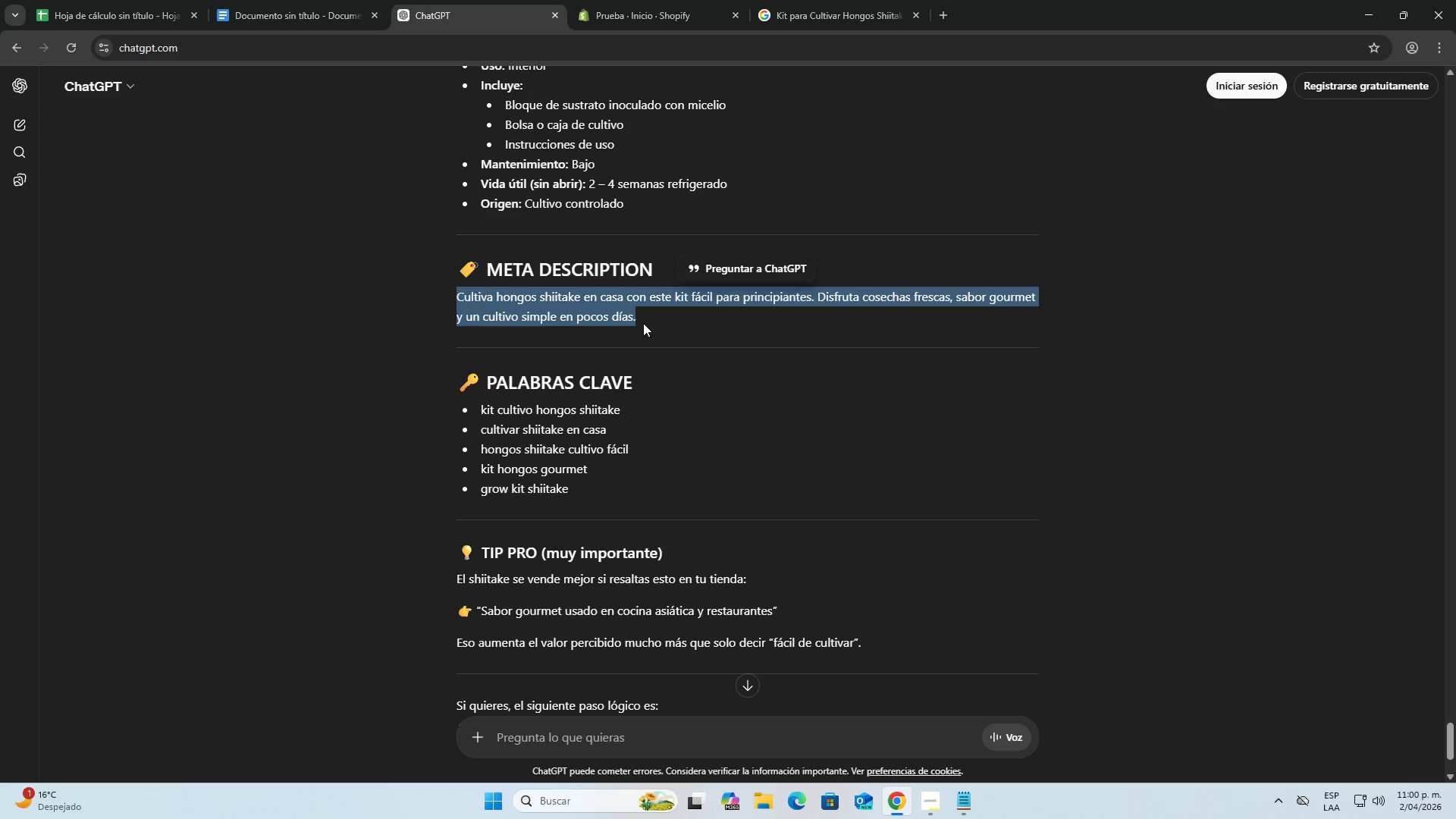 
key(Control+C)
 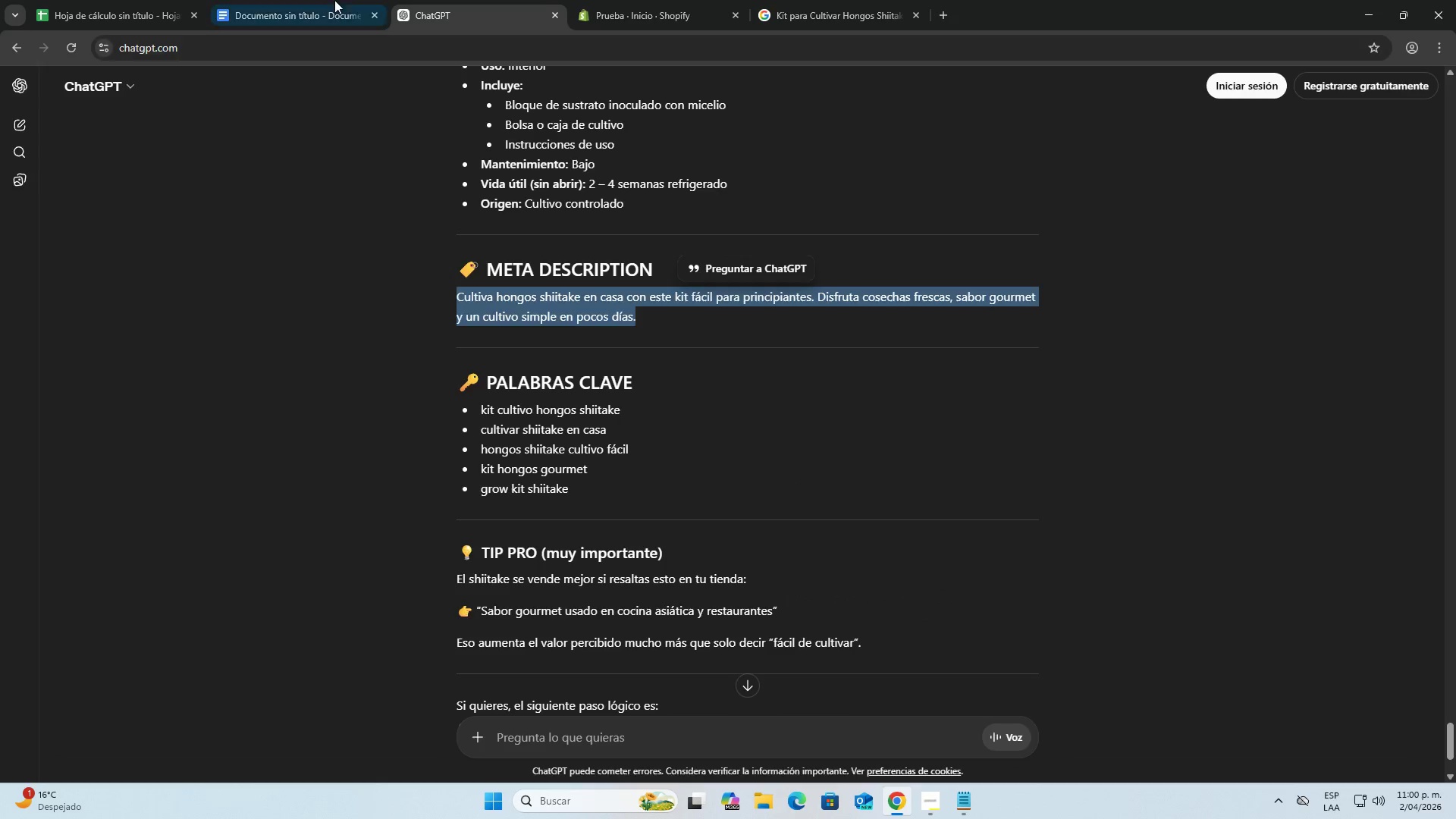 
left_click([292, 0])
 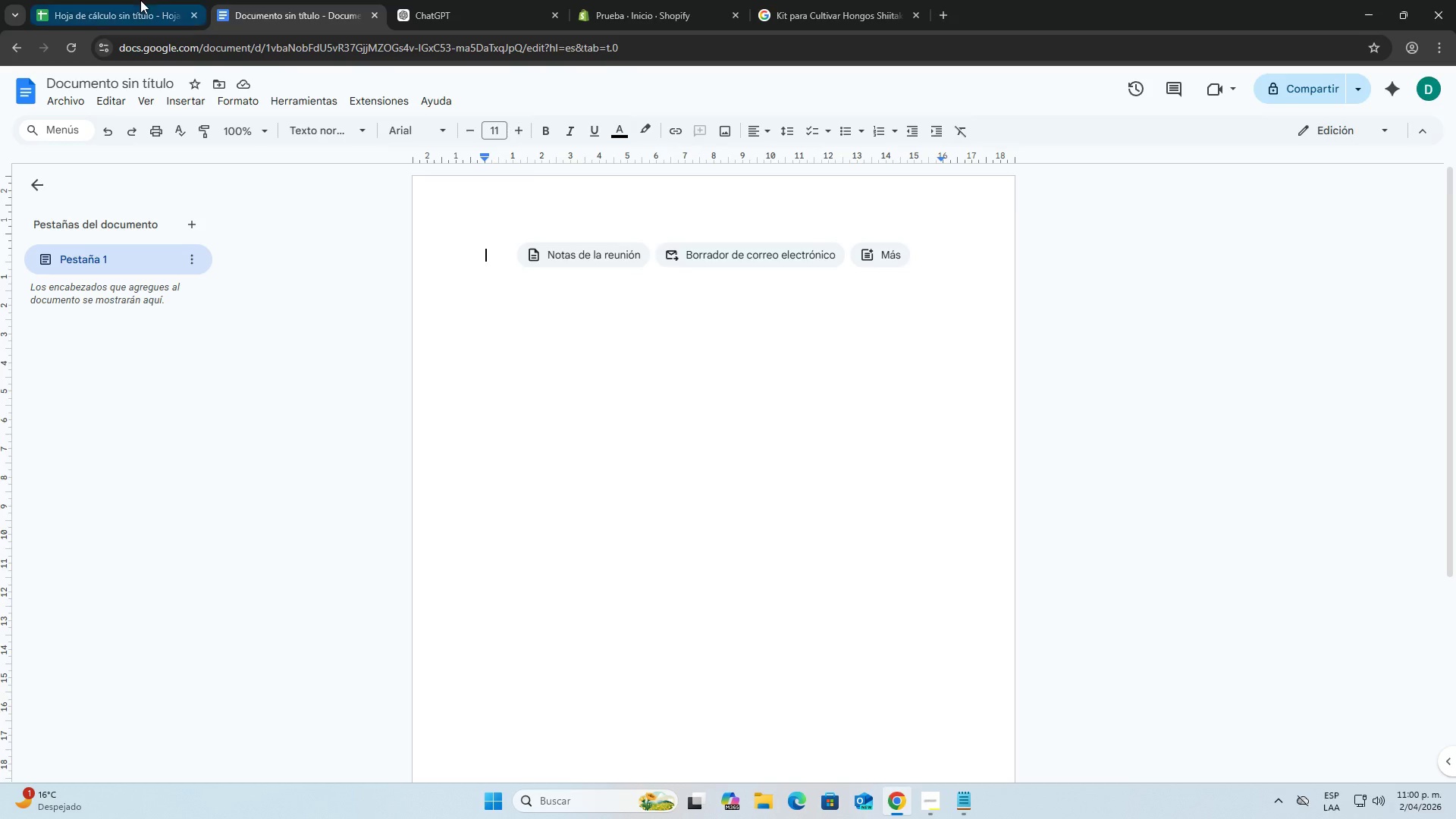 
left_click_drag(start_coordinate=[140, 0], to_coordinate=[136, 0])
 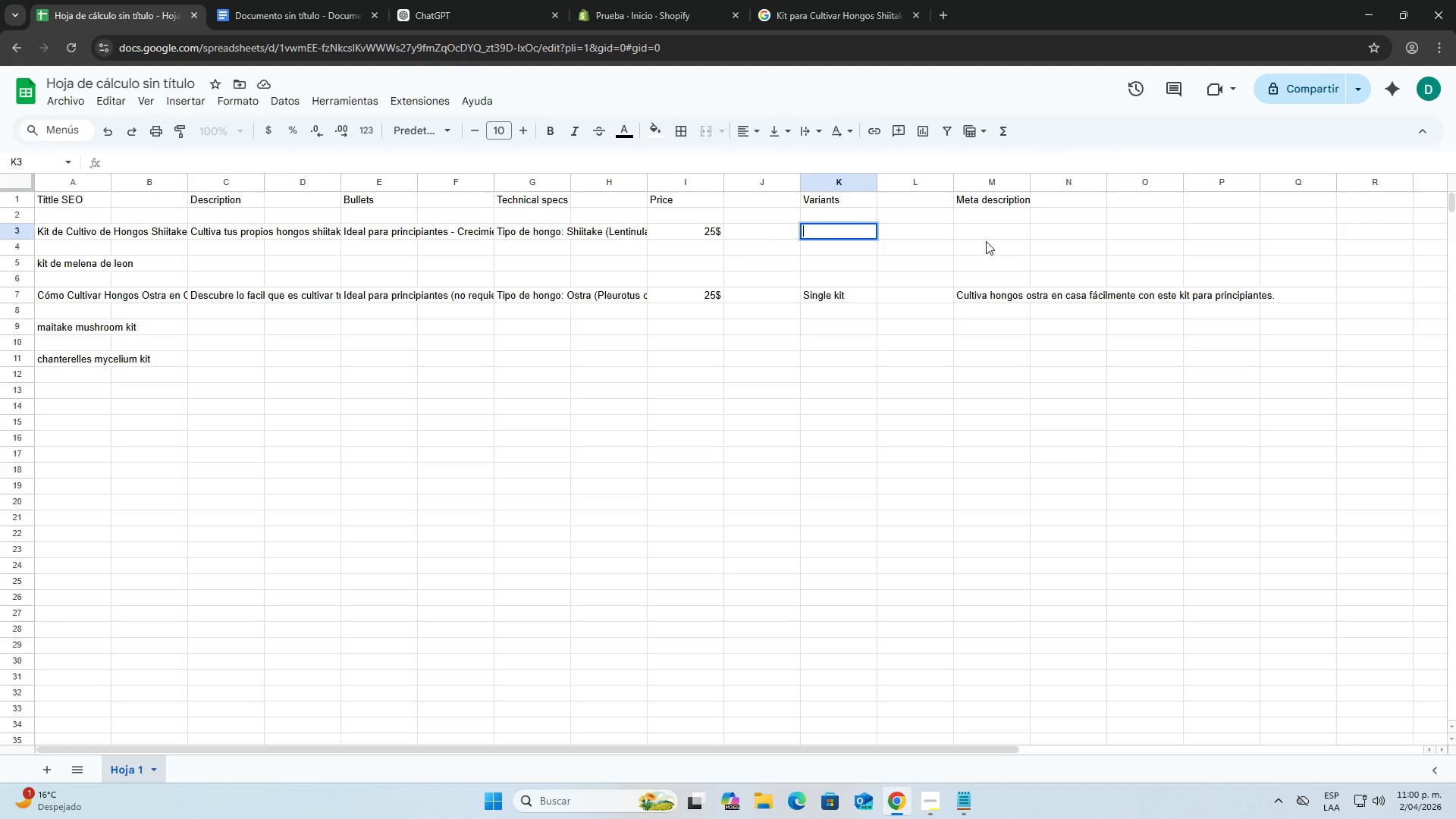 
double_click([987, 235])
 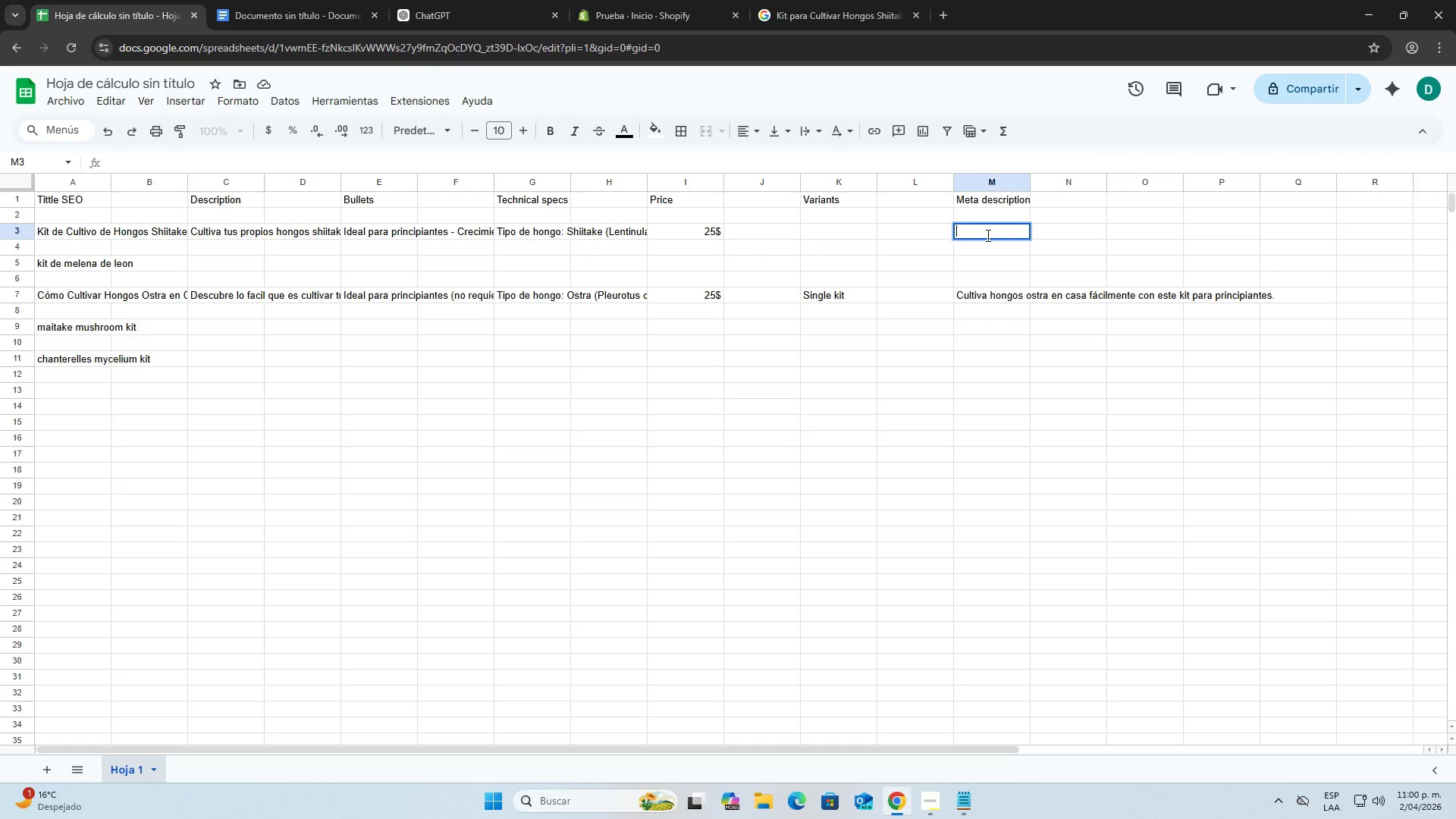 
key(Control+ControlLeft)
 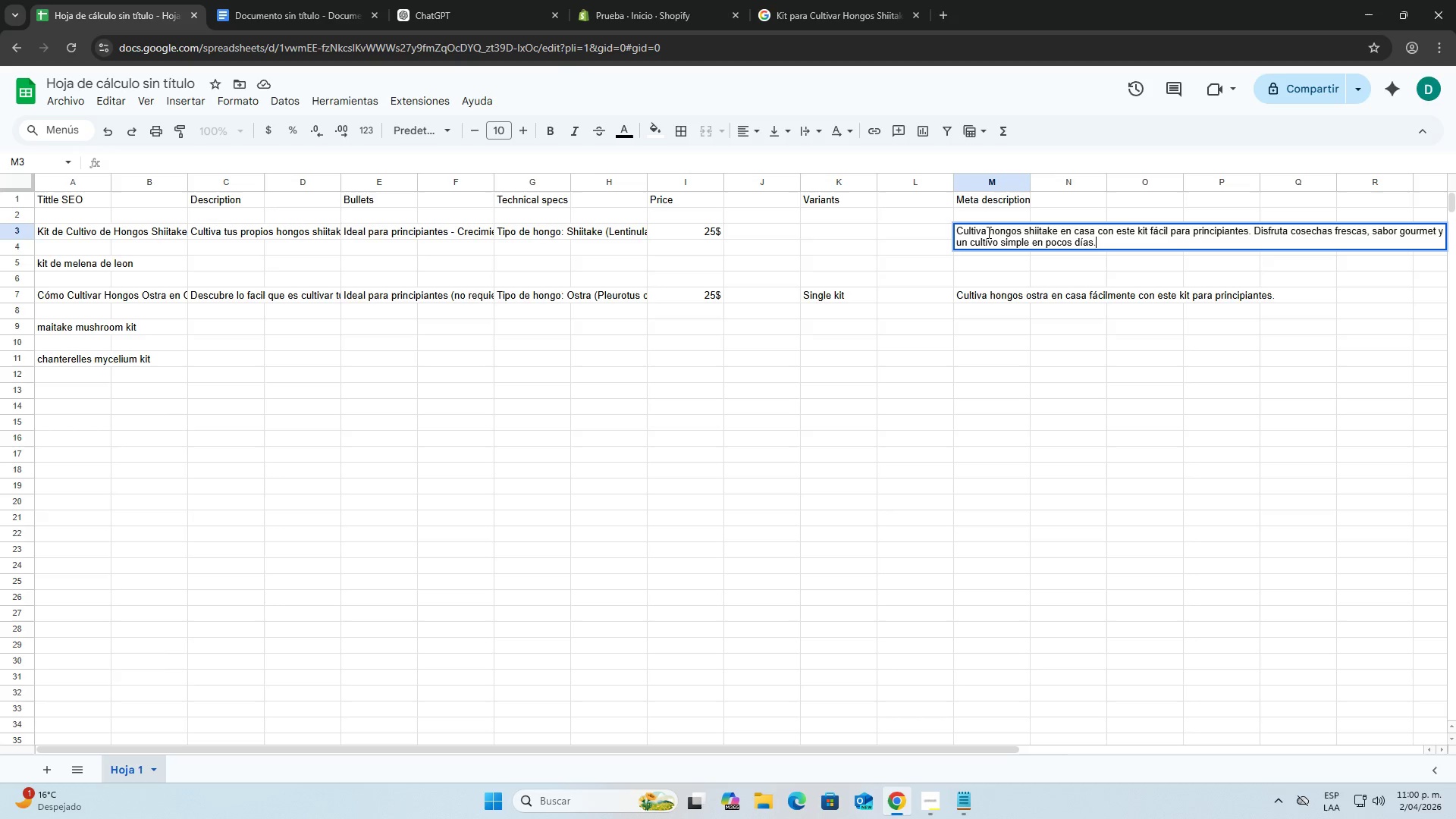 
key(Control+V)
 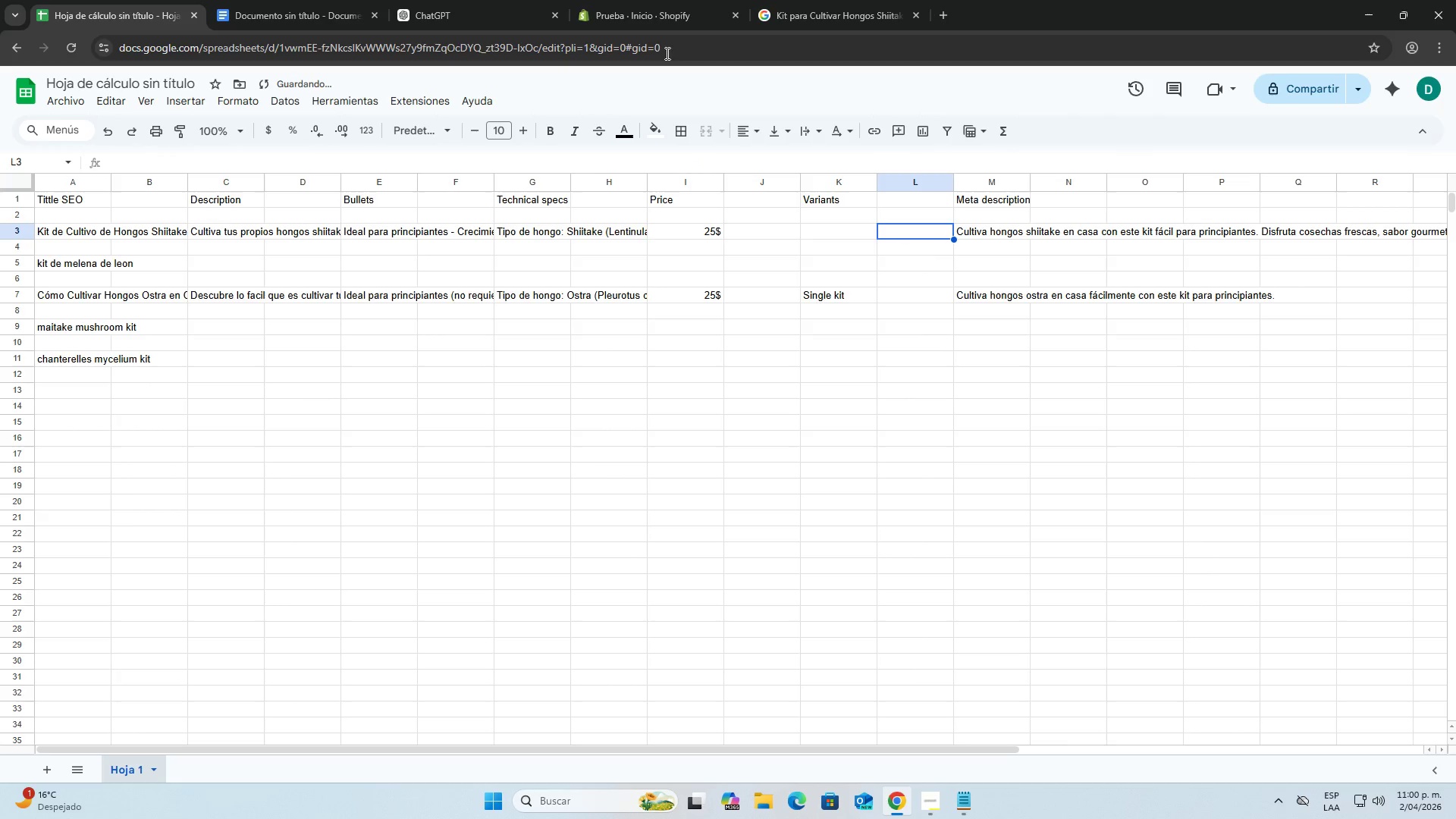 
double_click([465, 10])
 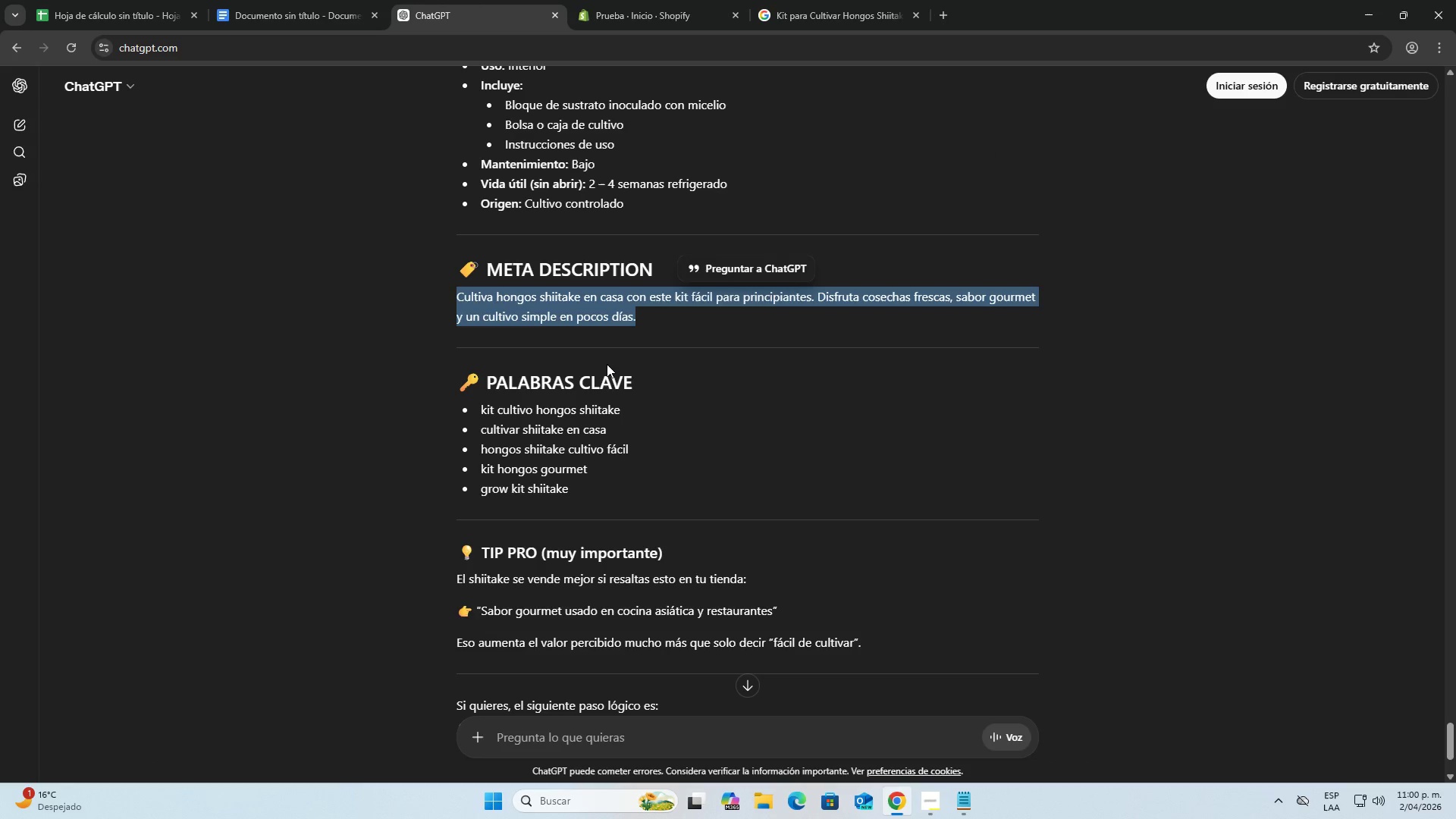 
left_click([642, 374])
 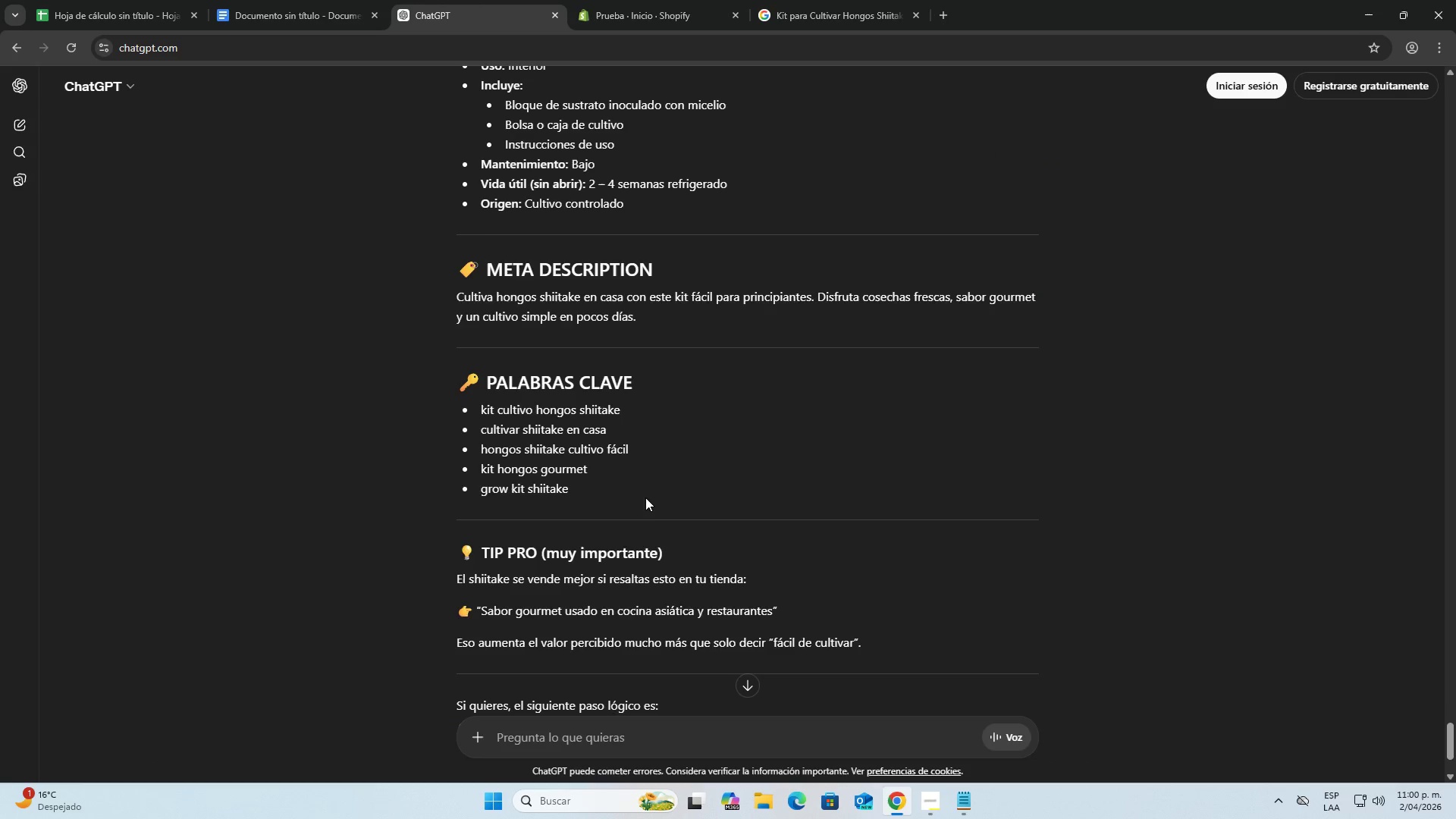 
scroll: coordinate [700, 529], scroll_direction: down, amount: 3.0
 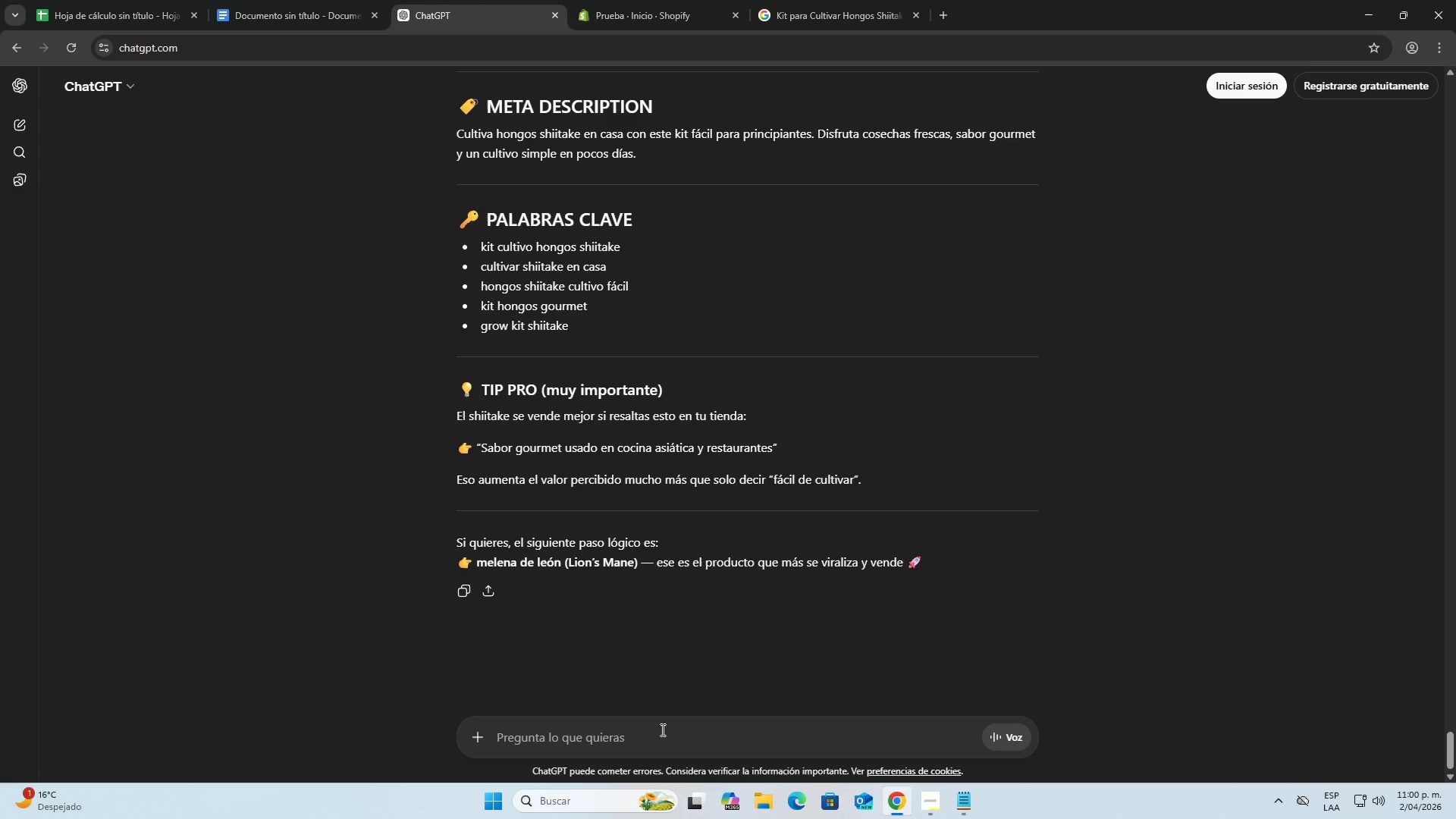 
left_click([661, 730])
 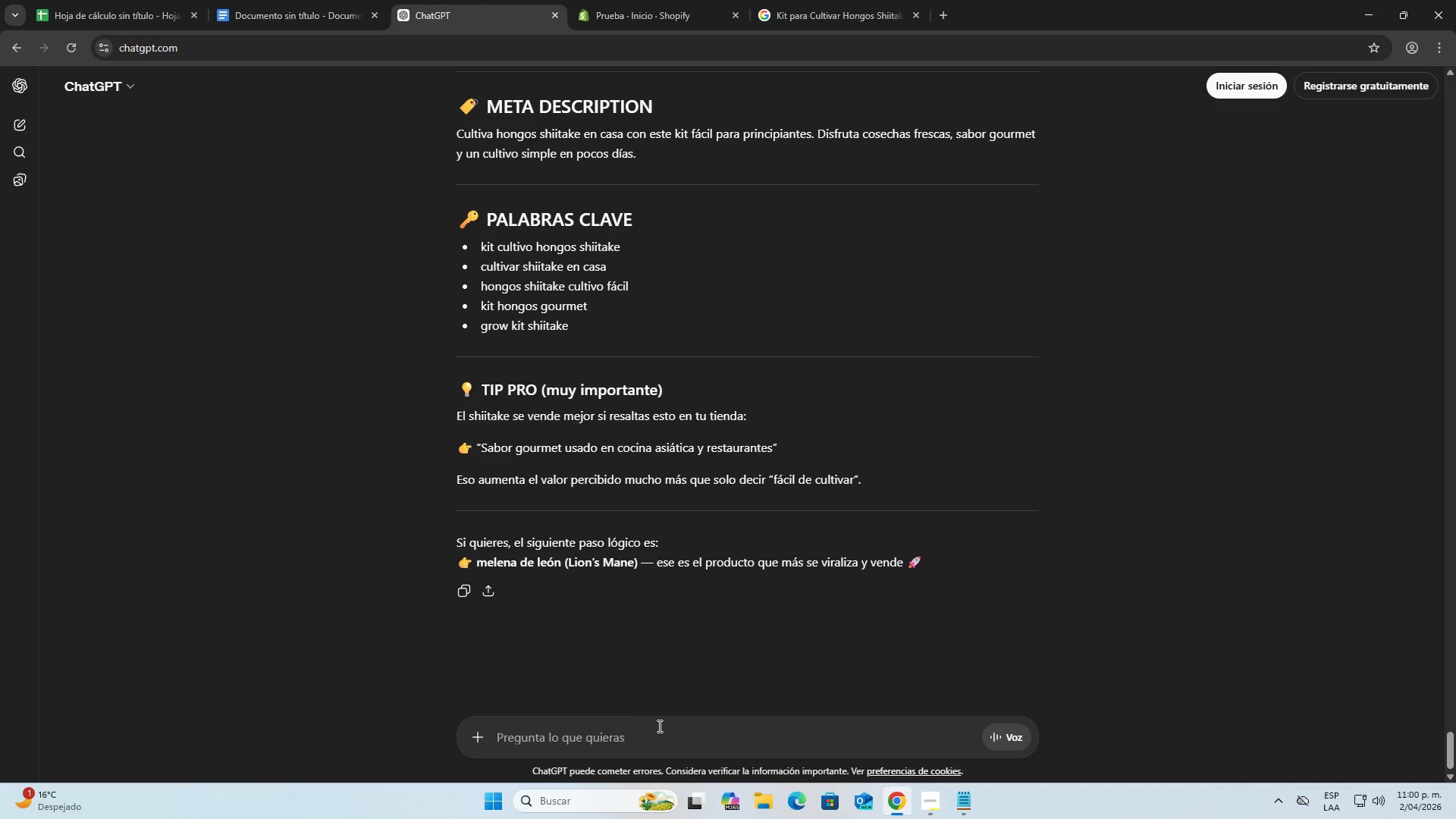 
left_click([323, 0])
 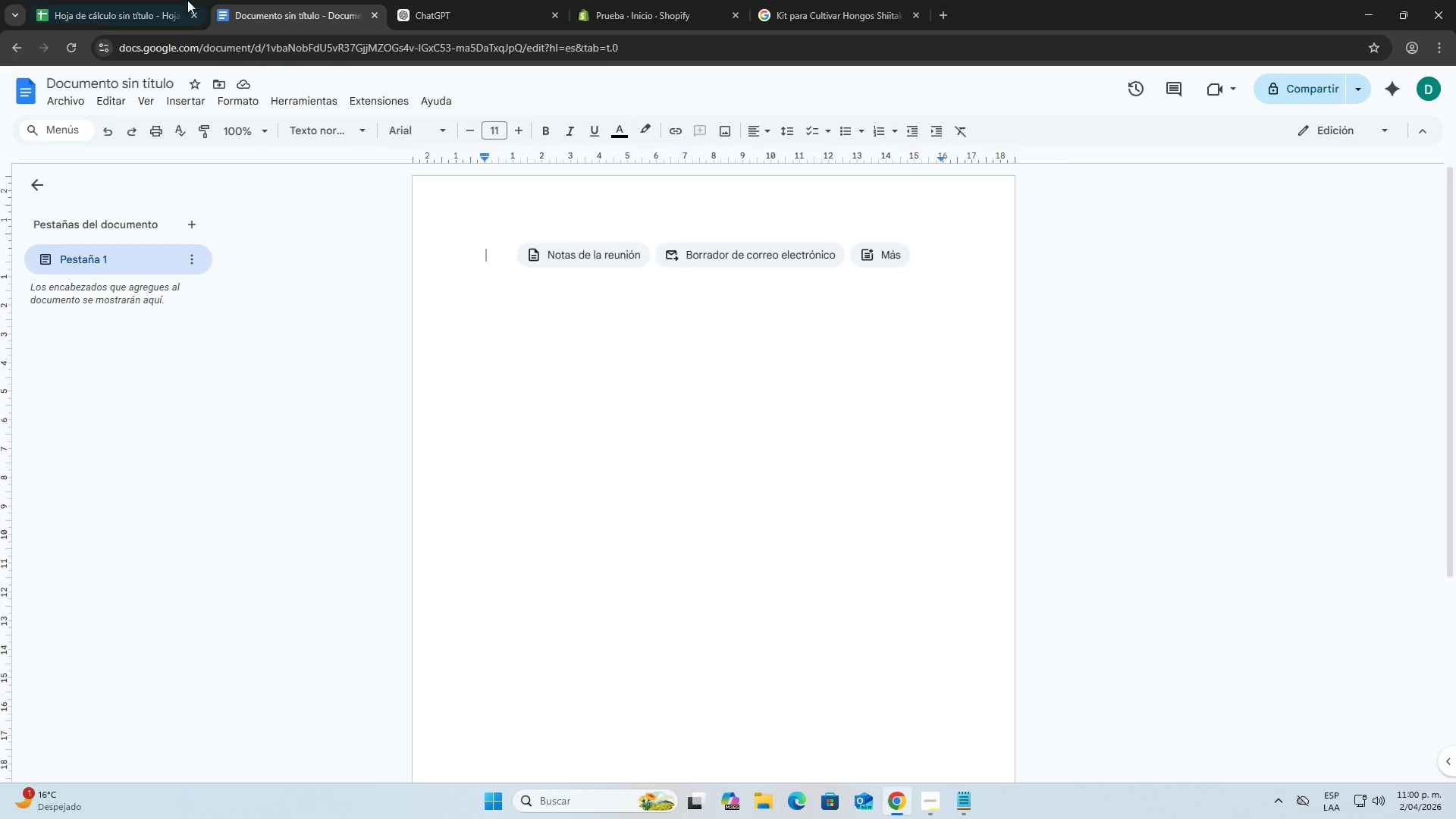 
left_click([146, 0])
 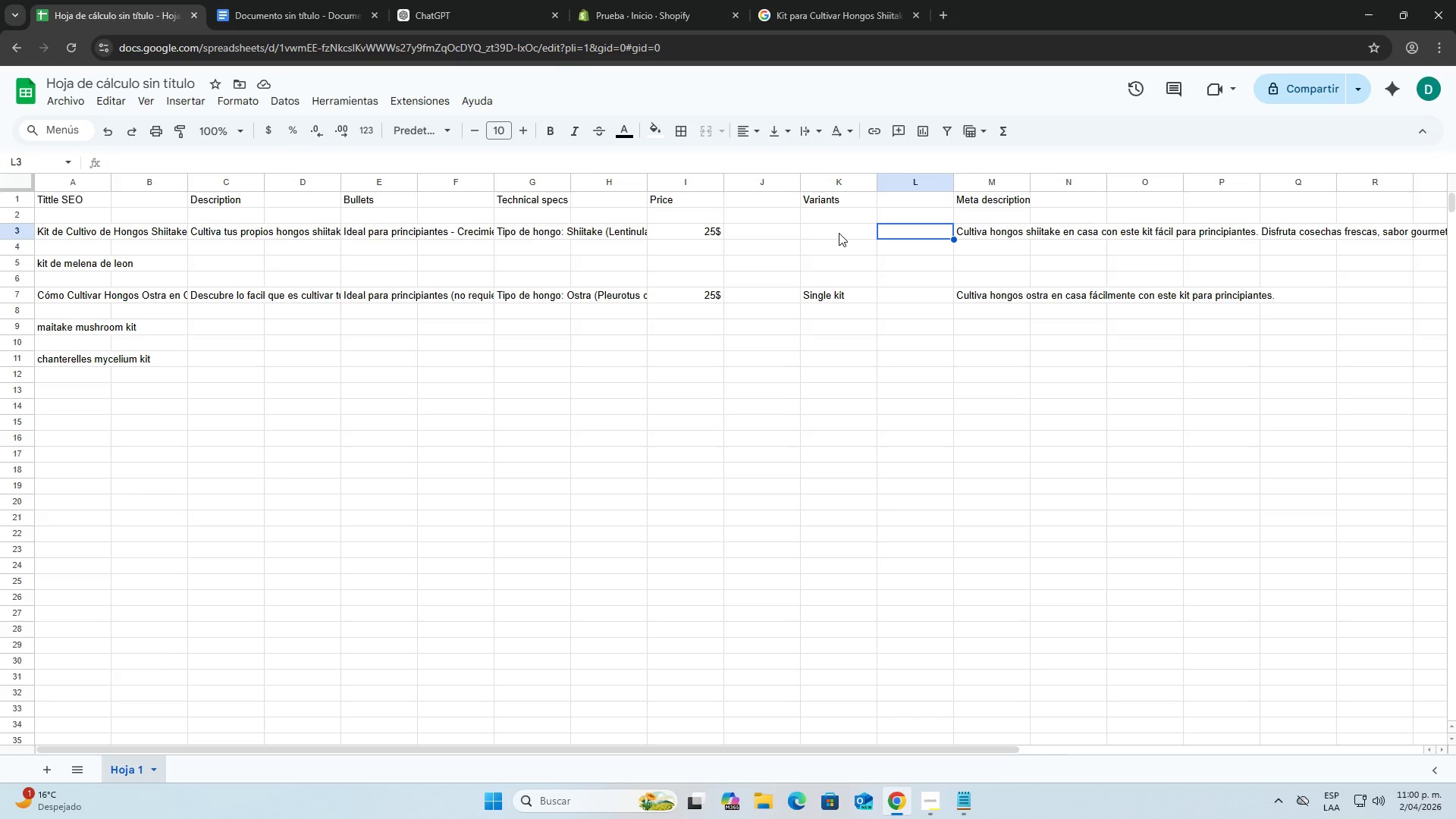 
double_click([829, 231])
 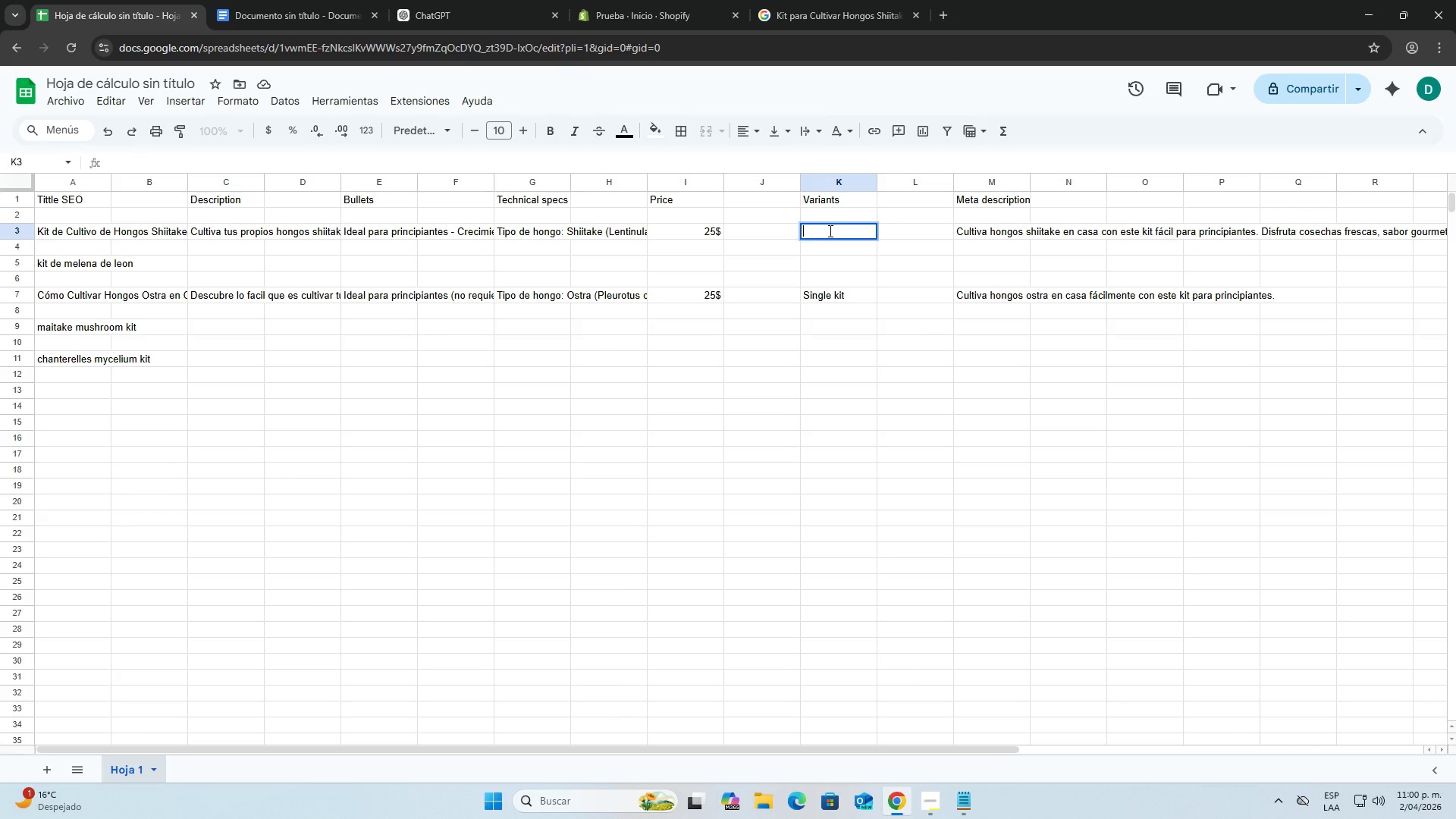 
type(single kit)
 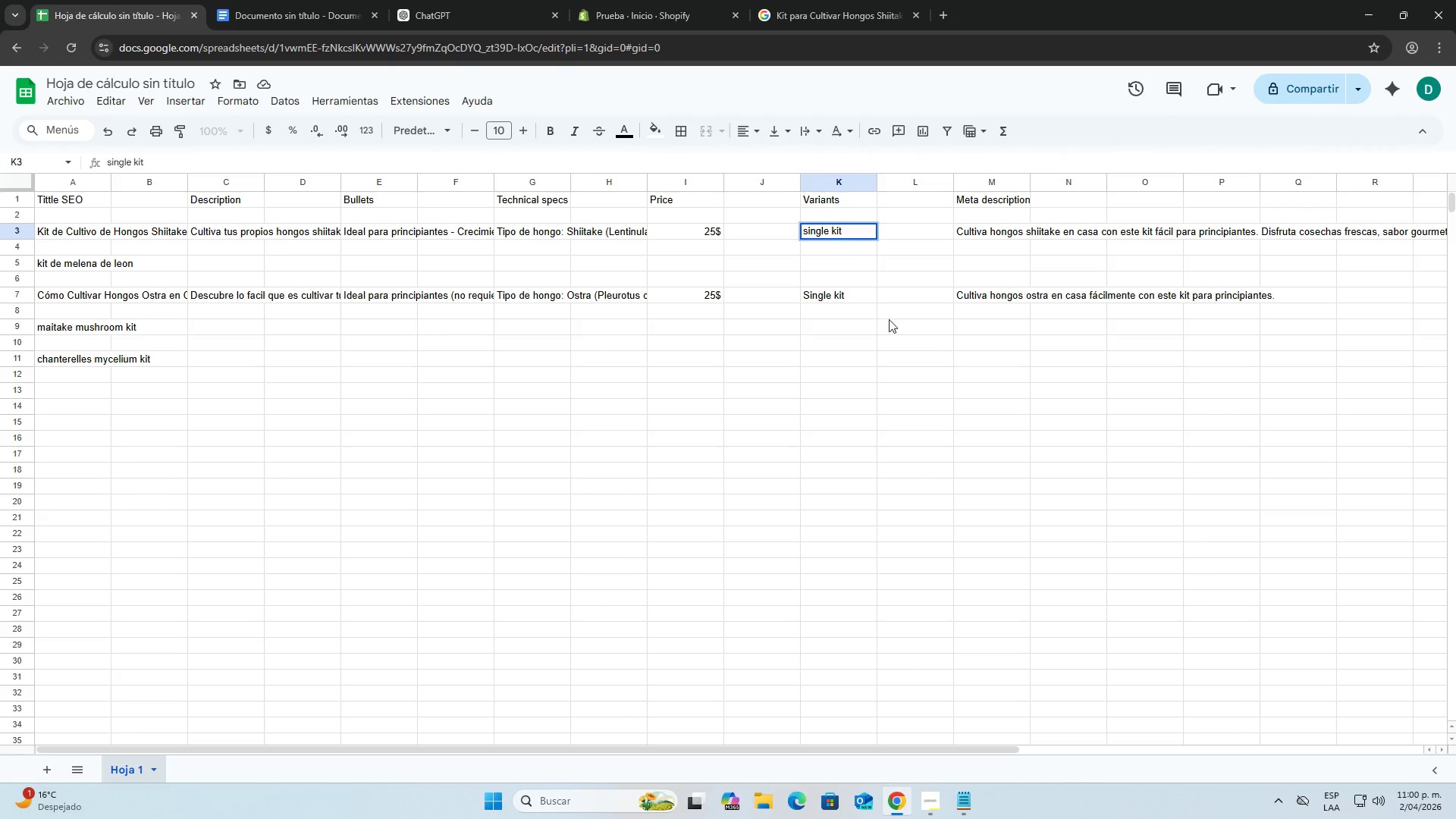 
left_click([917, 372])
 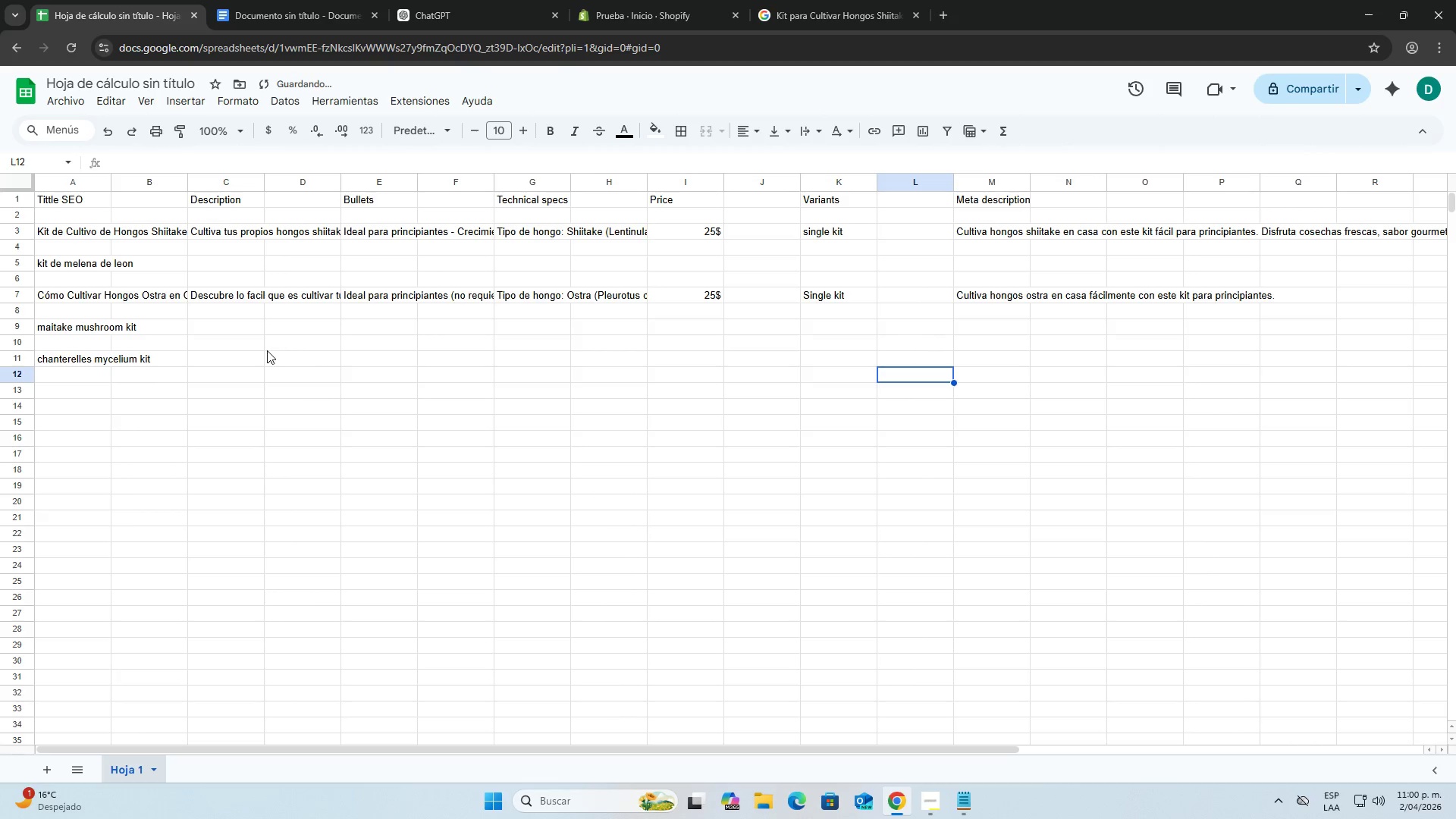 
left_click([97, 329])
 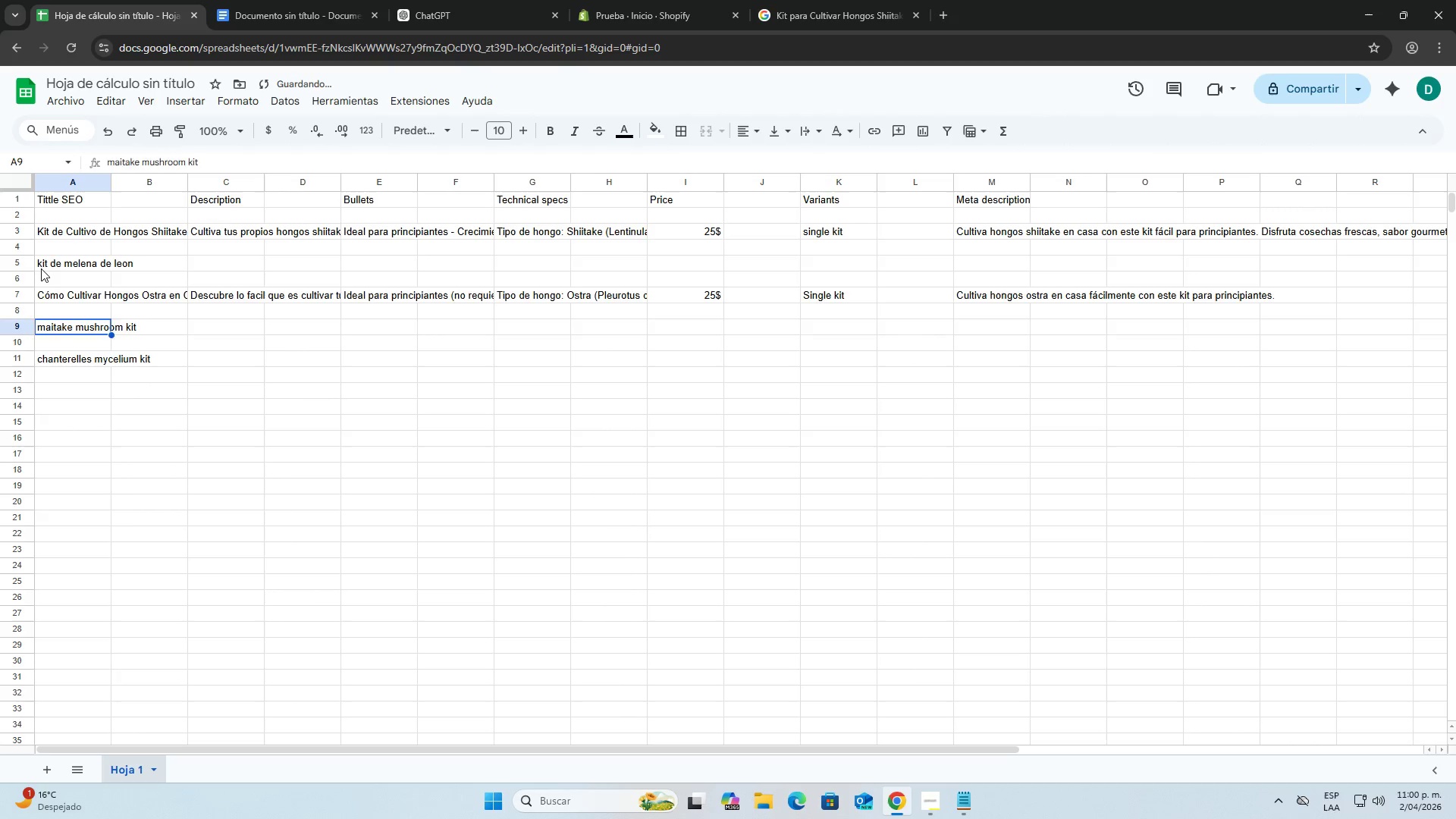 
double_click([40, 268])
 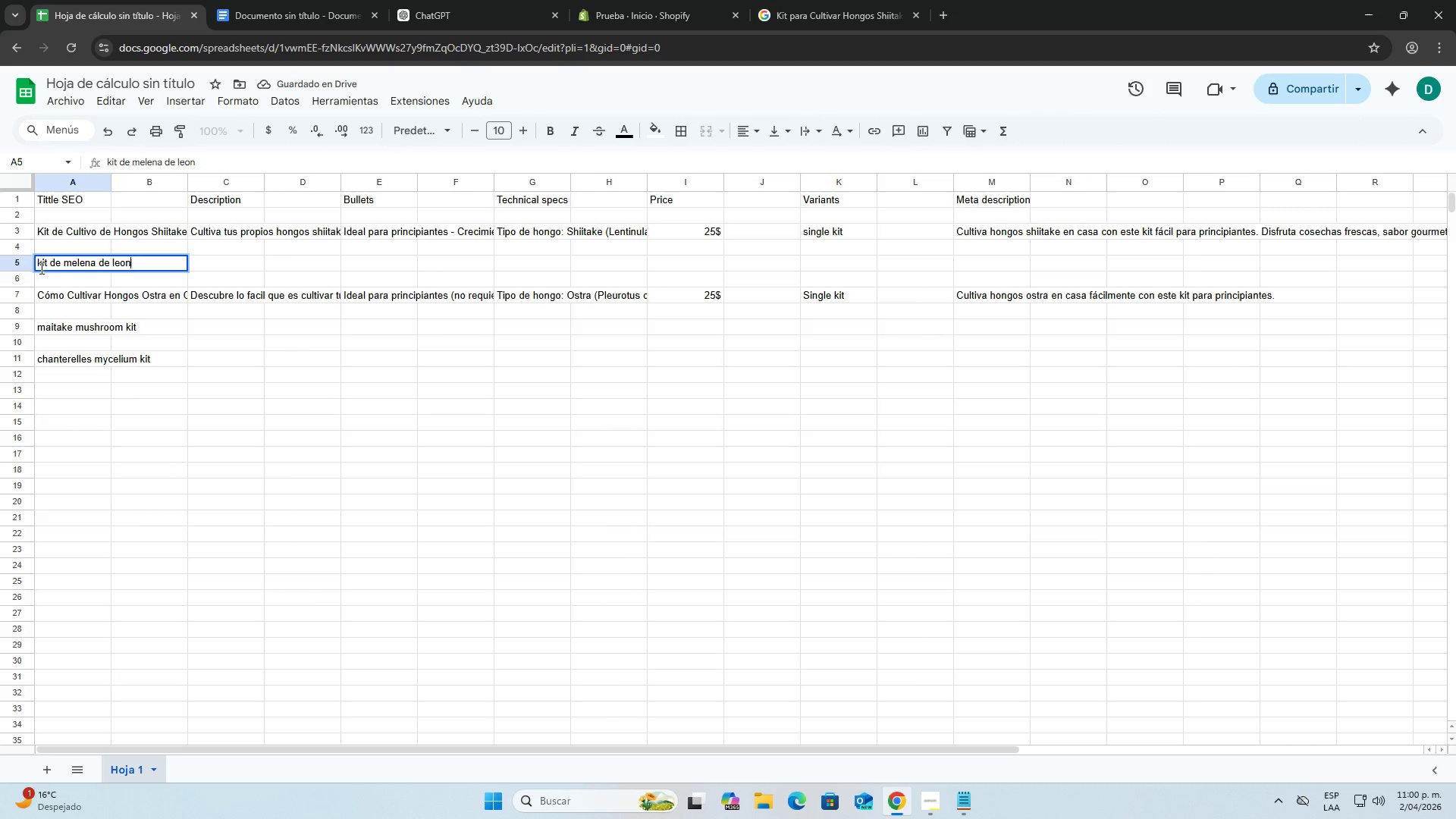 
triple_click([40, 268])
 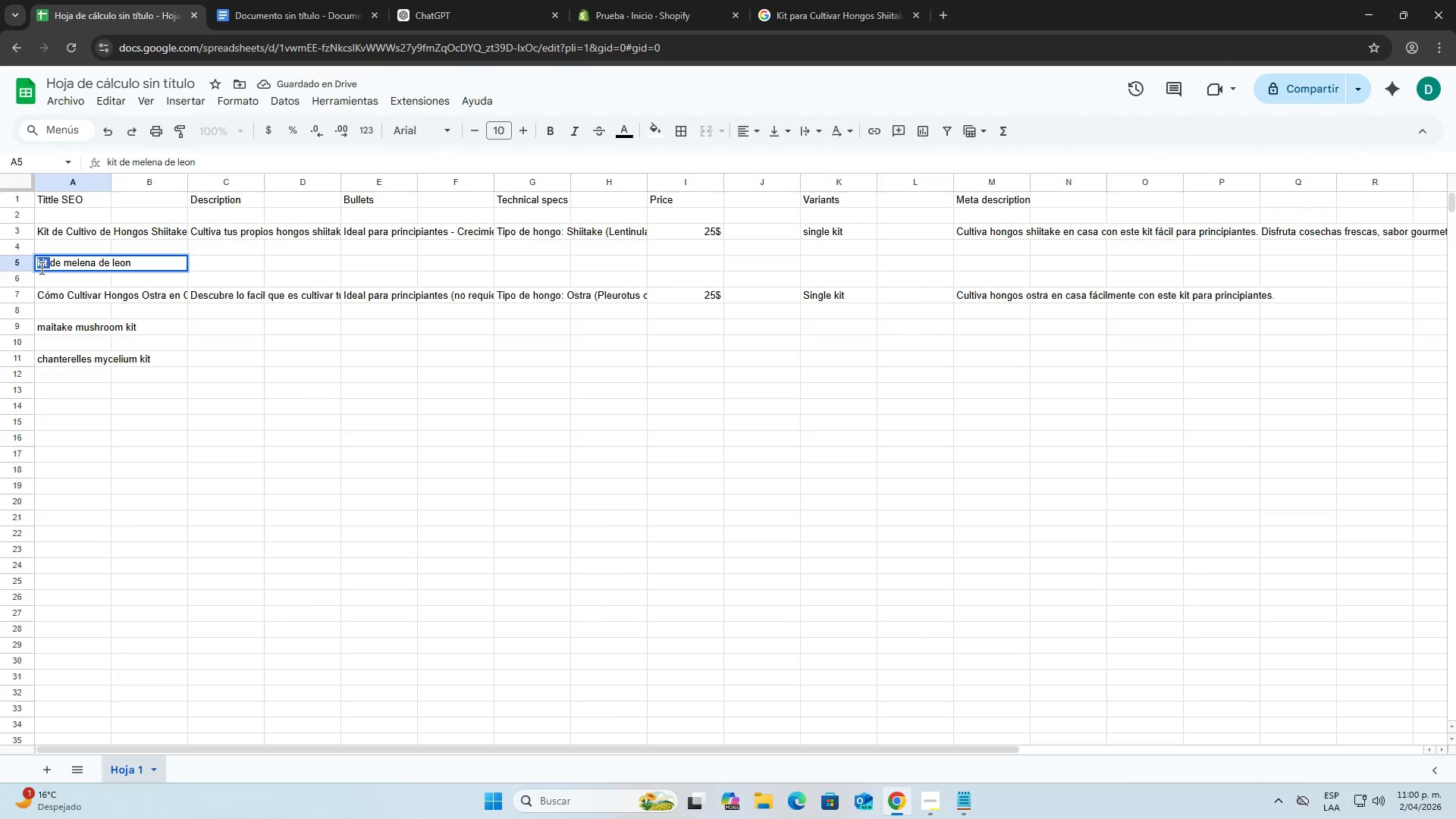 
triple_click([40, 268])
 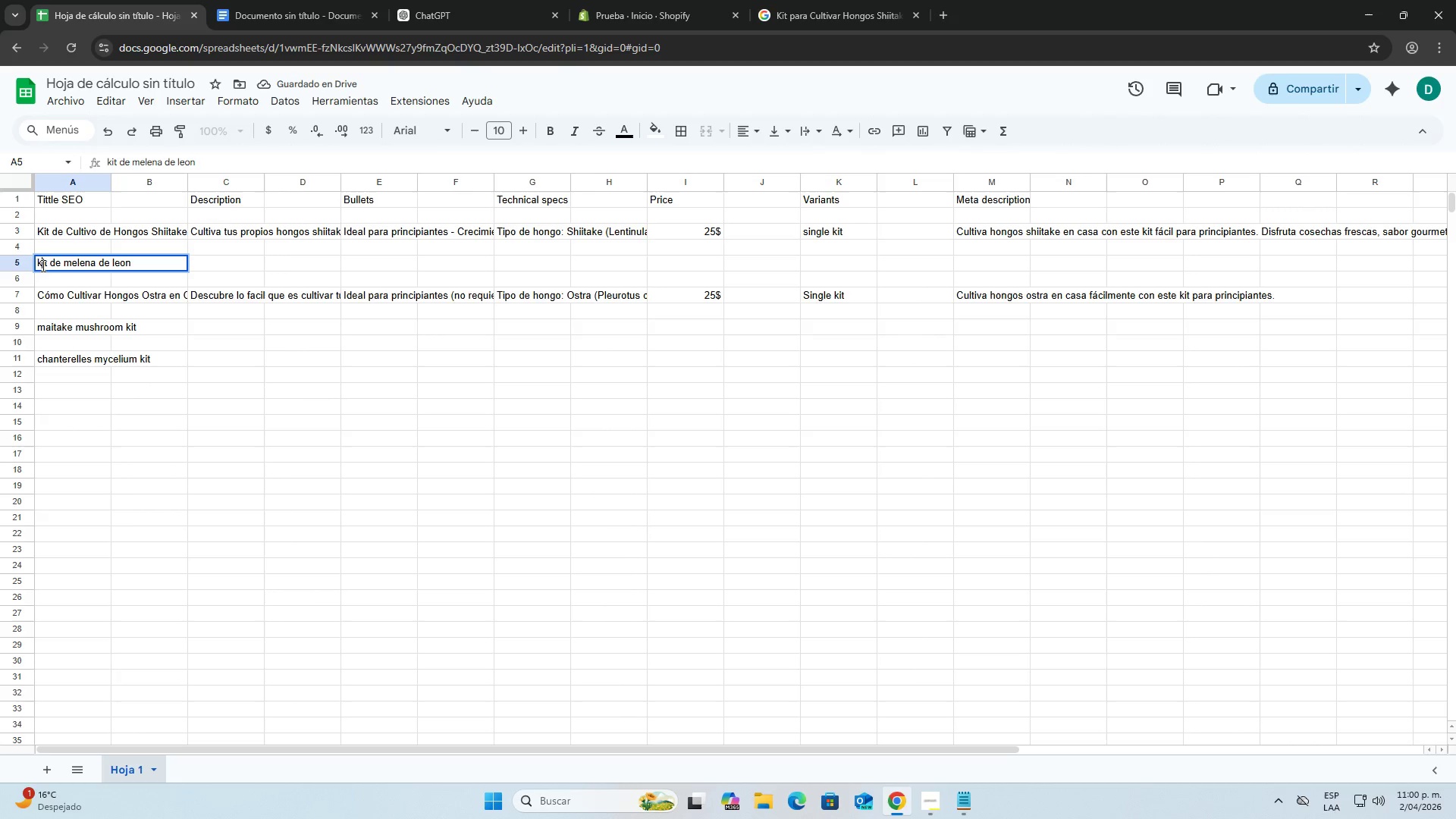 
double_click([42, 265])
 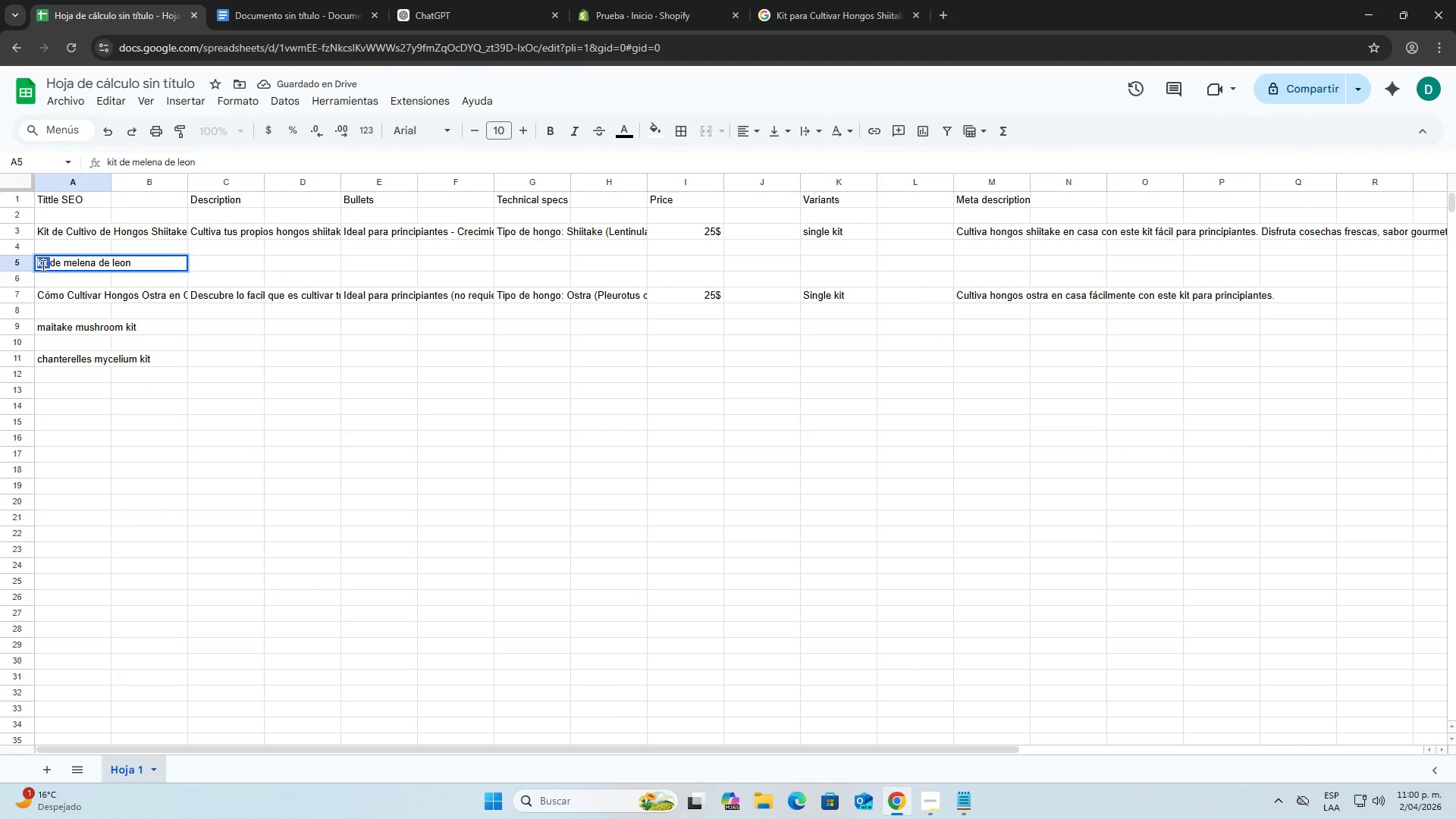 
triple_click([42, 265])
 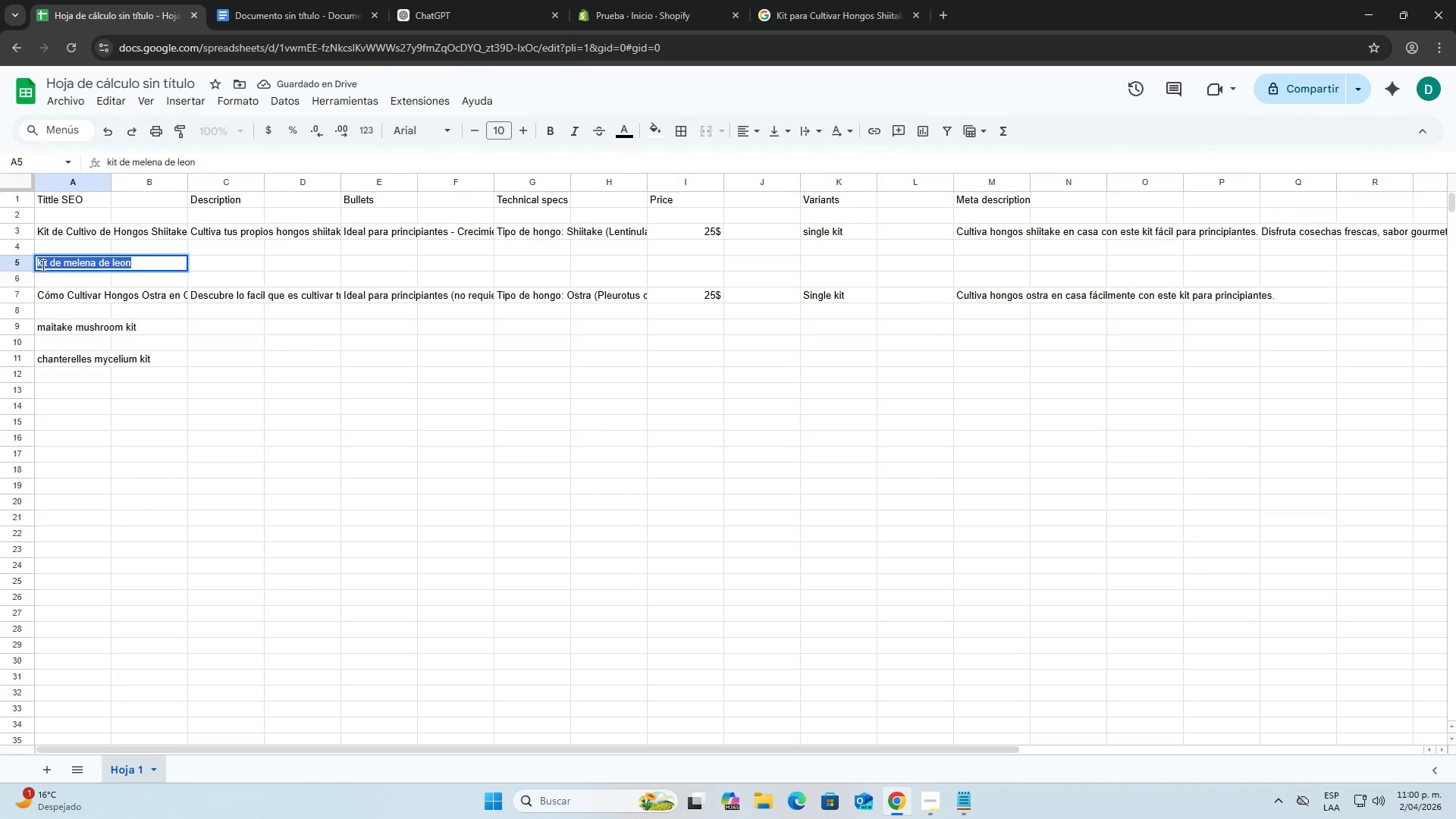 
triple_click([42, 265])
 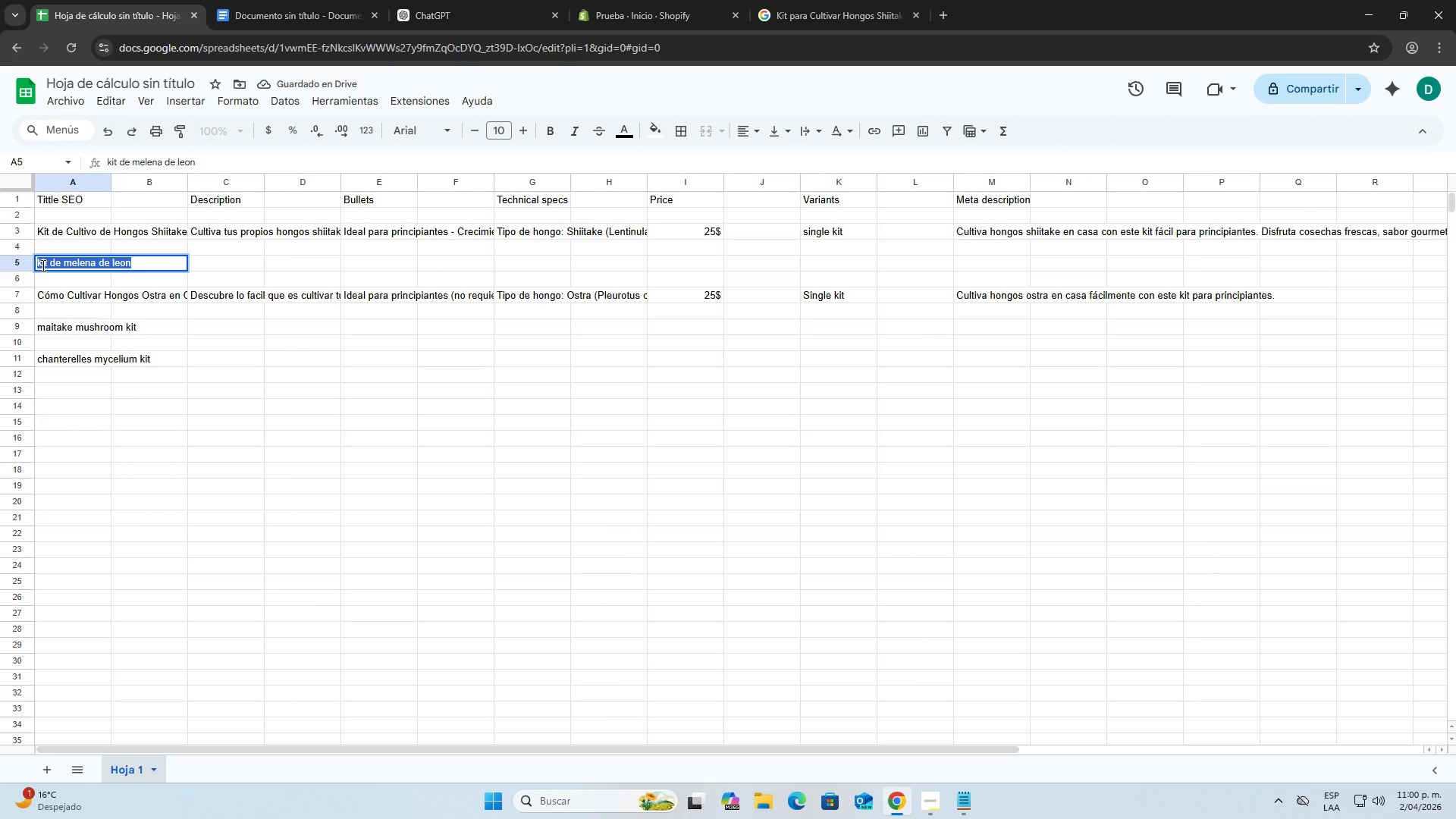 
key(Control+C)
 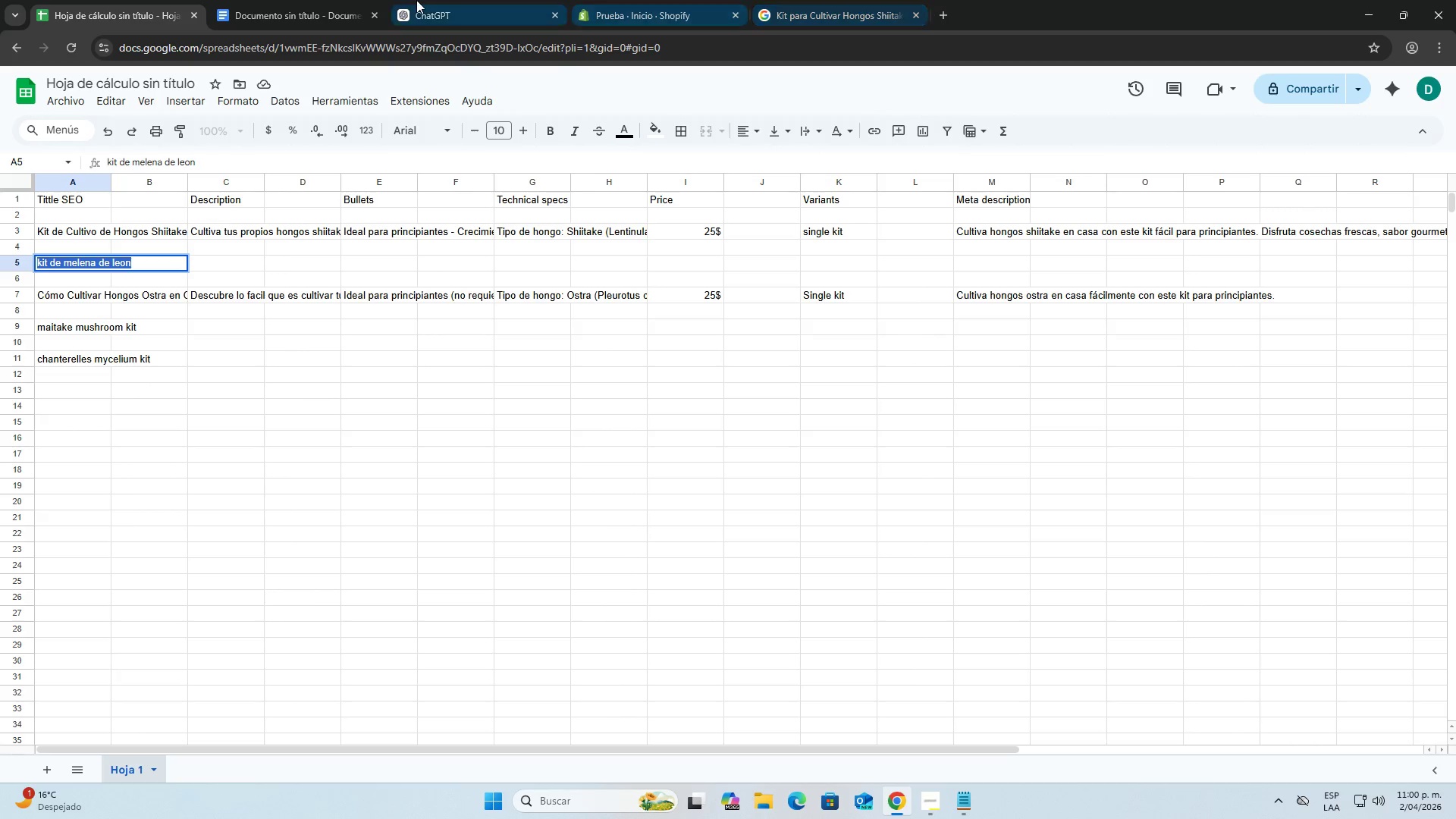 
left_click([416, 0])
 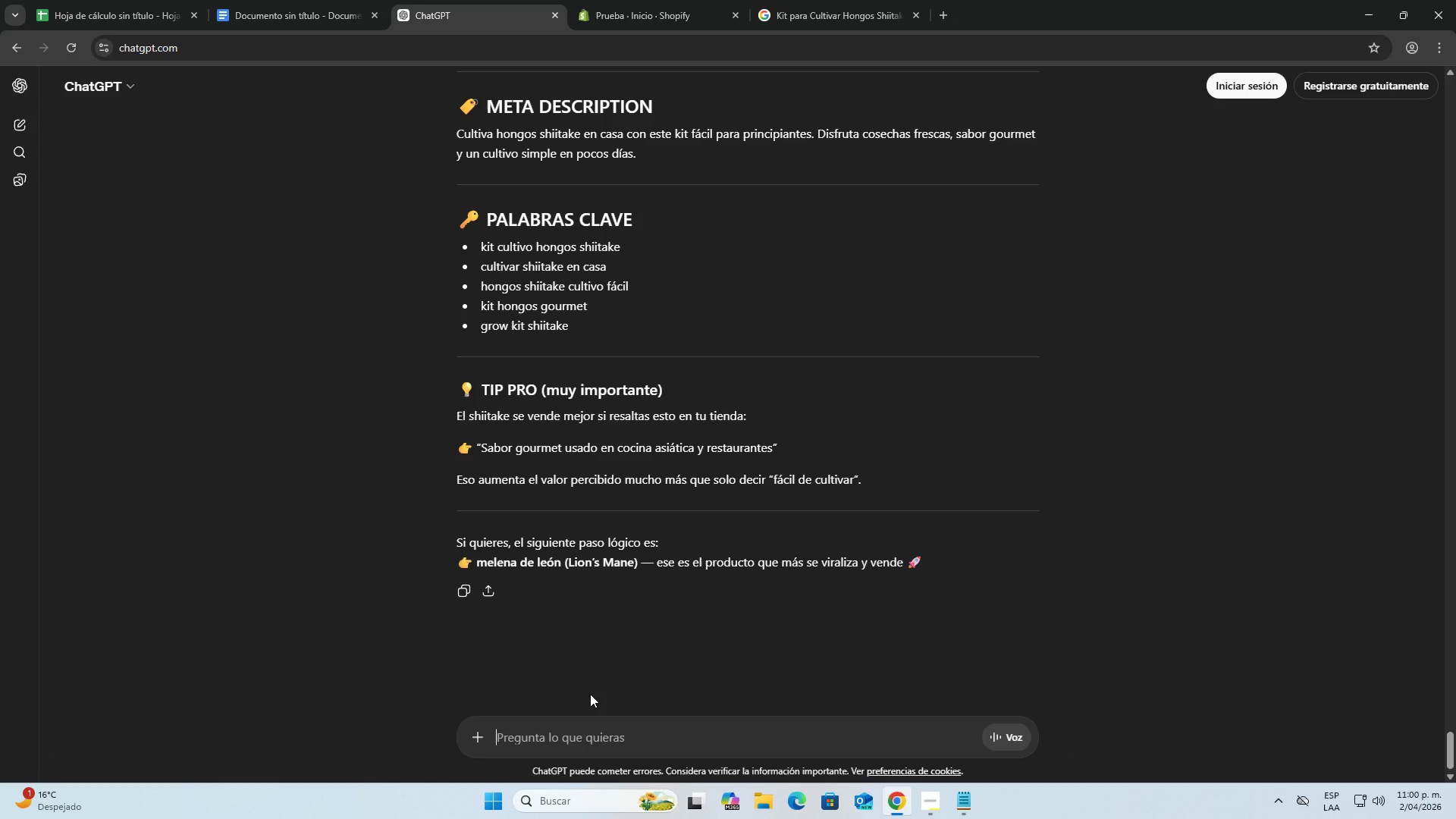 
key(Control+ControlLeft)
 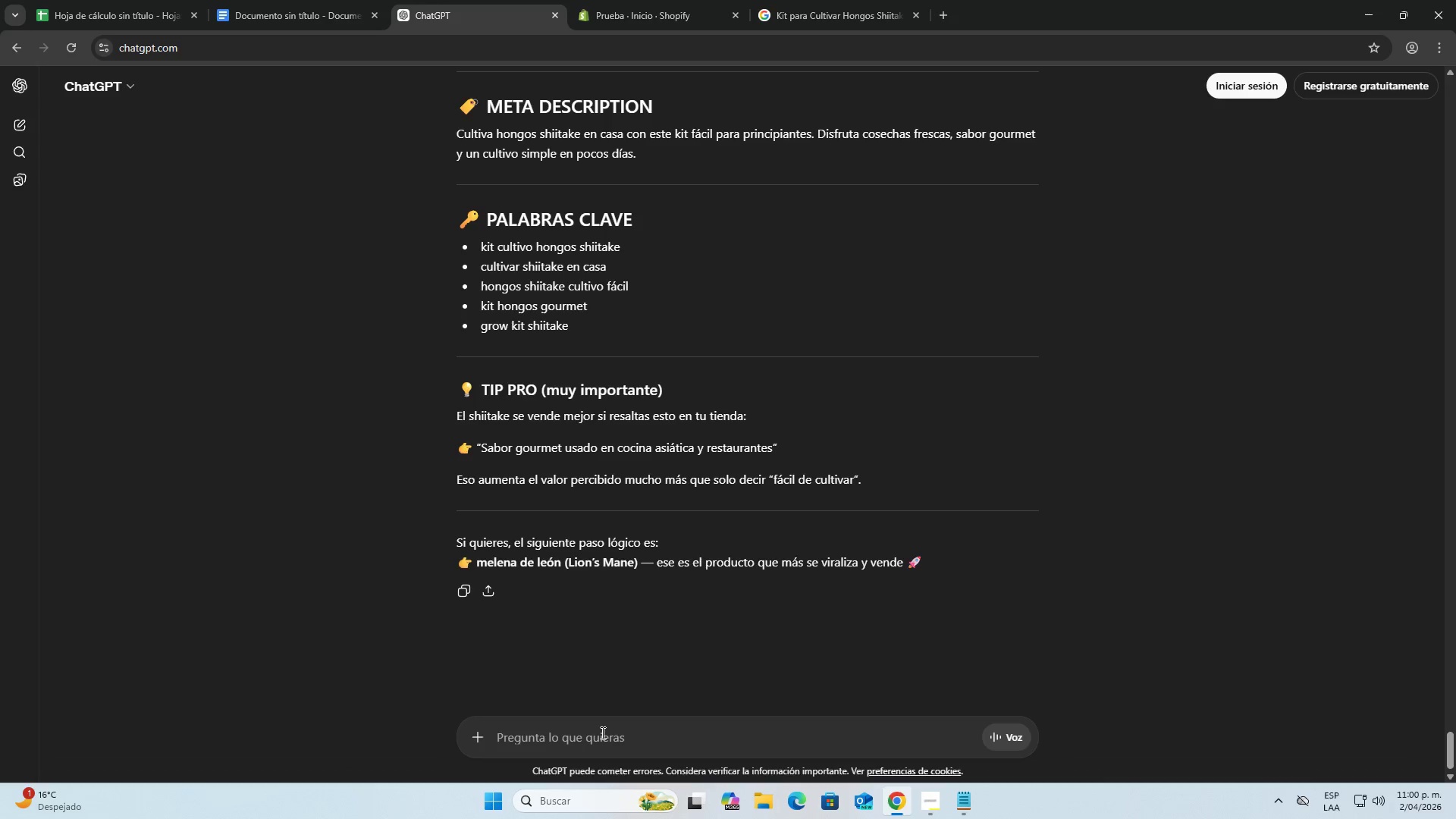 
key(Control+V)
 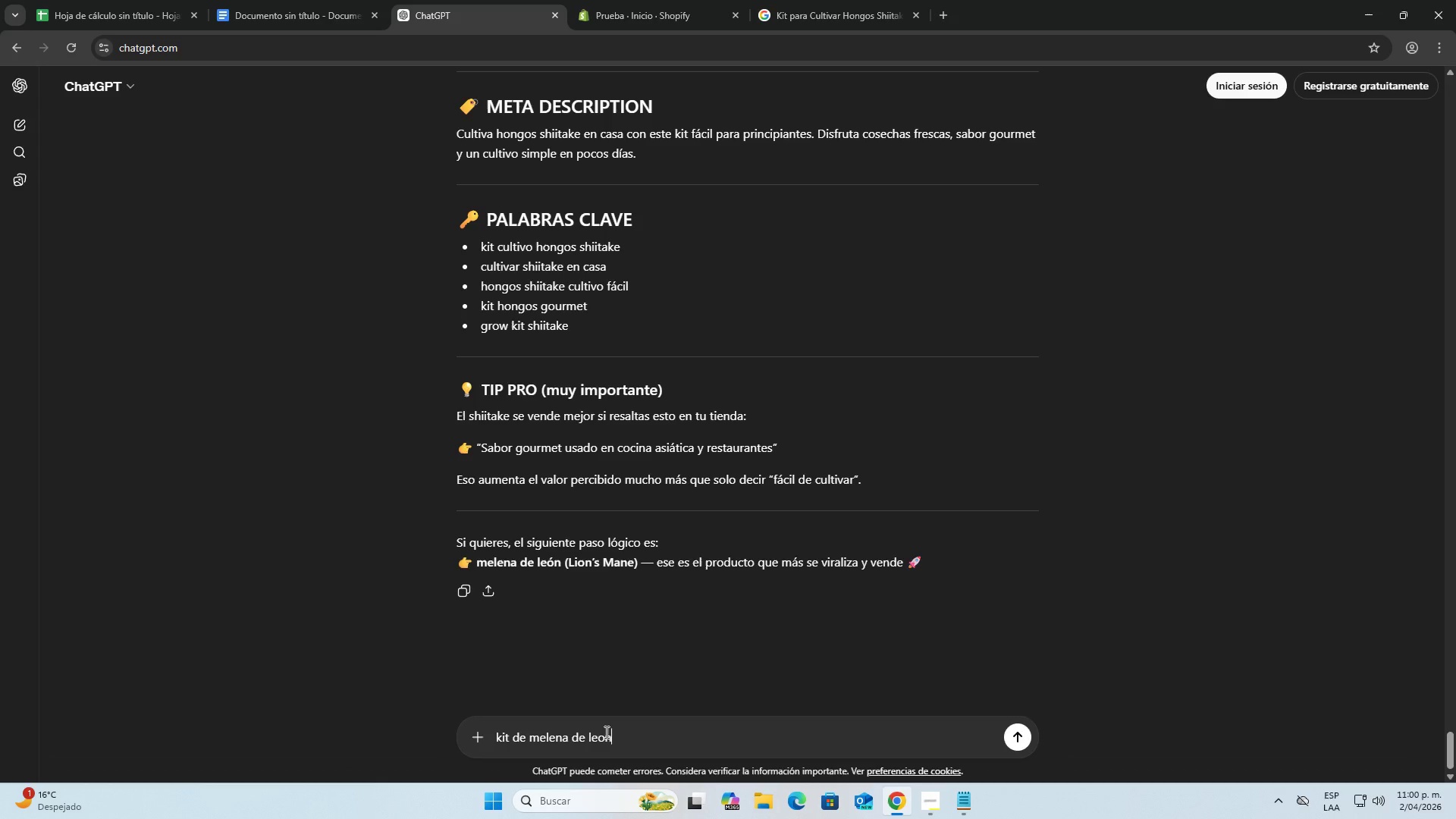 
key(Enter)
 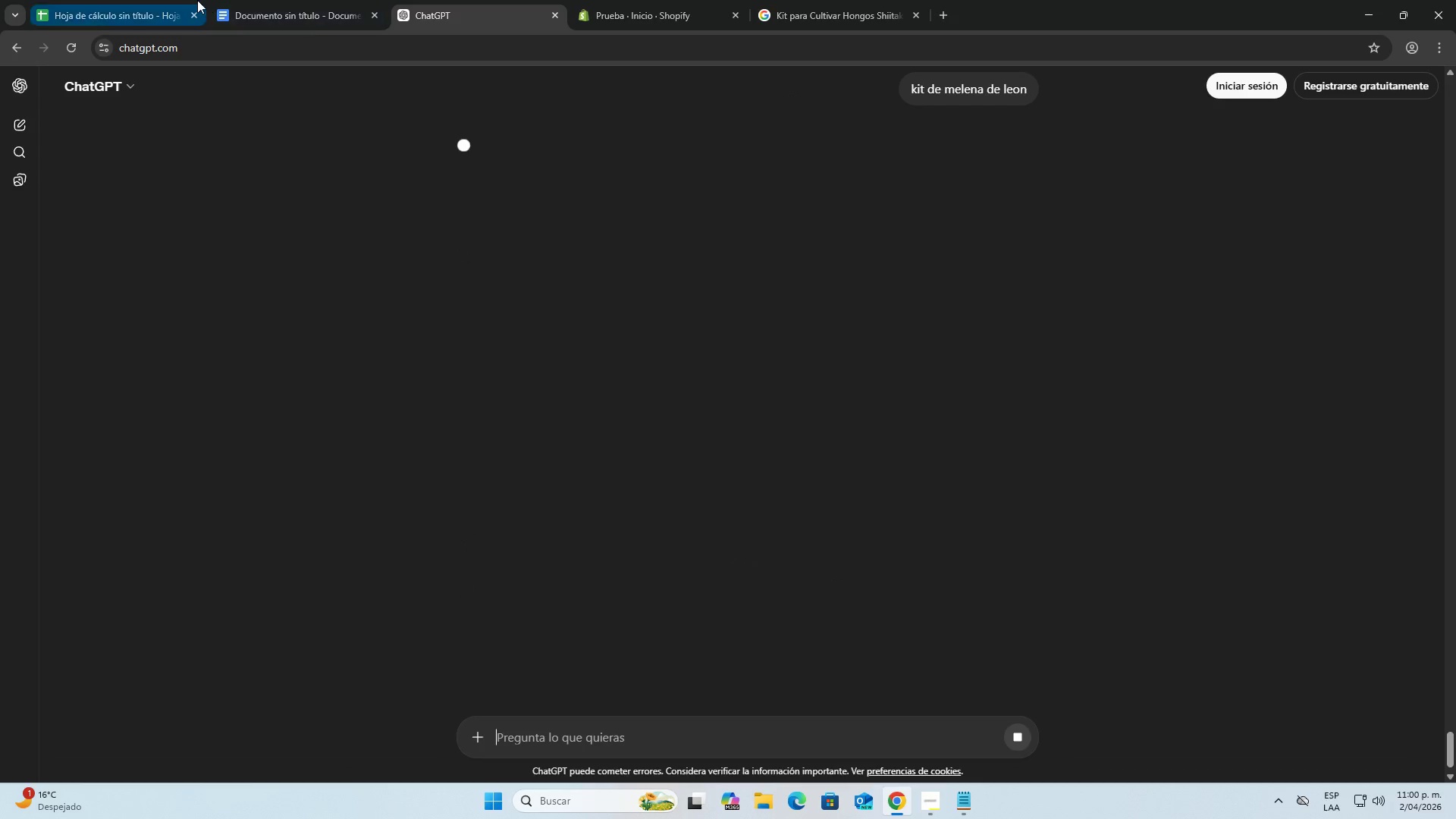 
left_click([275, 0])
 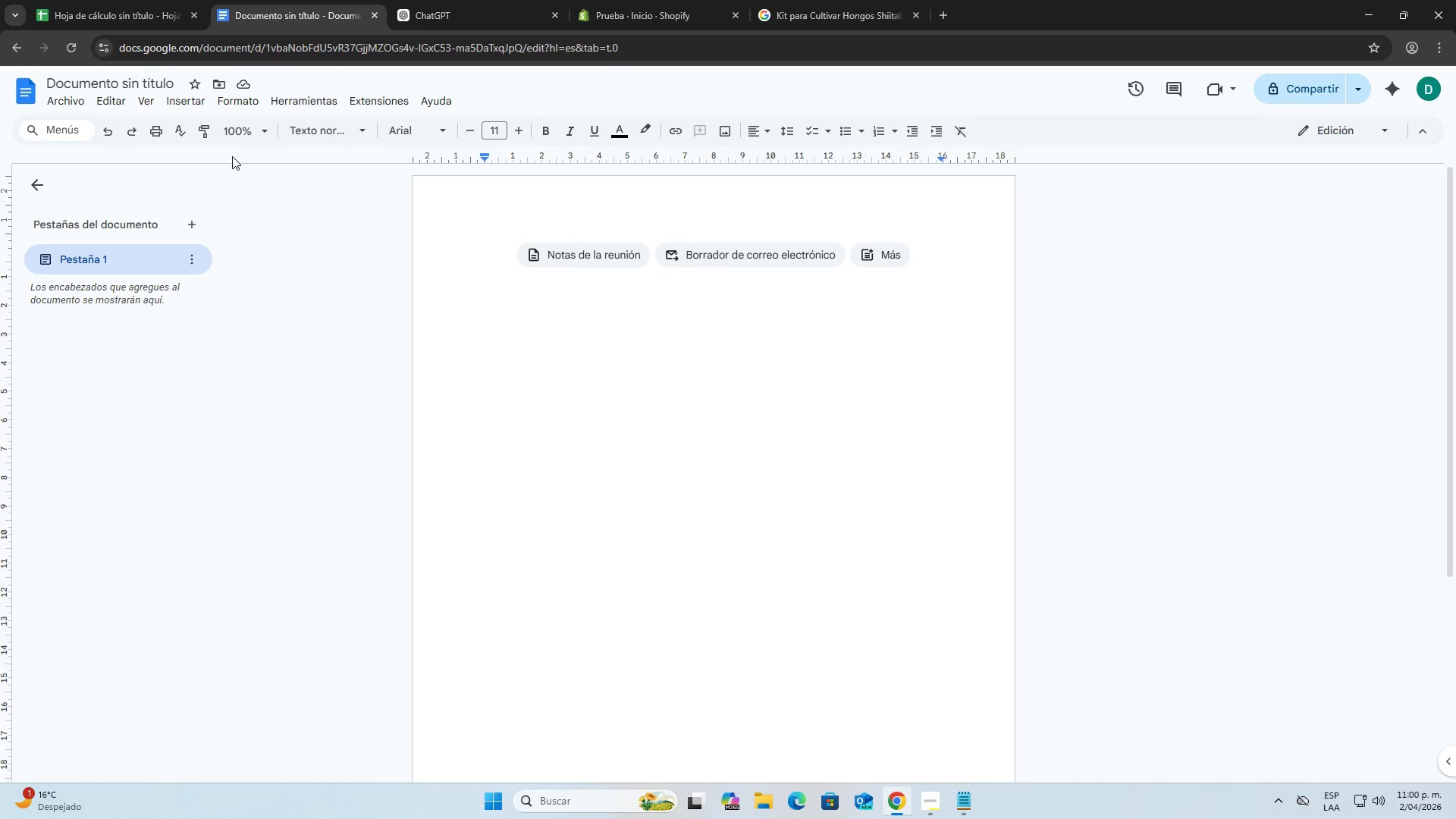 
left_click([151, 11])
 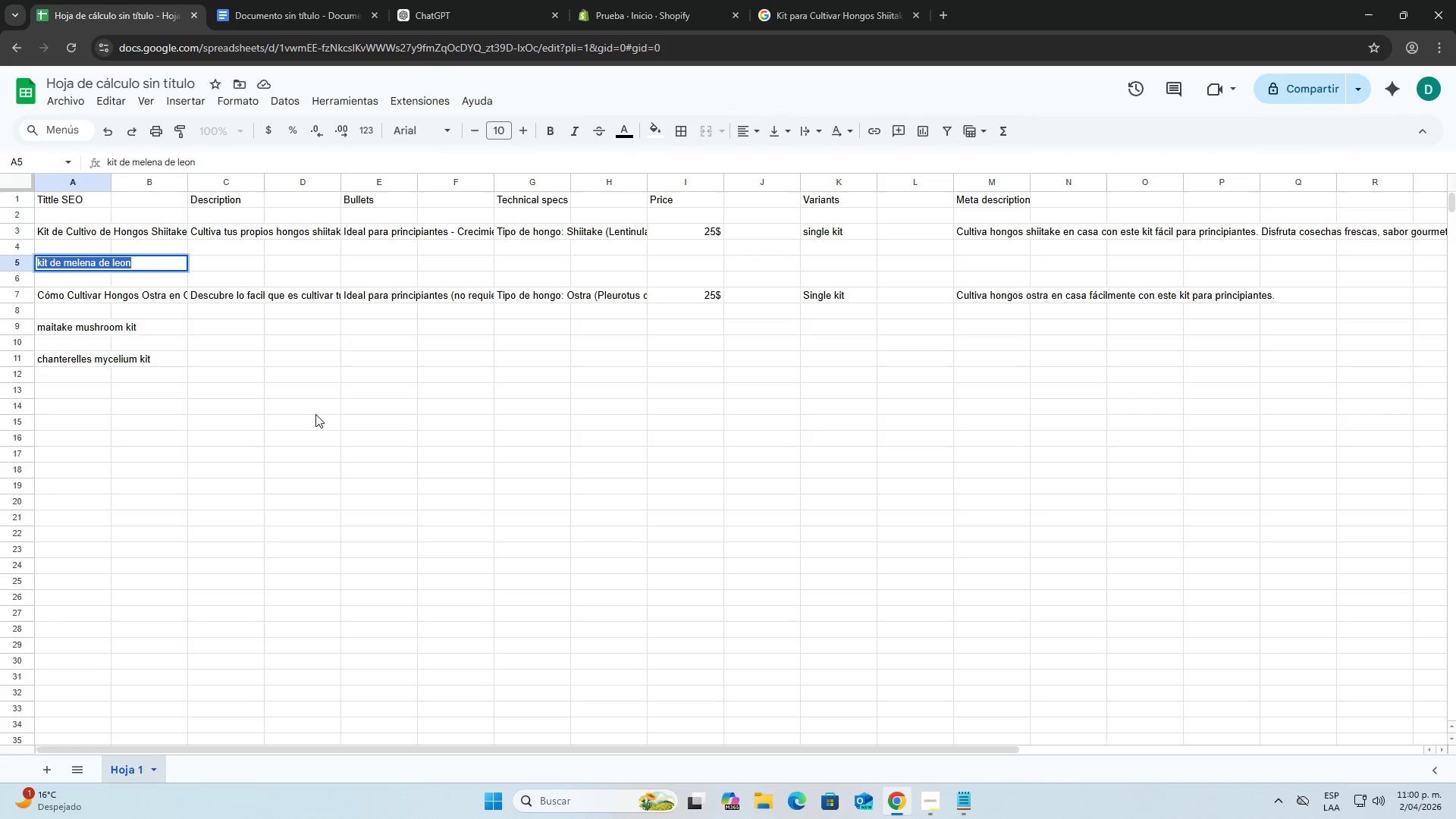 
left_click([308, 394])
 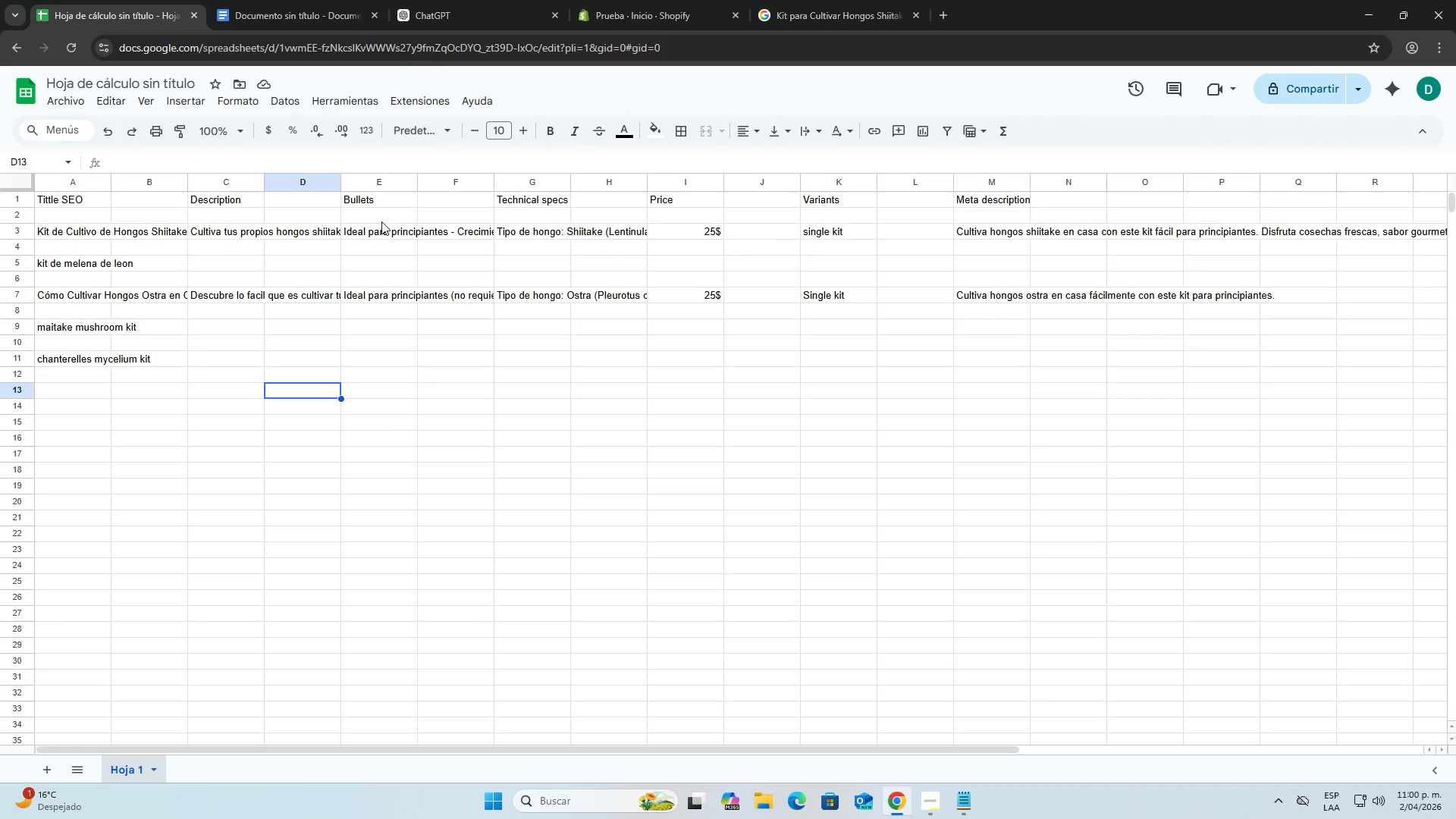 
left_click([447, 5])
 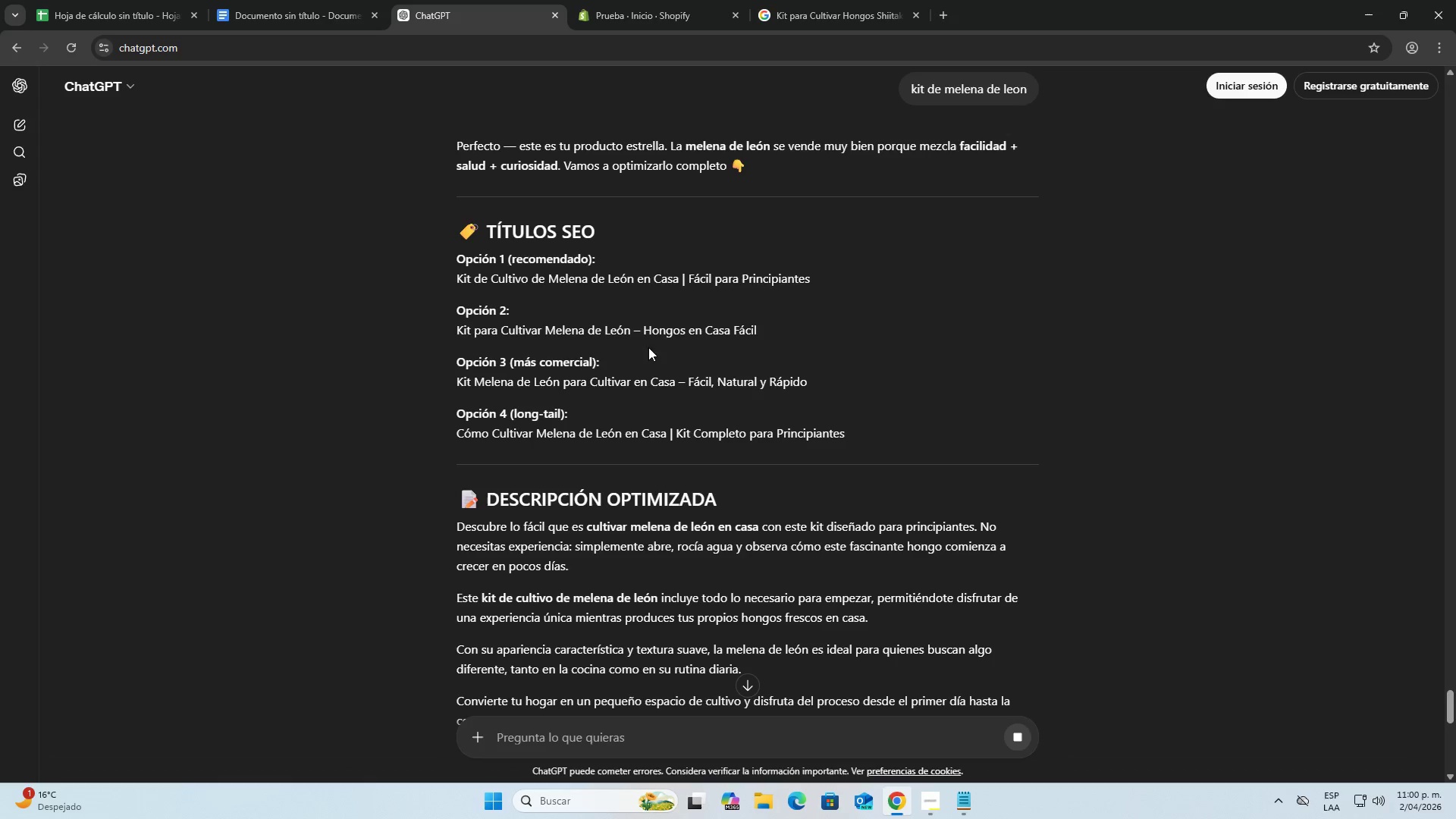 
wait(5.08)
 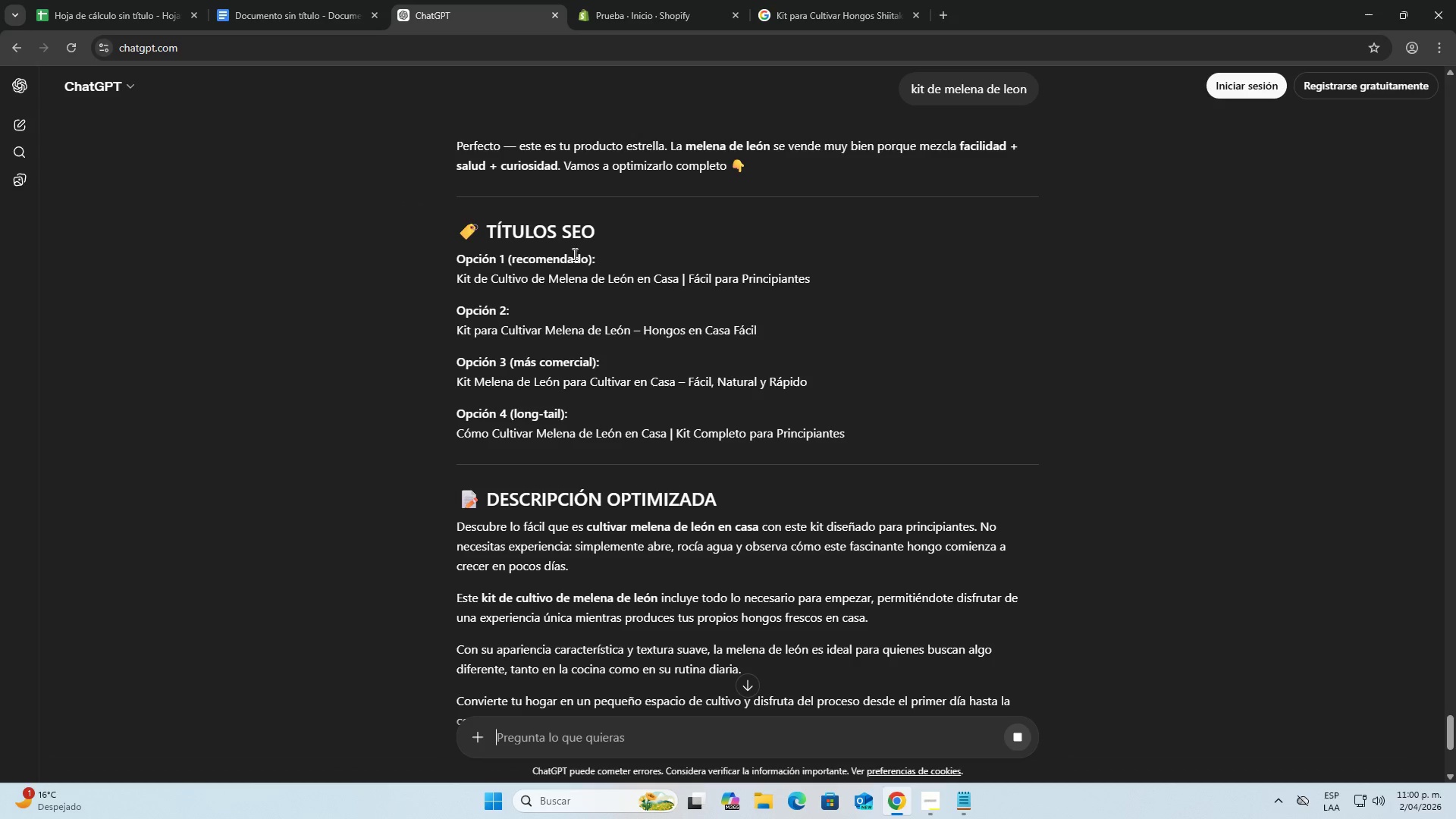 
left_click_drag(start_coordinate=[450, 331], to_coordinate=[762, 334])
 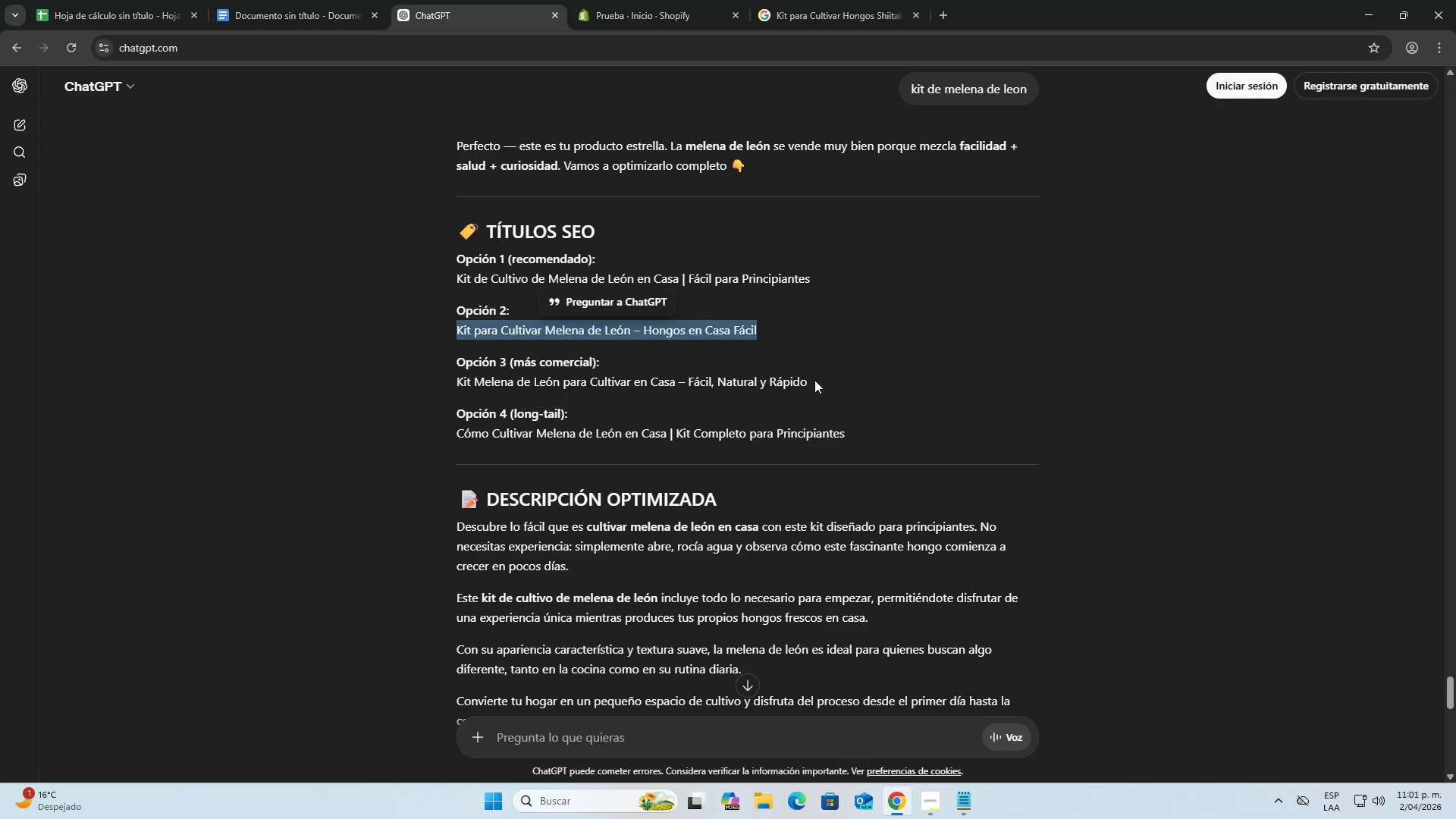 
left_click_drag(start_coordinate=[814, 380], to_coordinate=[456, 383])
 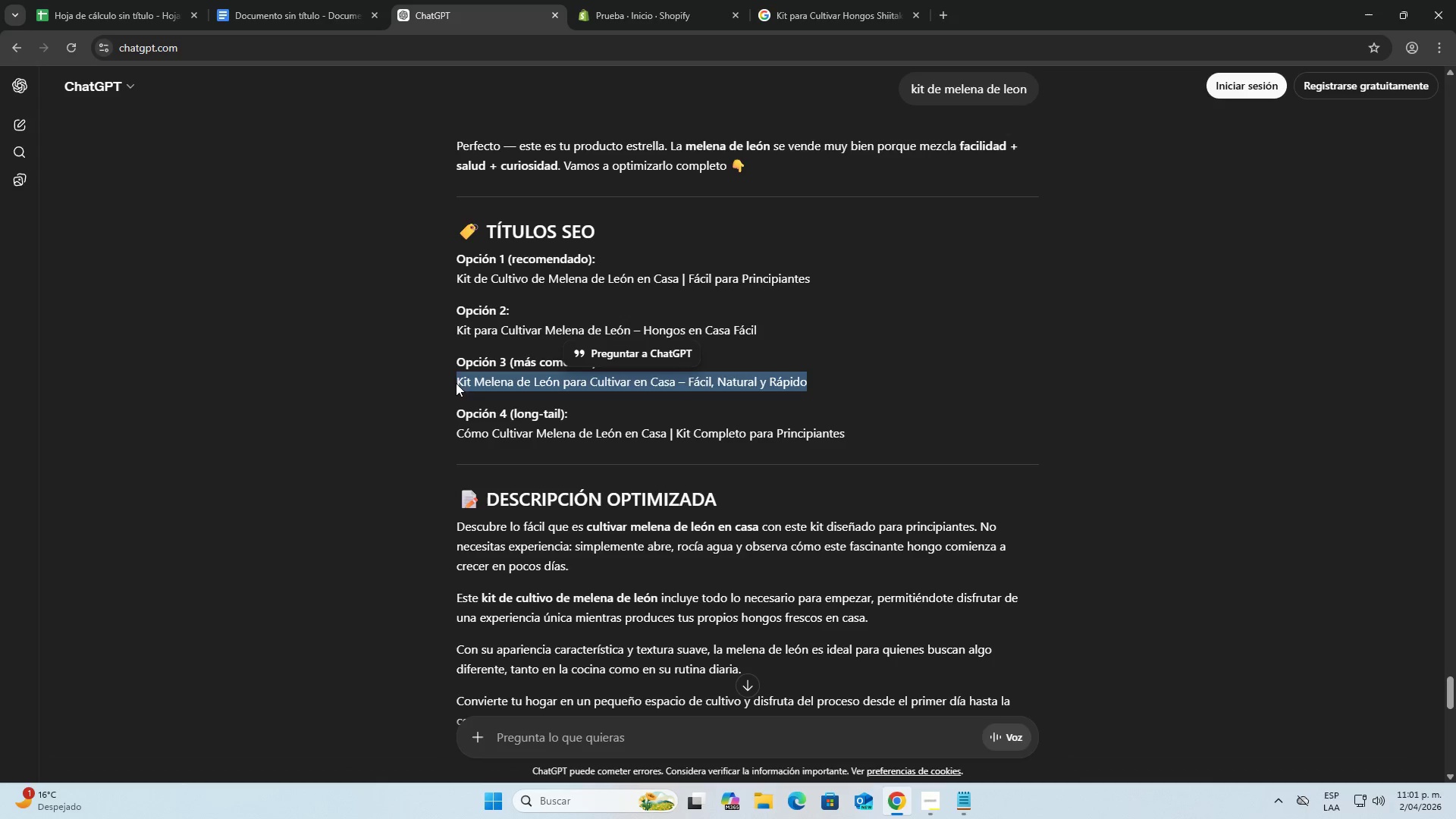 
key(Control+C)
 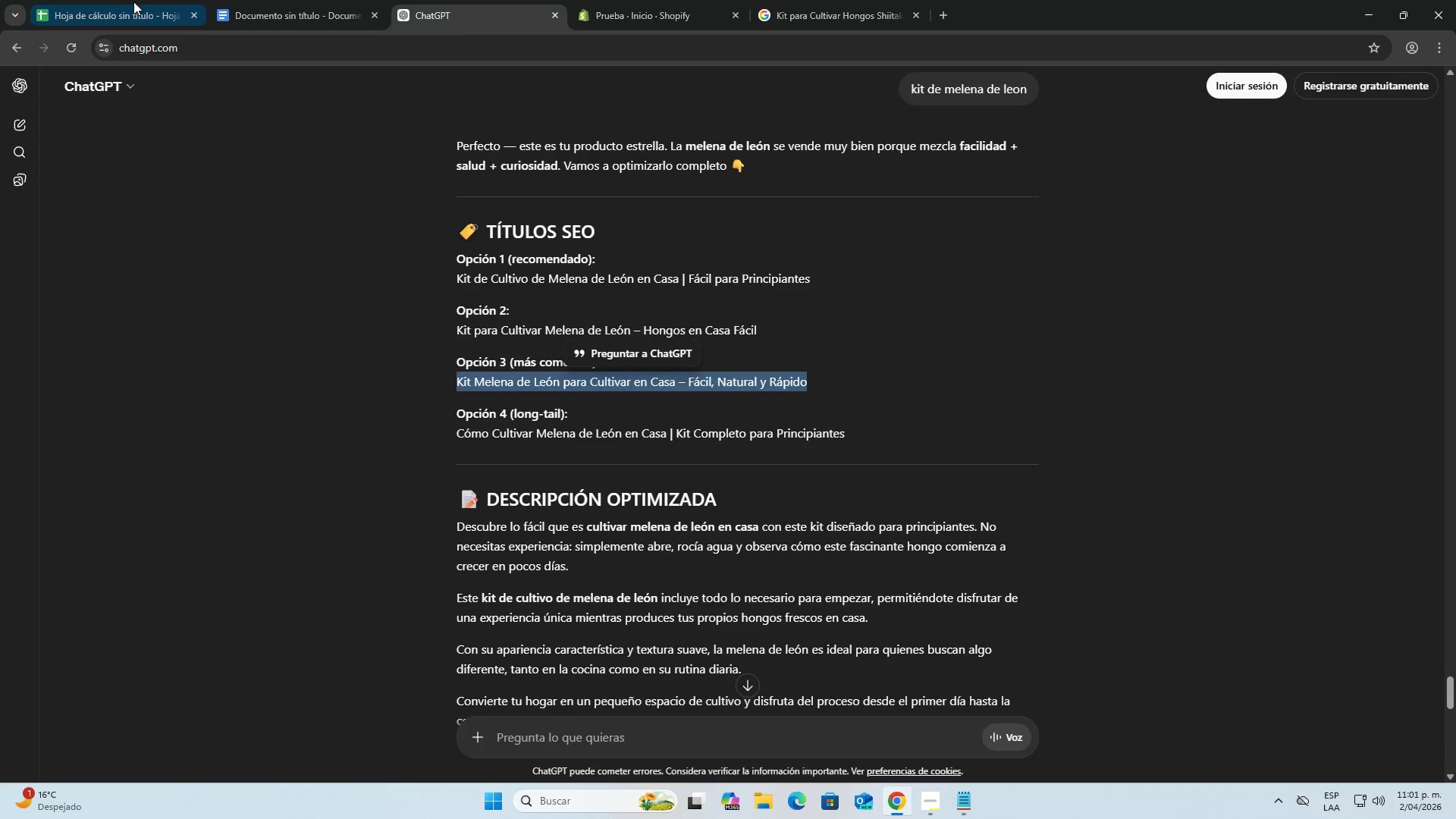 
left_click([130, 0])
 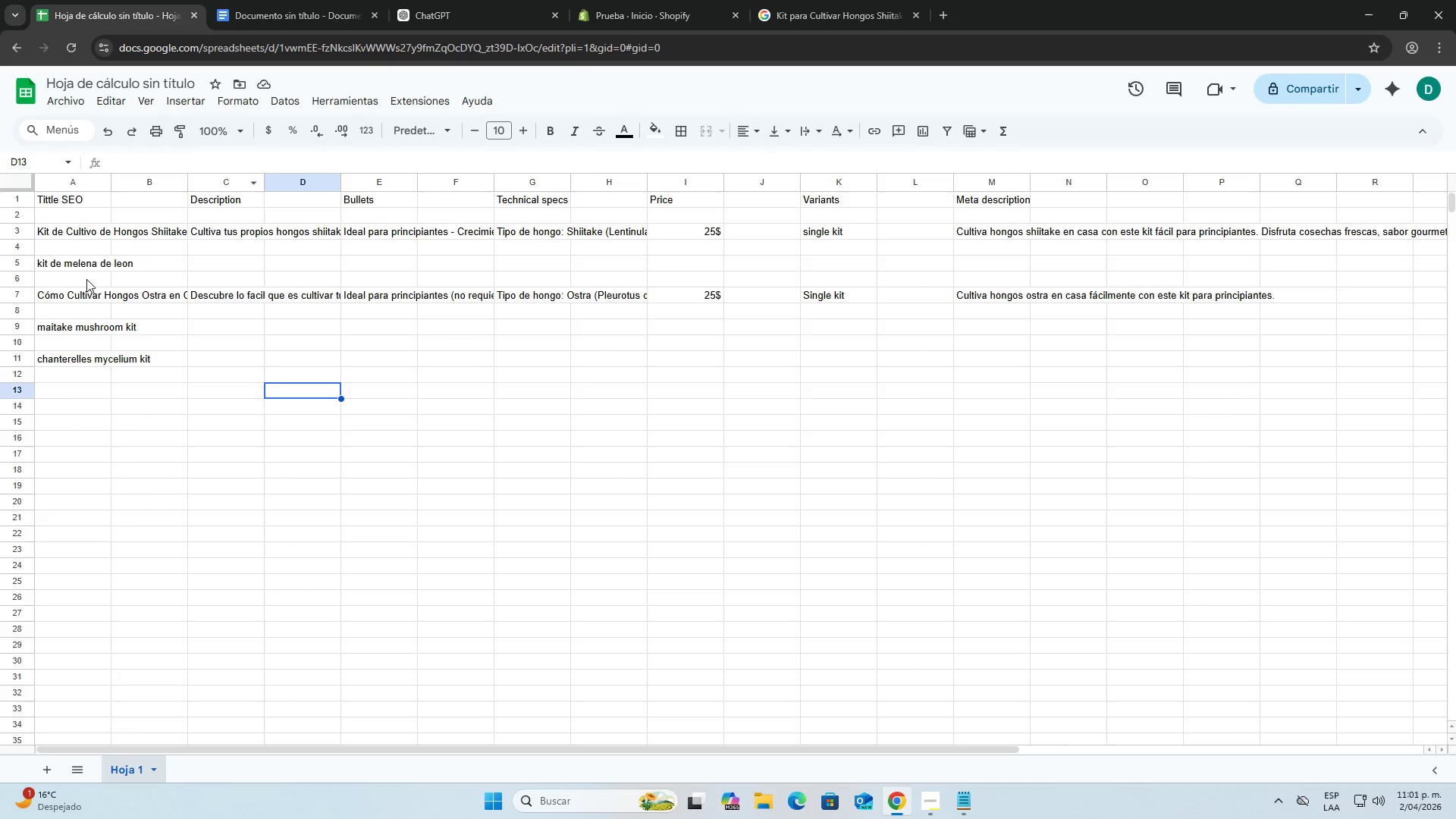 
double_click([80, 265])
 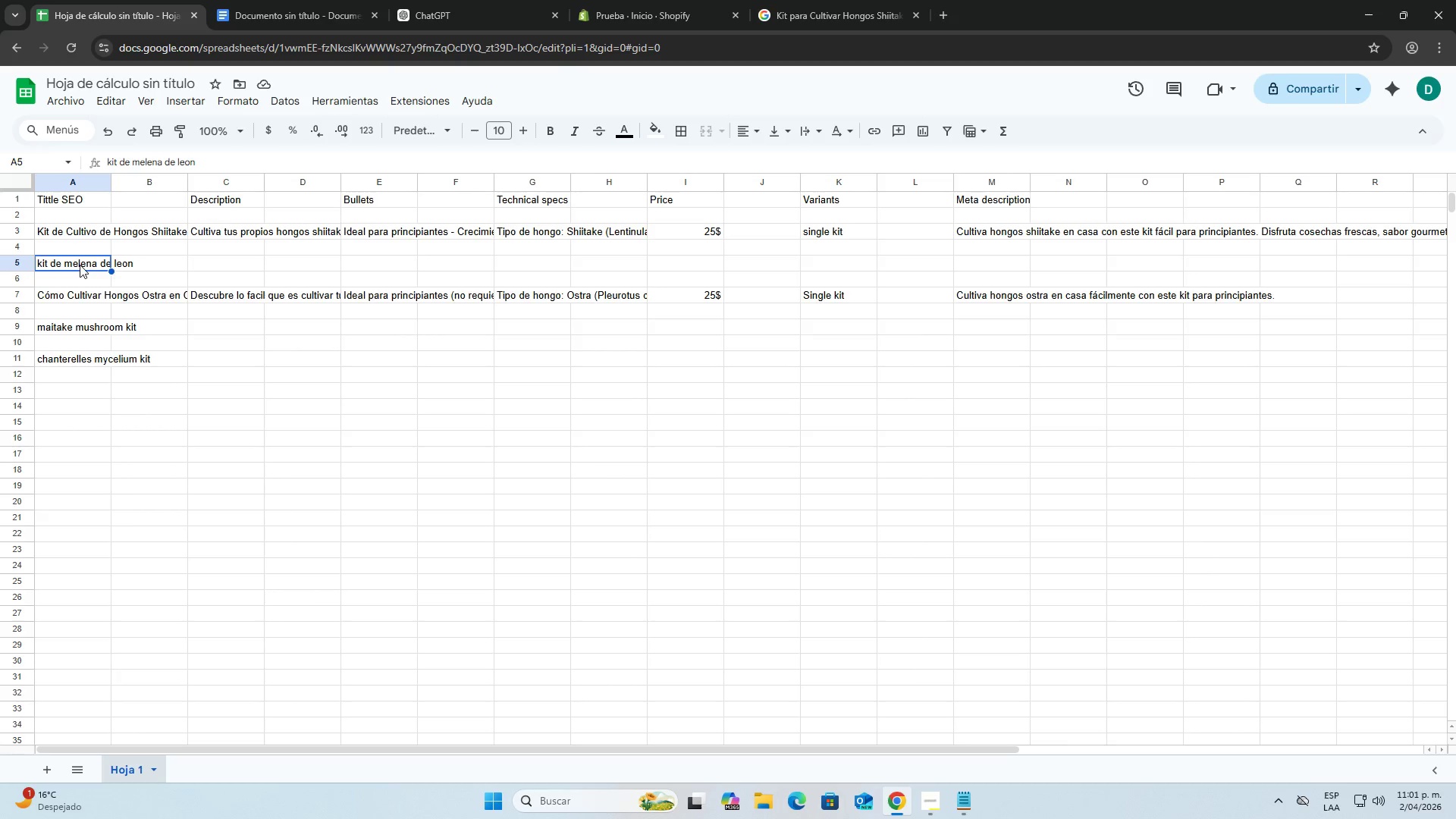 
triple_click([80, 265])
 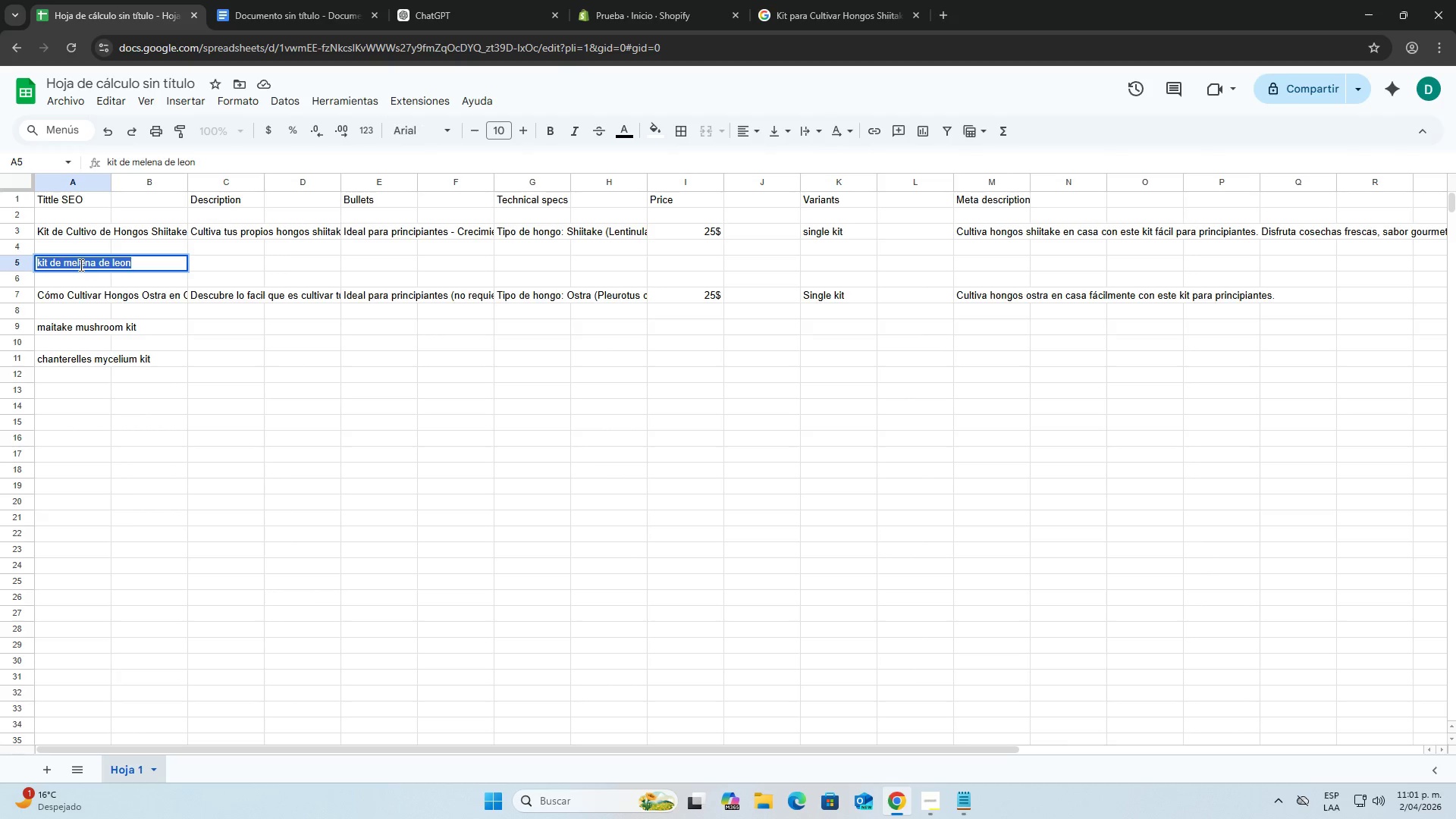 
key(Control+ControlLeft)
 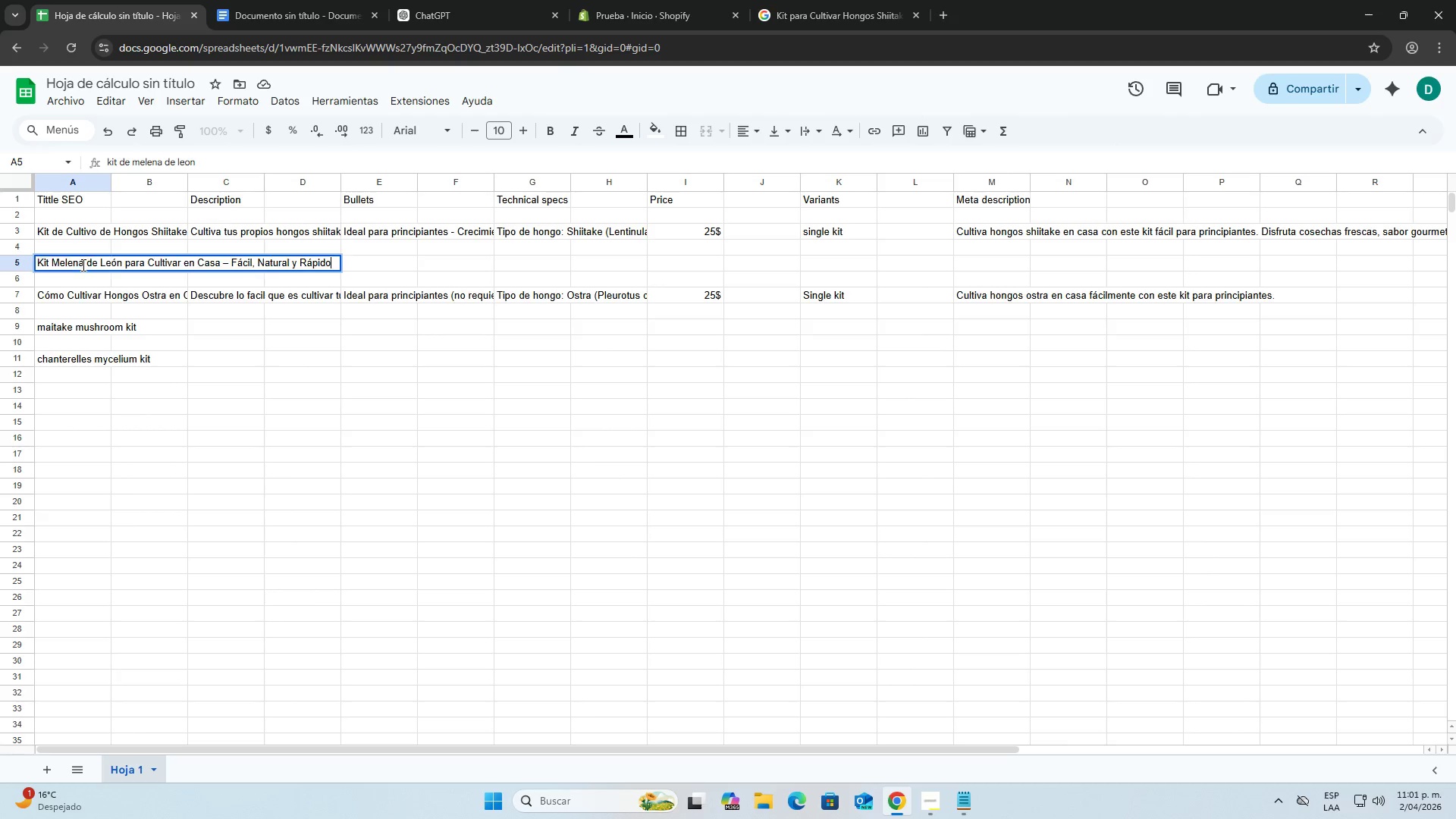 
key(Control+V)
 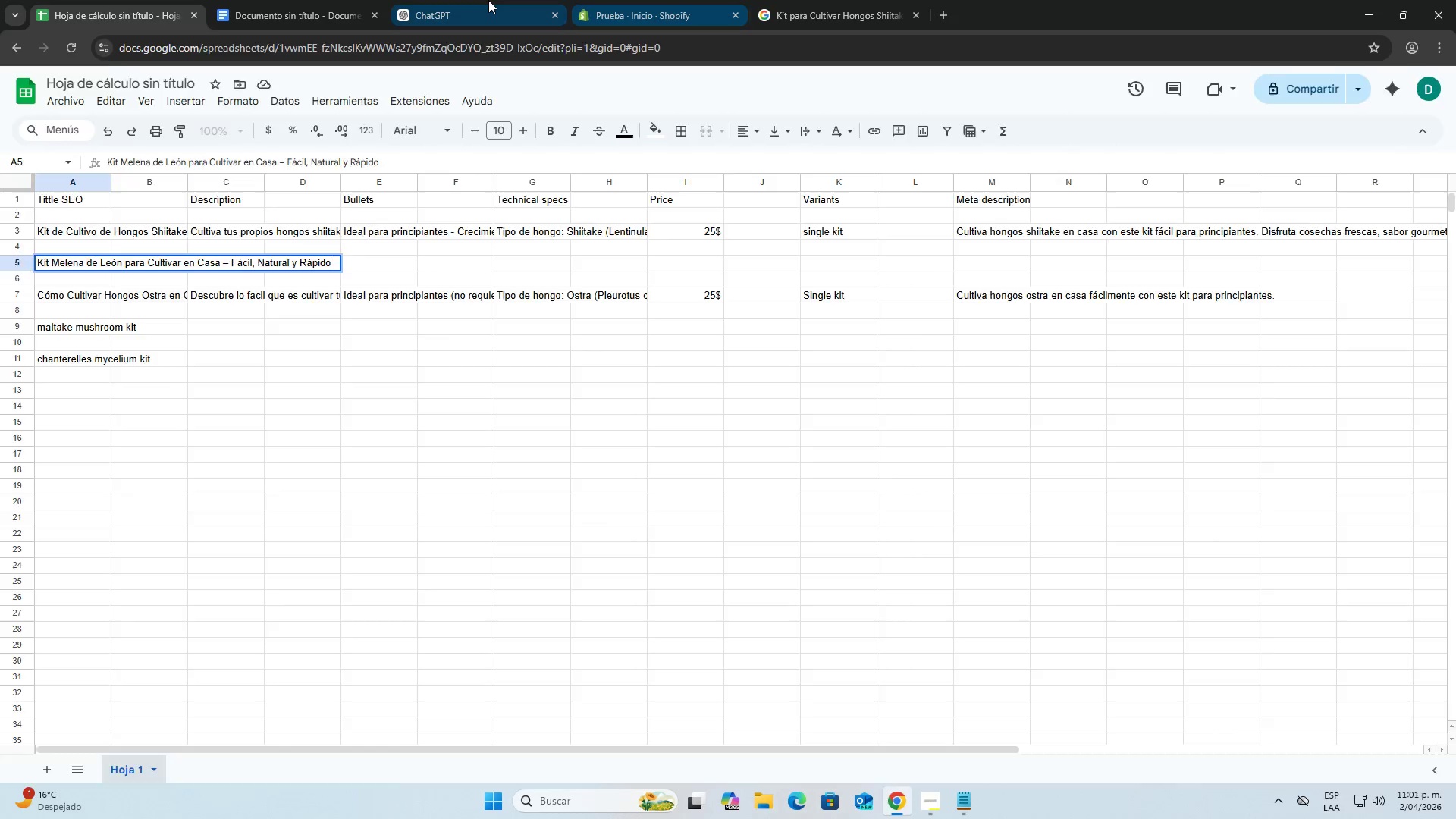 
double_click([281, 403])
 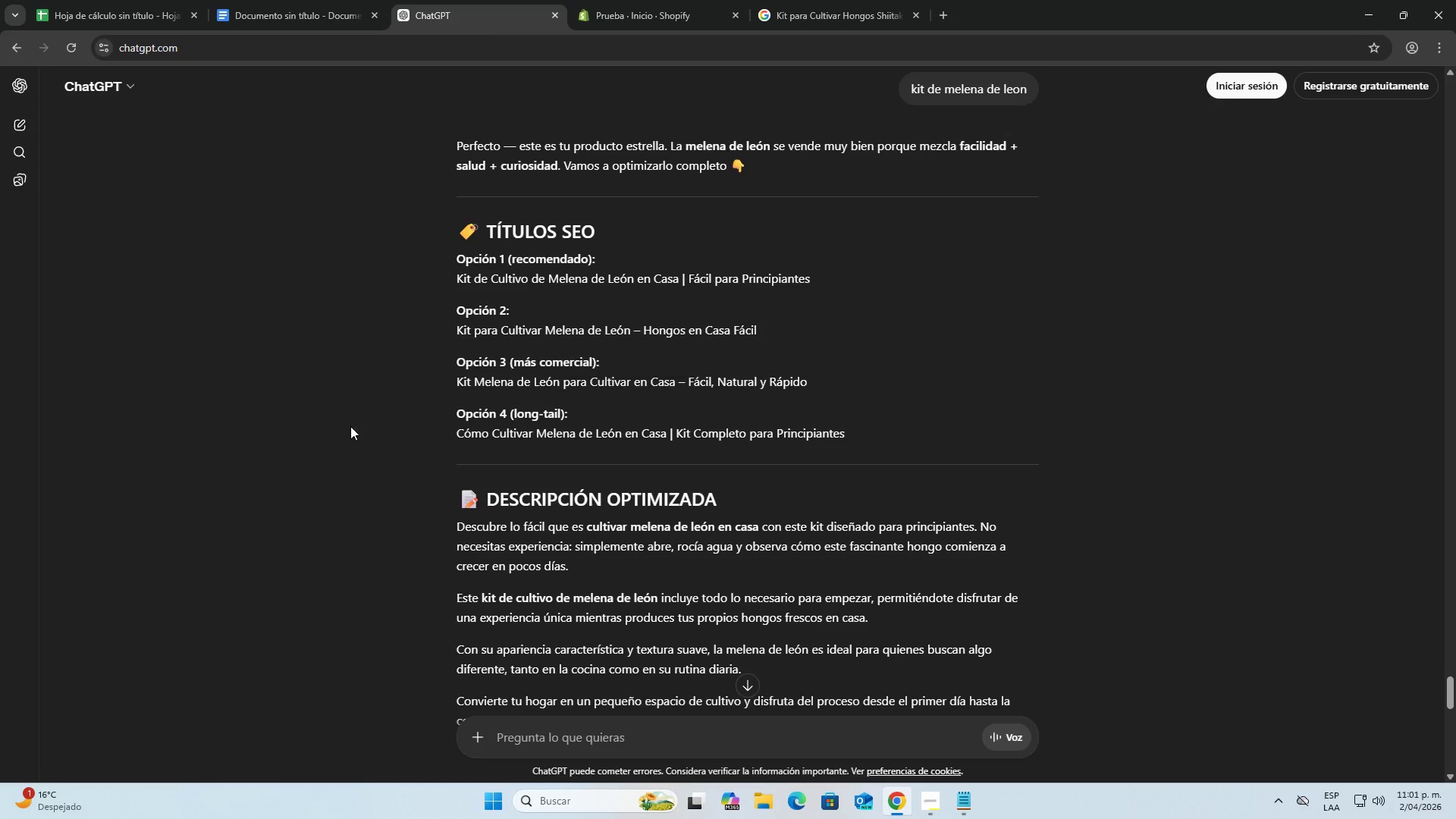 
left_click_drag(start_coordinate=[450, 294], to_coordinate=[571, 491])
 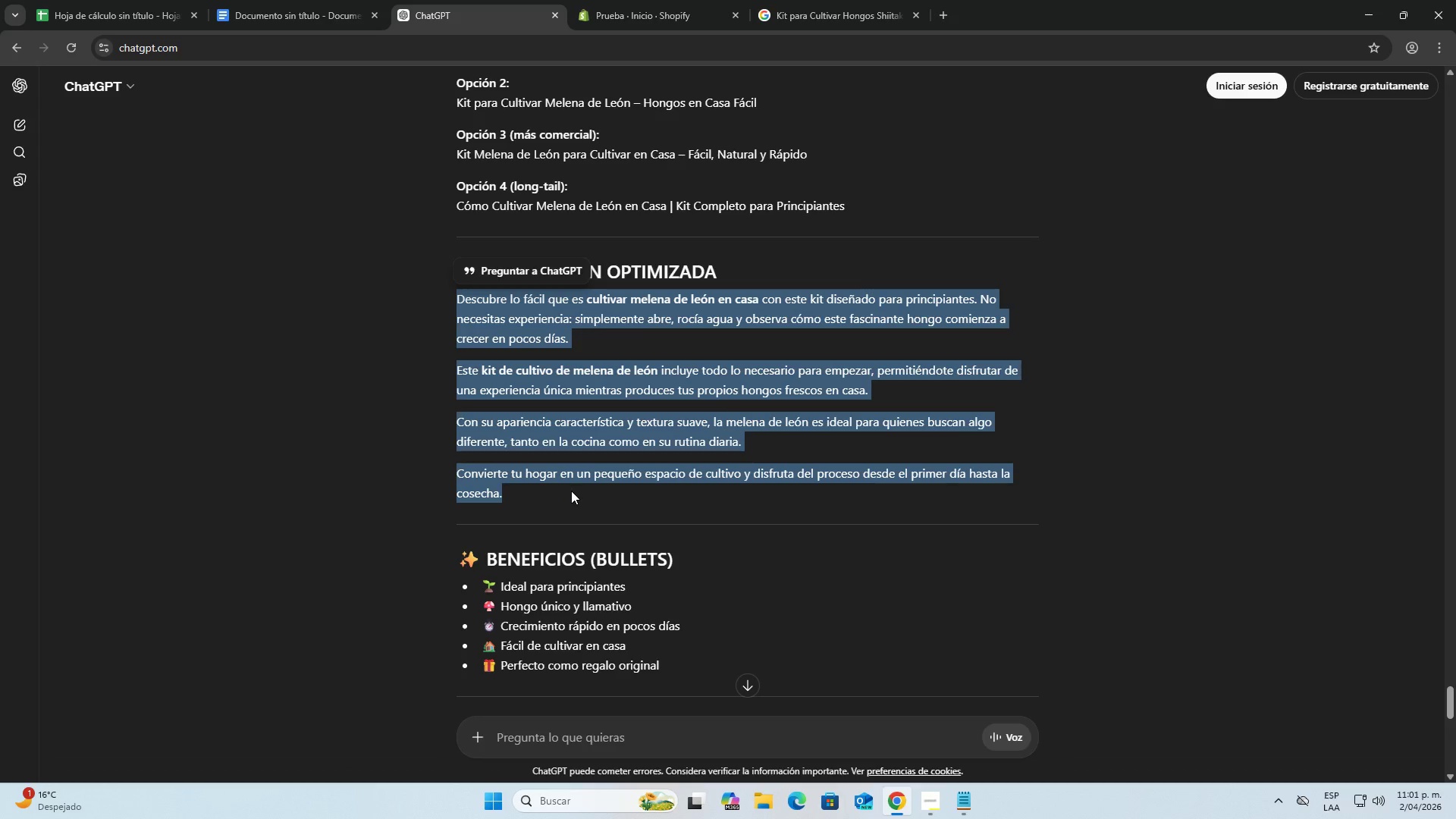 
scroll: coordinate [388, 428], scroll_direction: down, amount: 3.0
 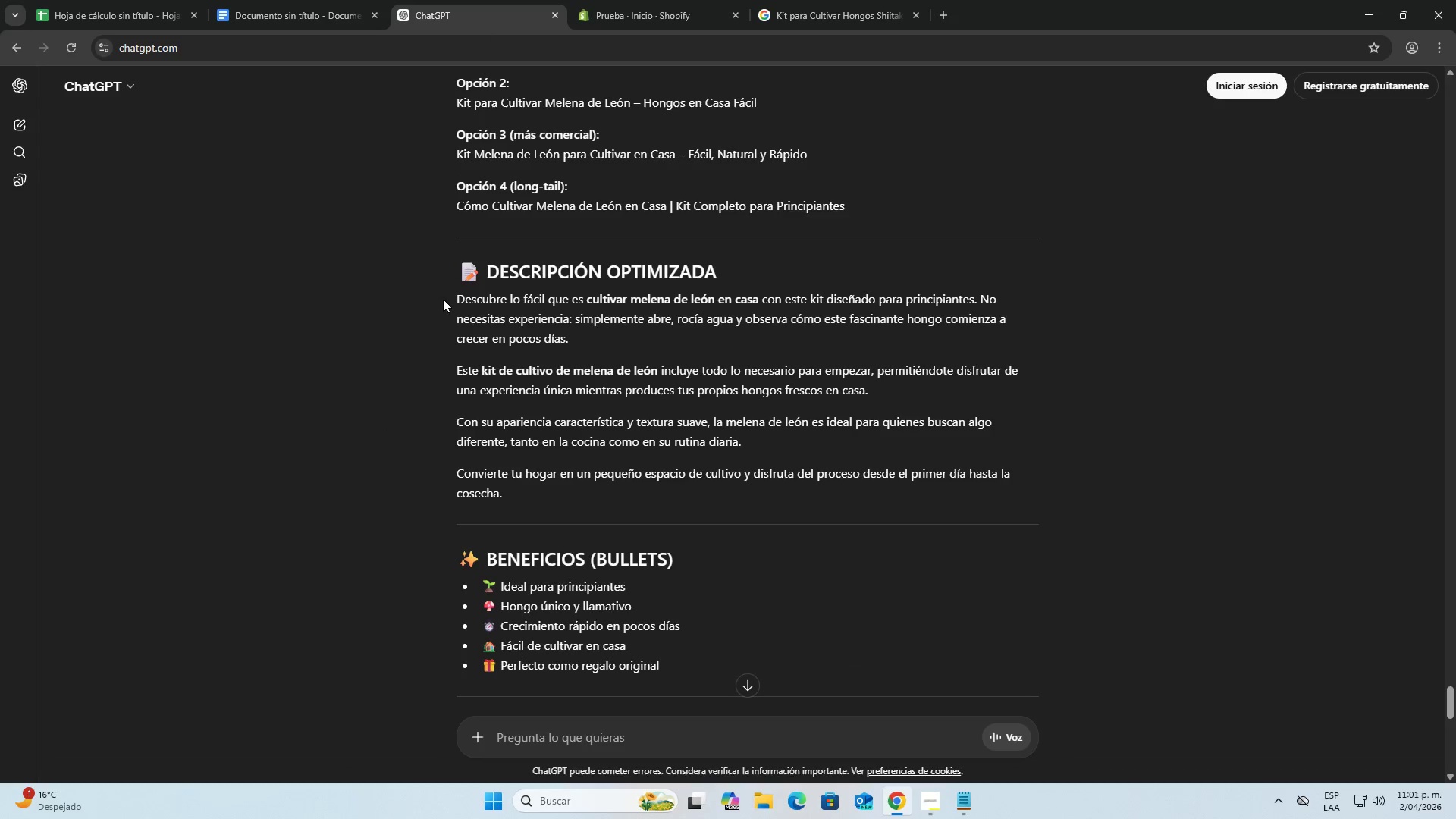 
key(Control+C)
 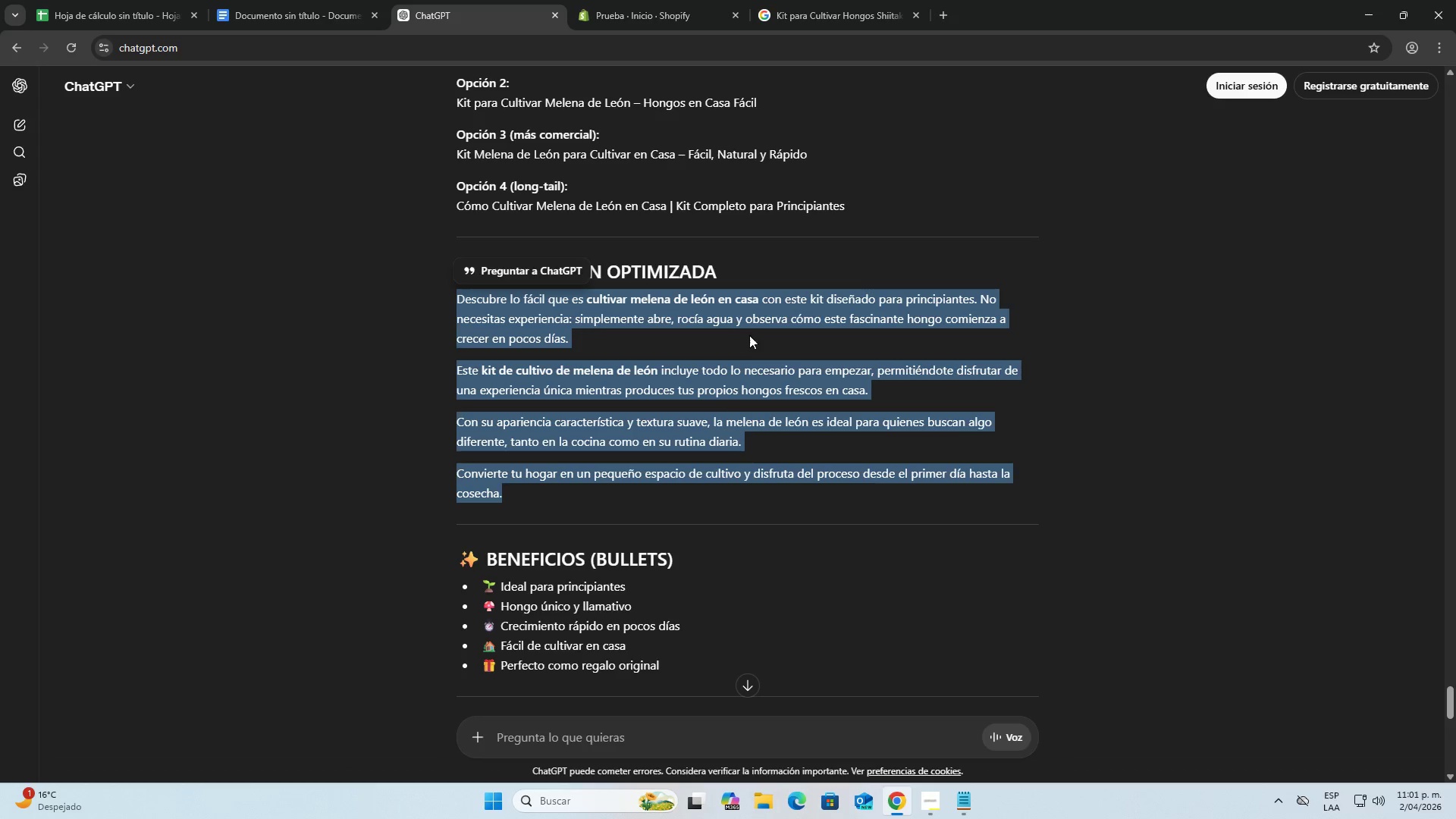 
wait(8.19)
 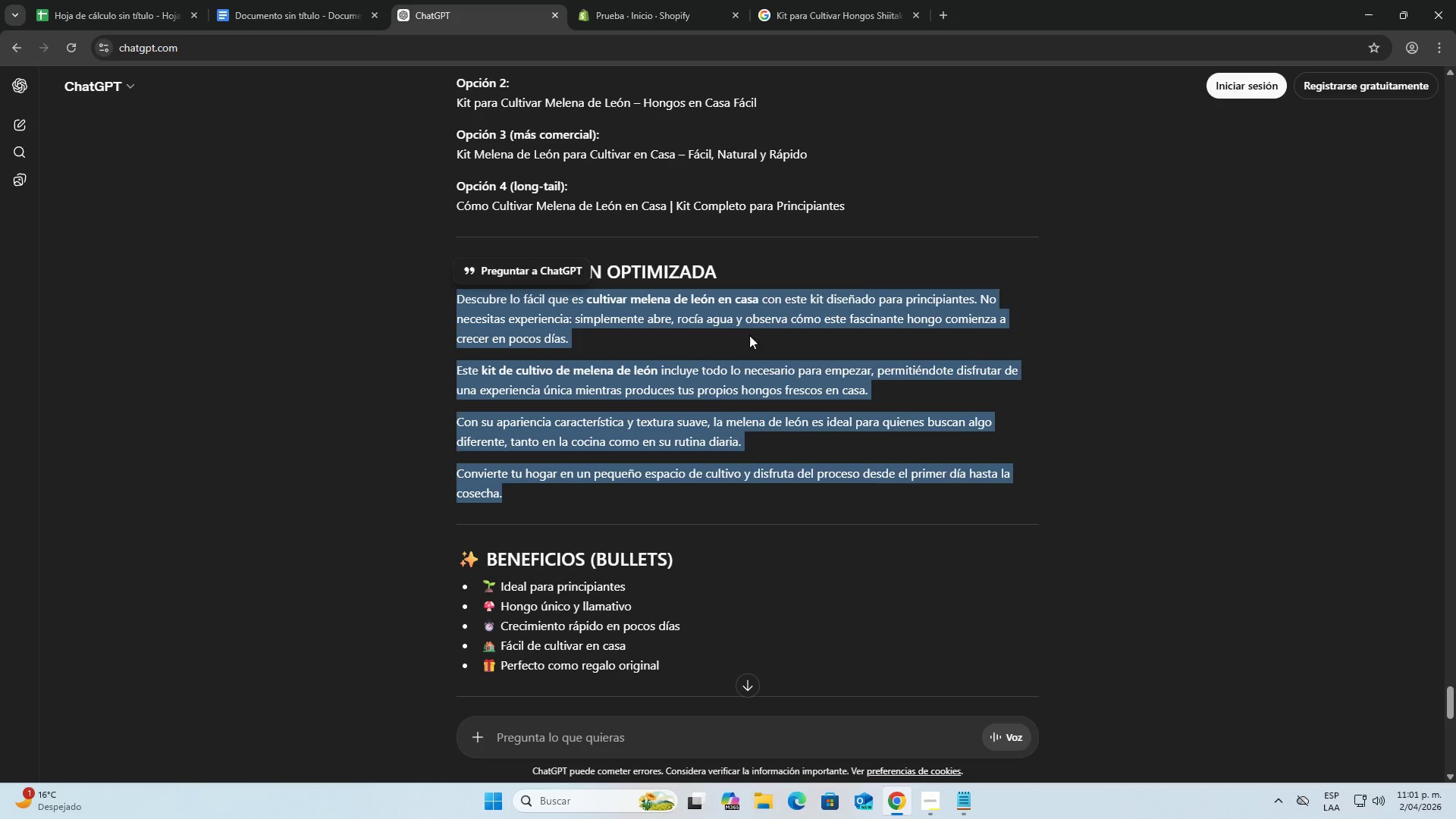 
left_click([958, 805])
 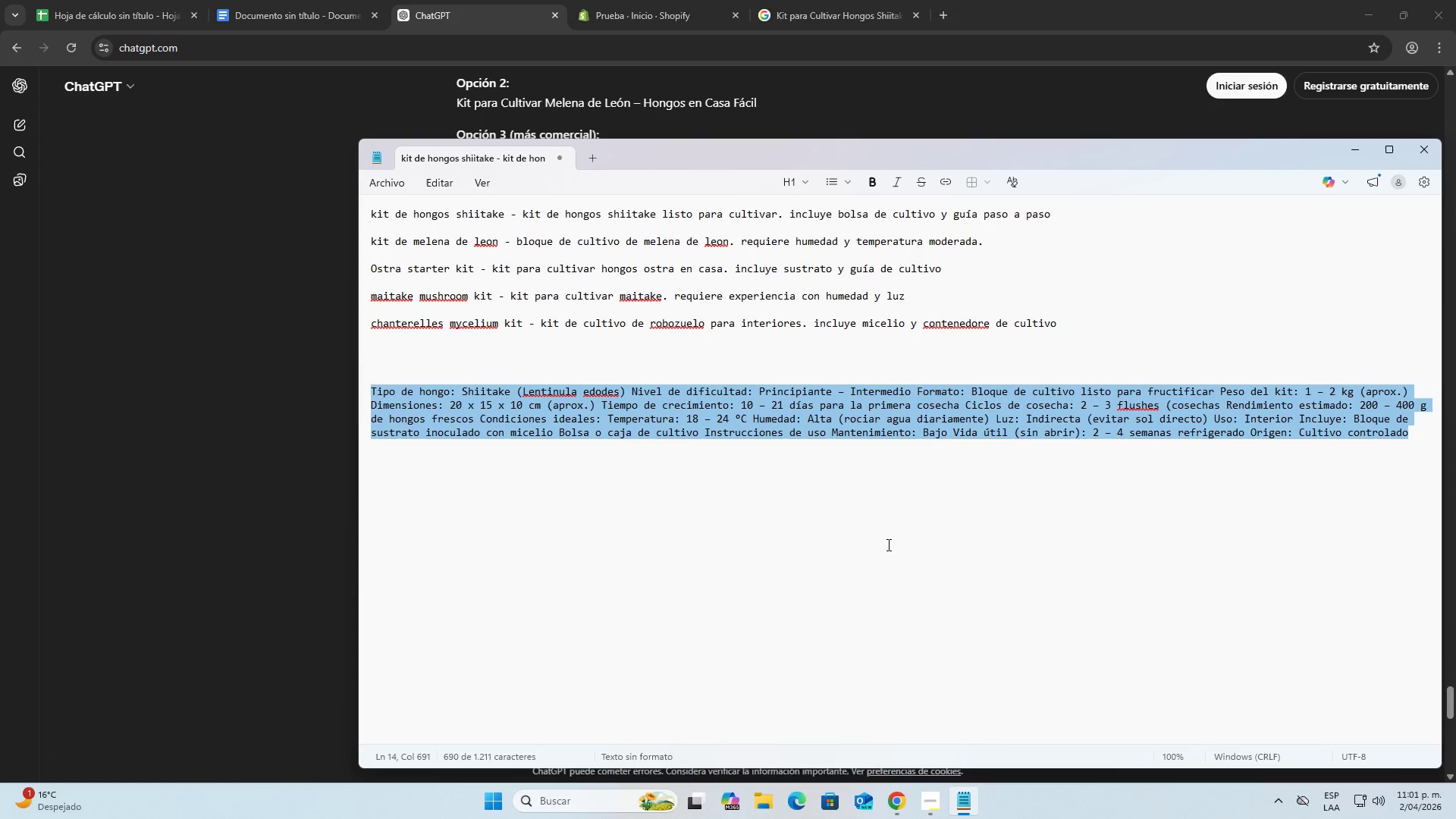 
key(Backspace)
 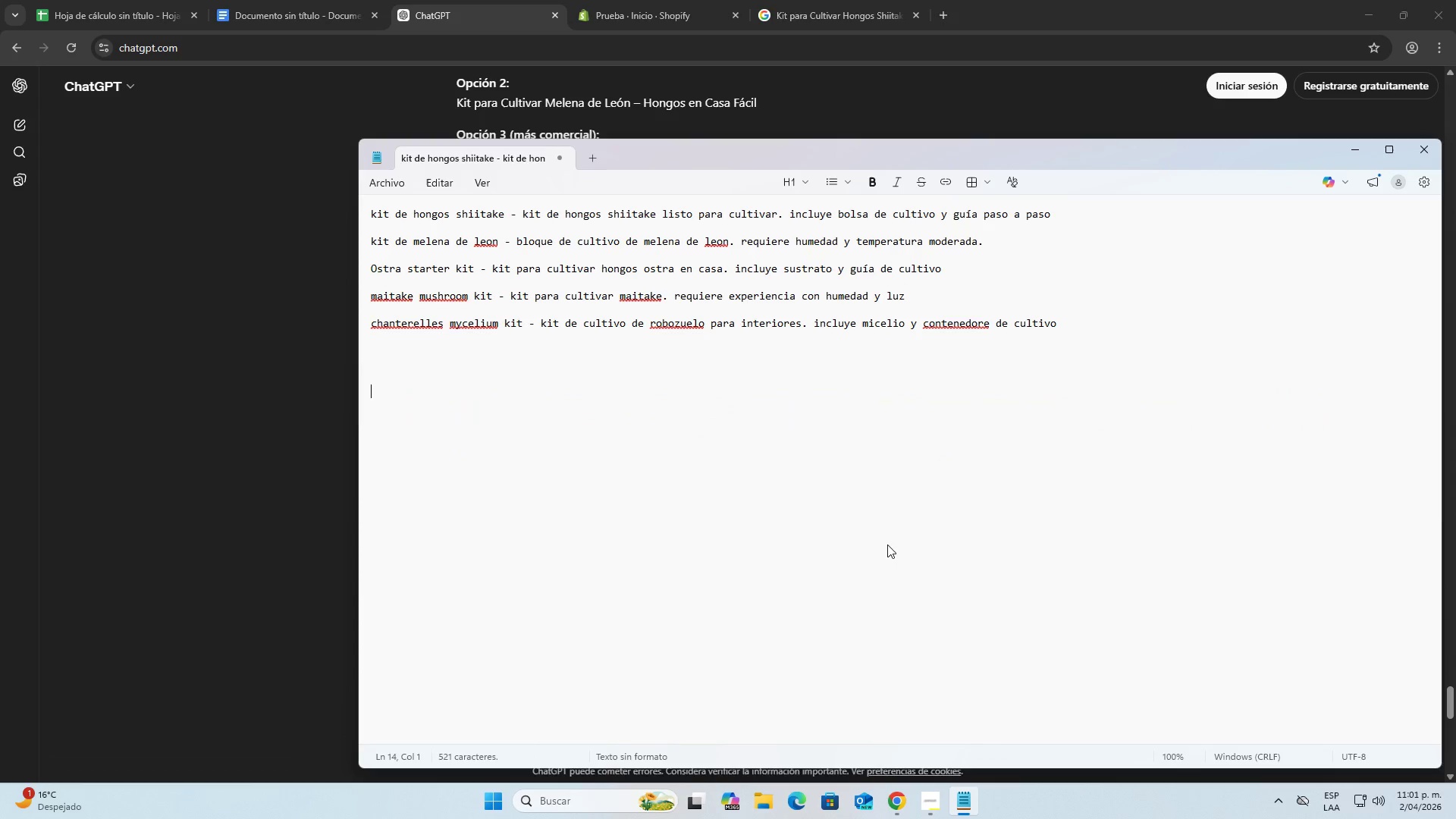 
key(Control+ControlLeft)
 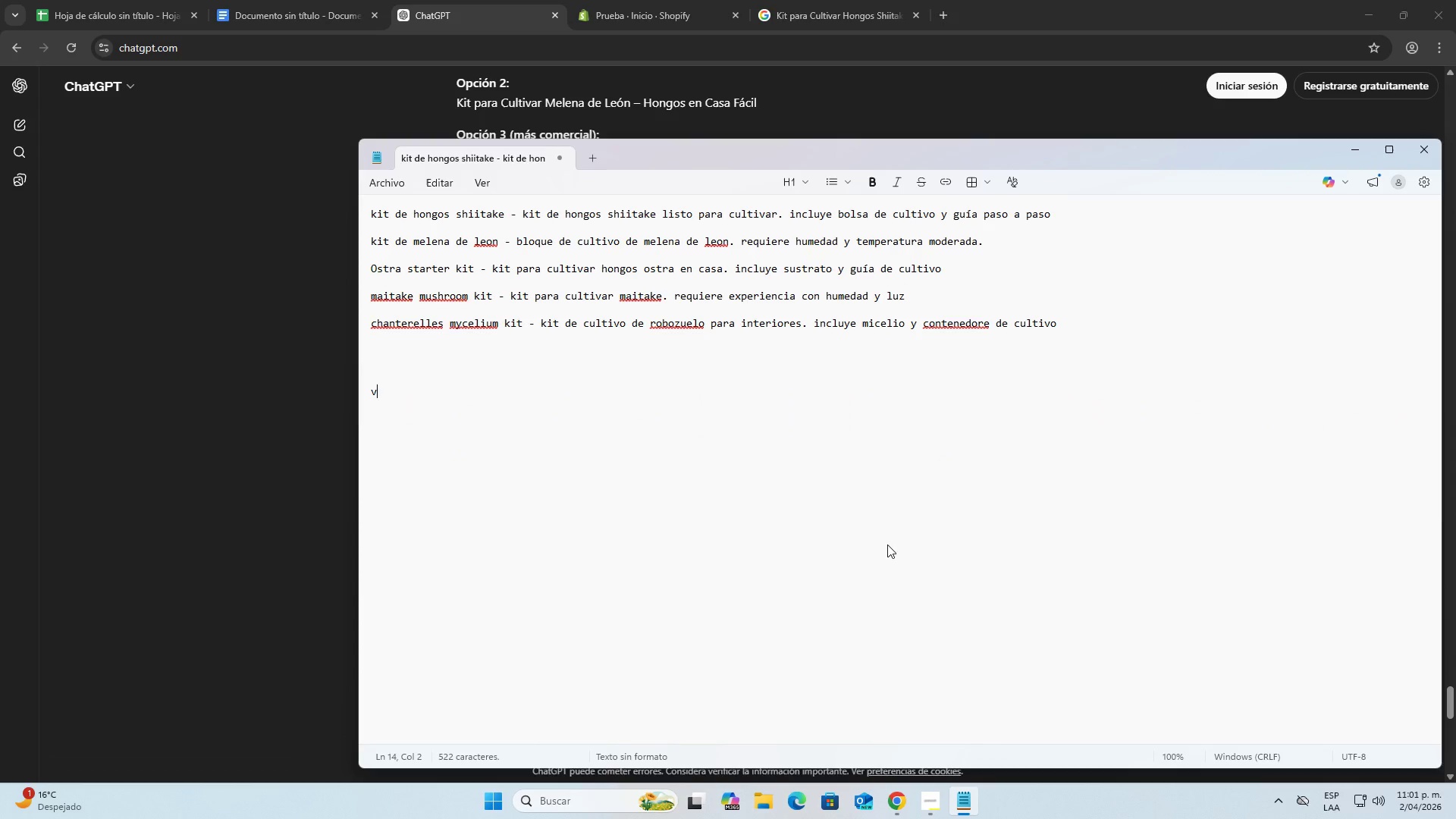 
type(vv)
key(Backspace)
key(Backspace)
 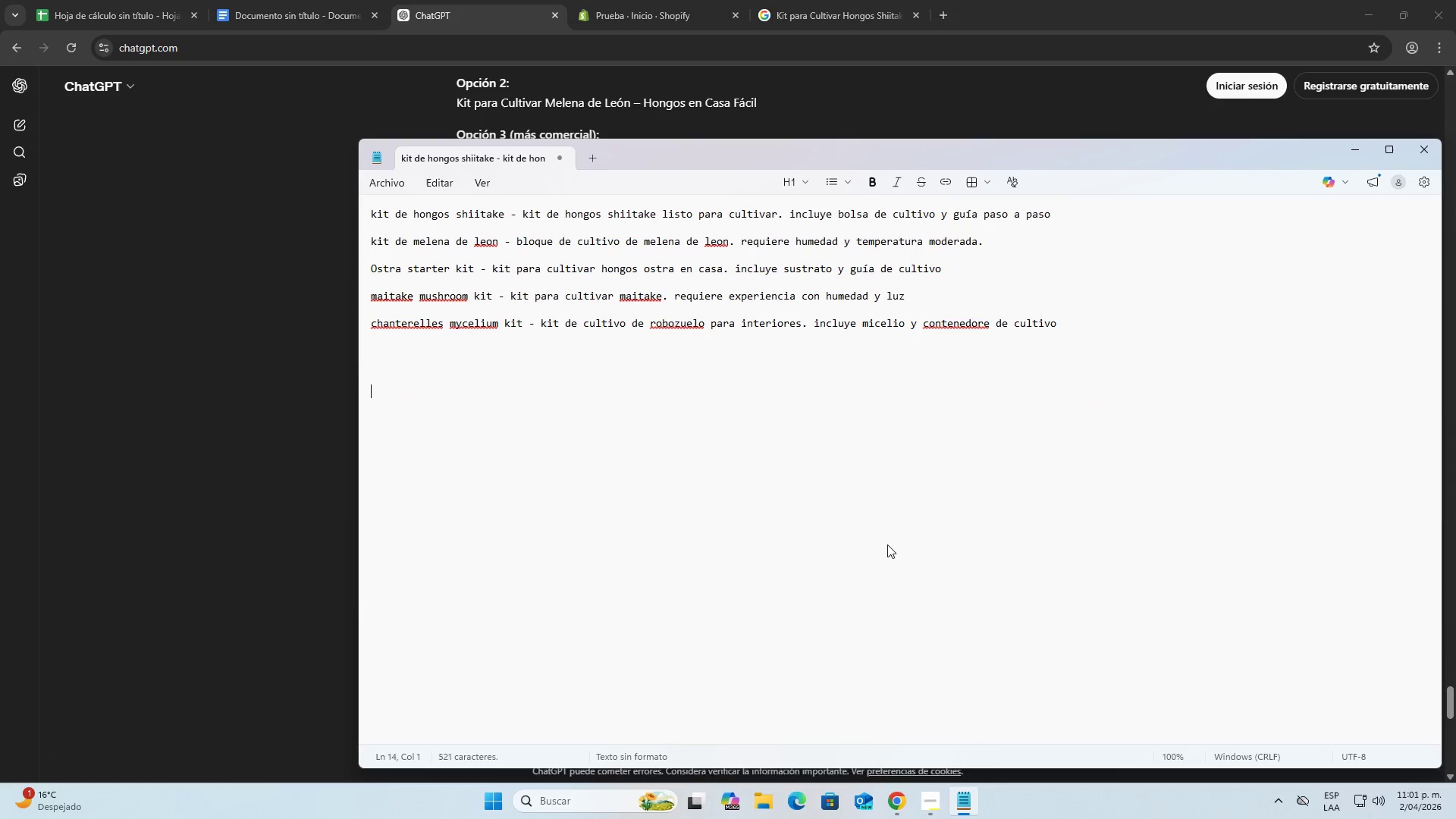 
key(Control+ControlLeft)
 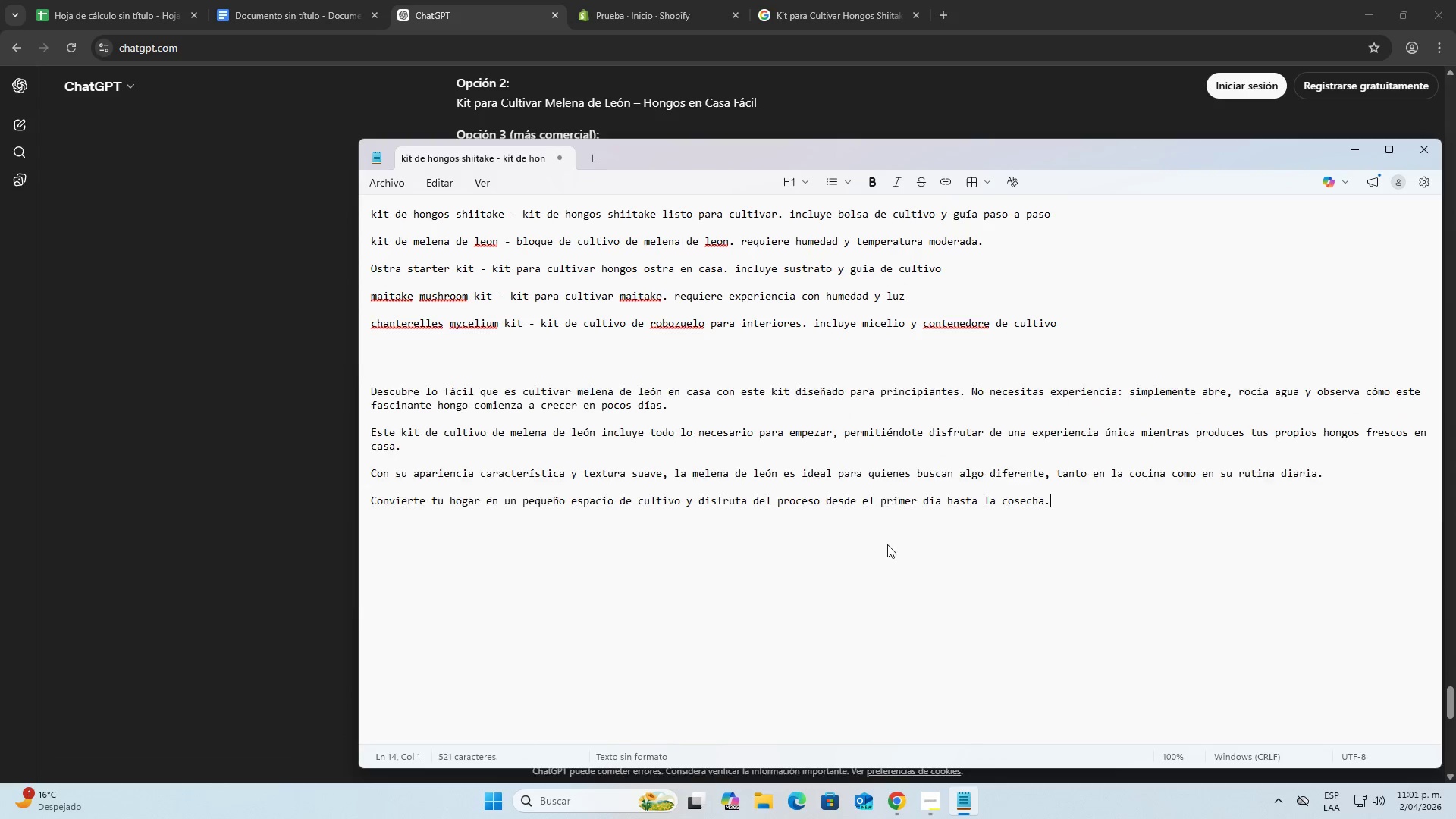 
key(Control+V)
 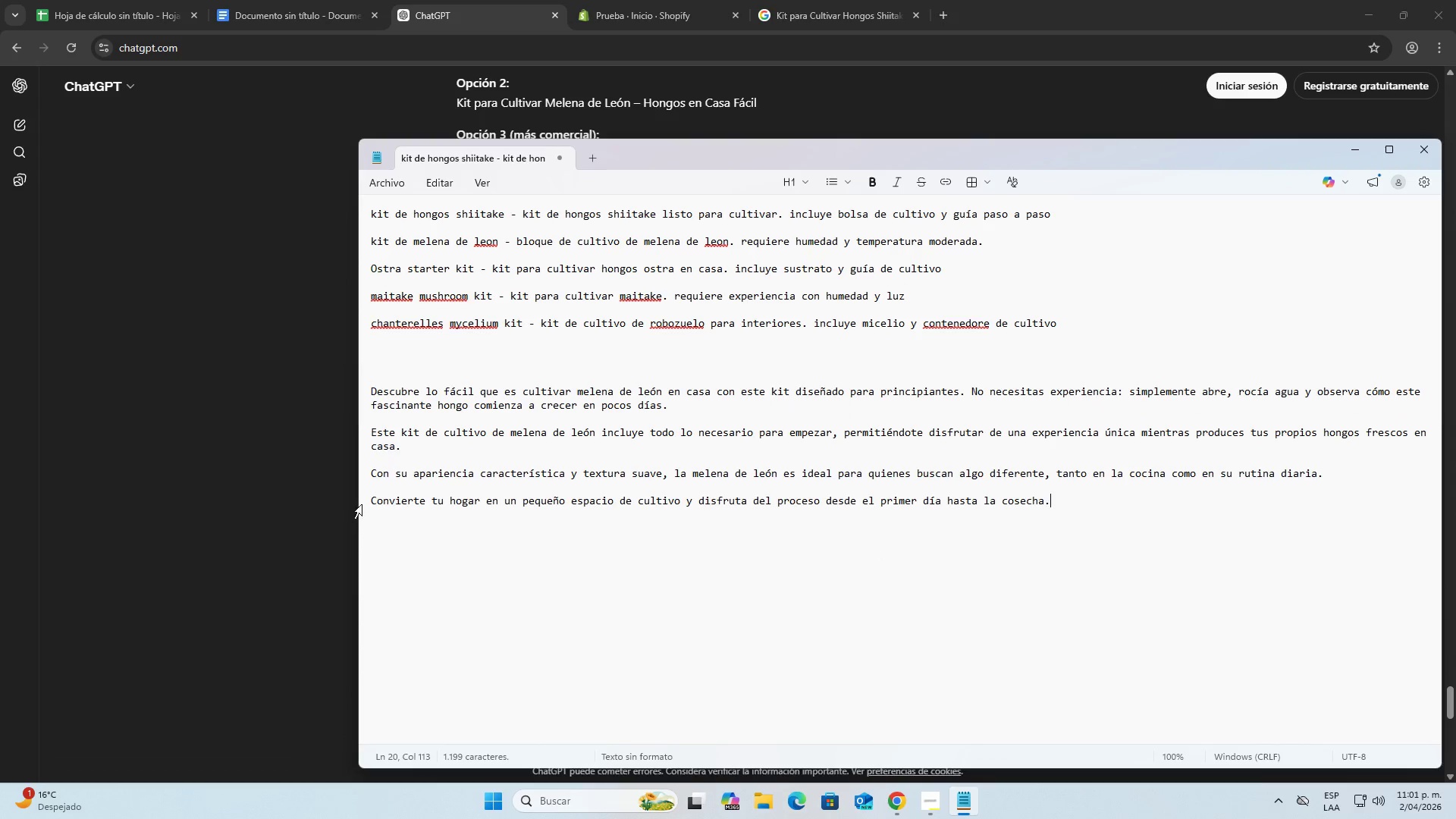 
left_click([371, 503])
 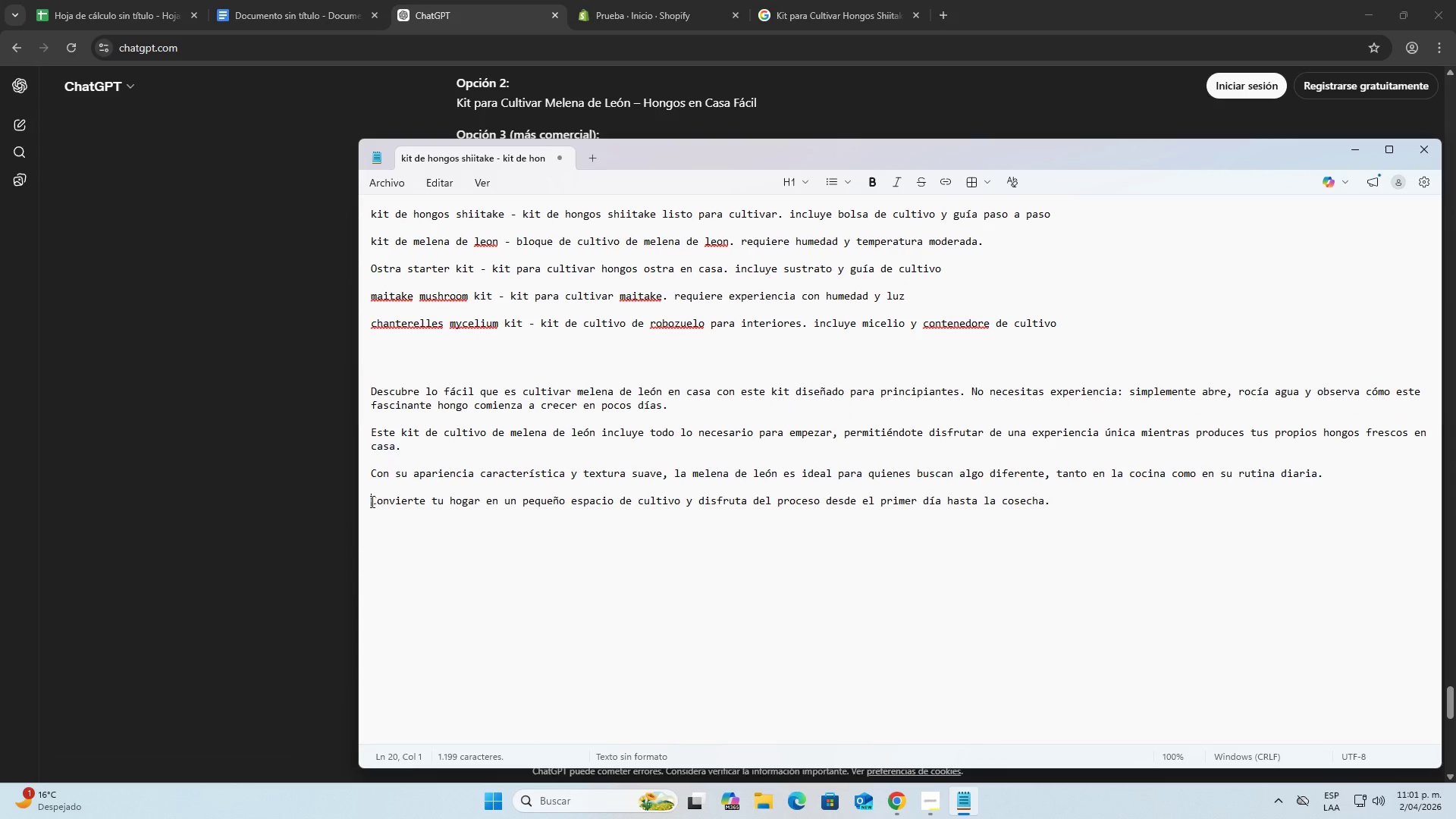 
key(Backspace)
 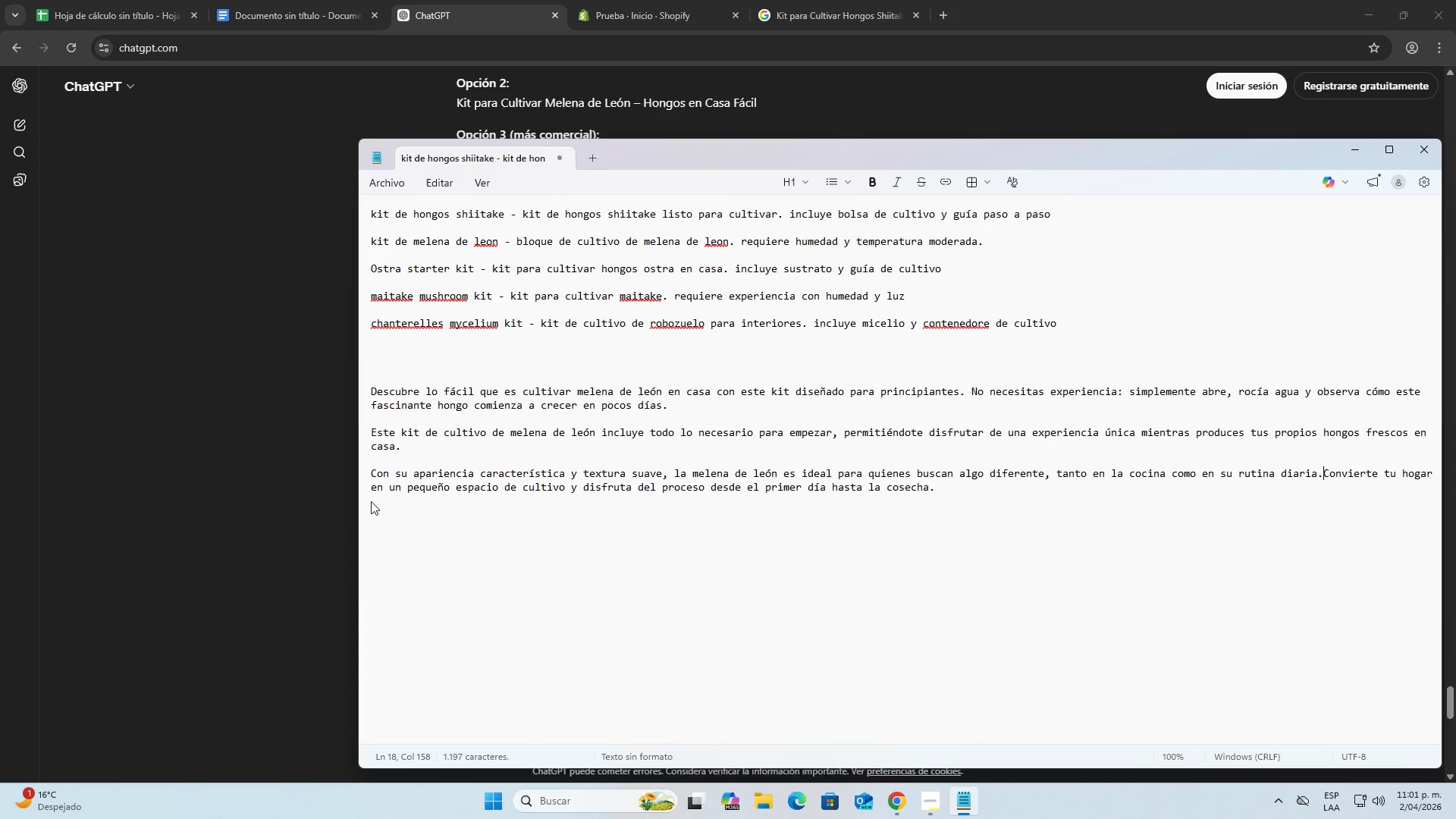 
key(Backspace)
 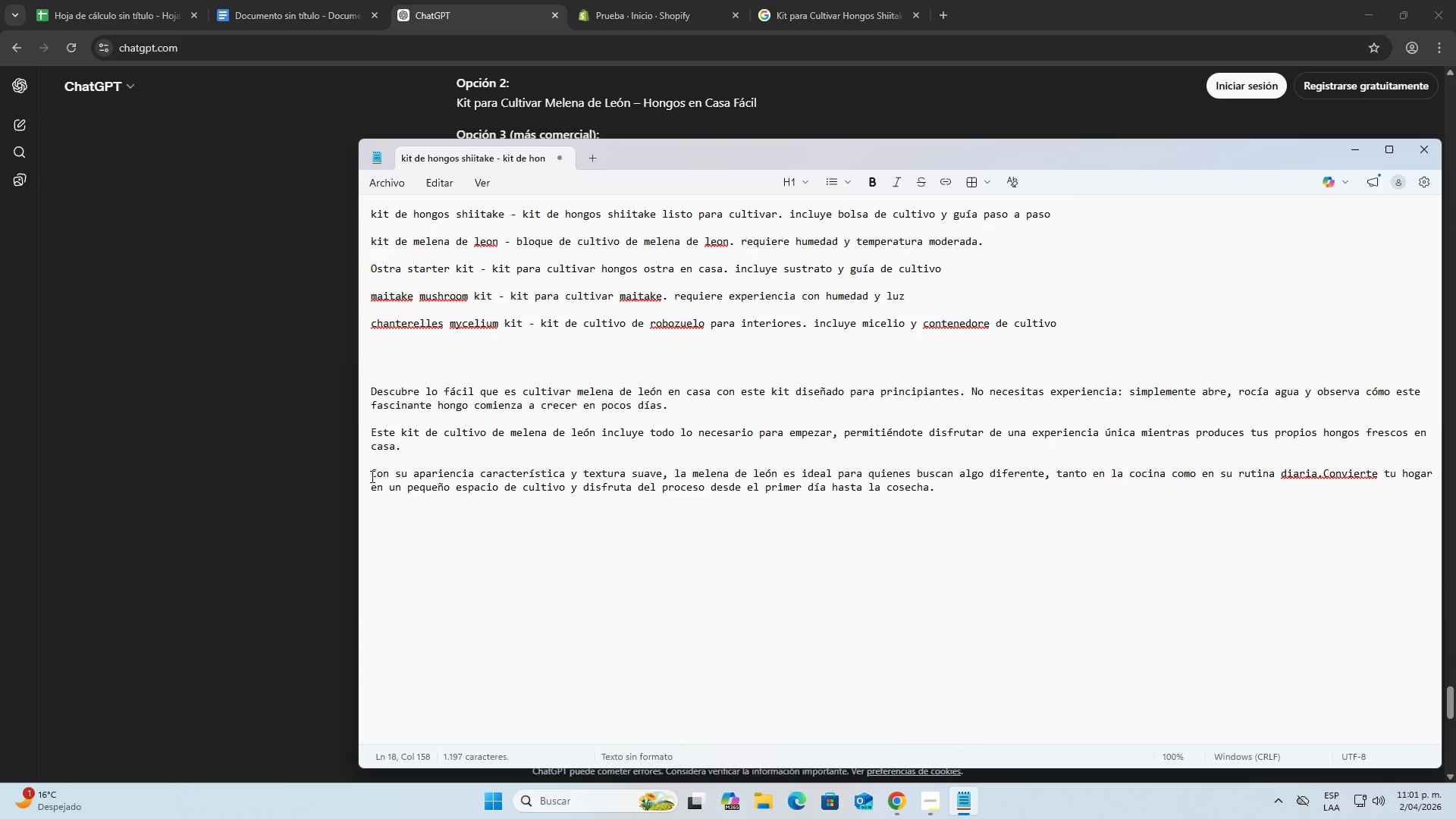 
left_click([371, 476])
 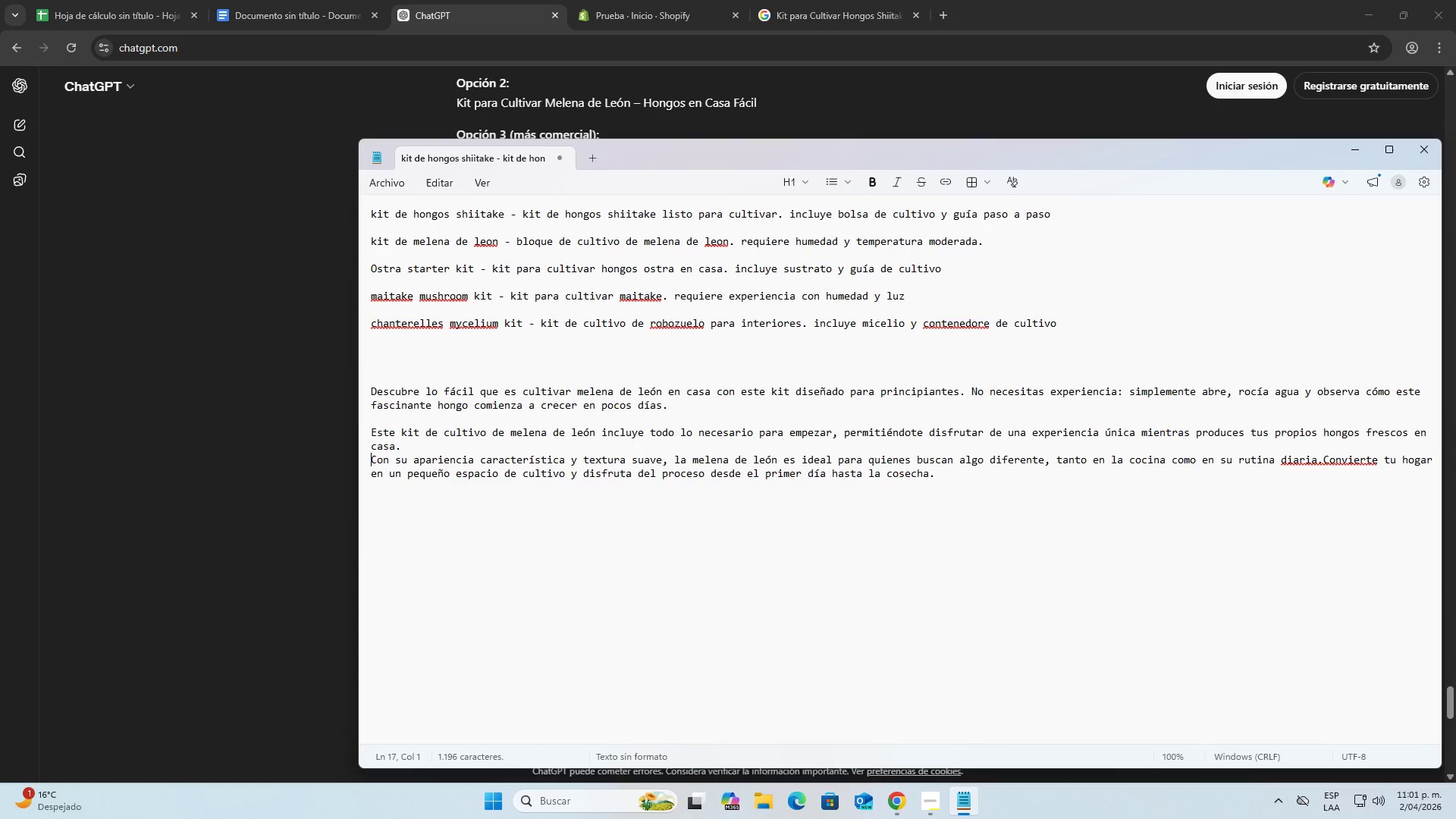 
key(Backspace)
 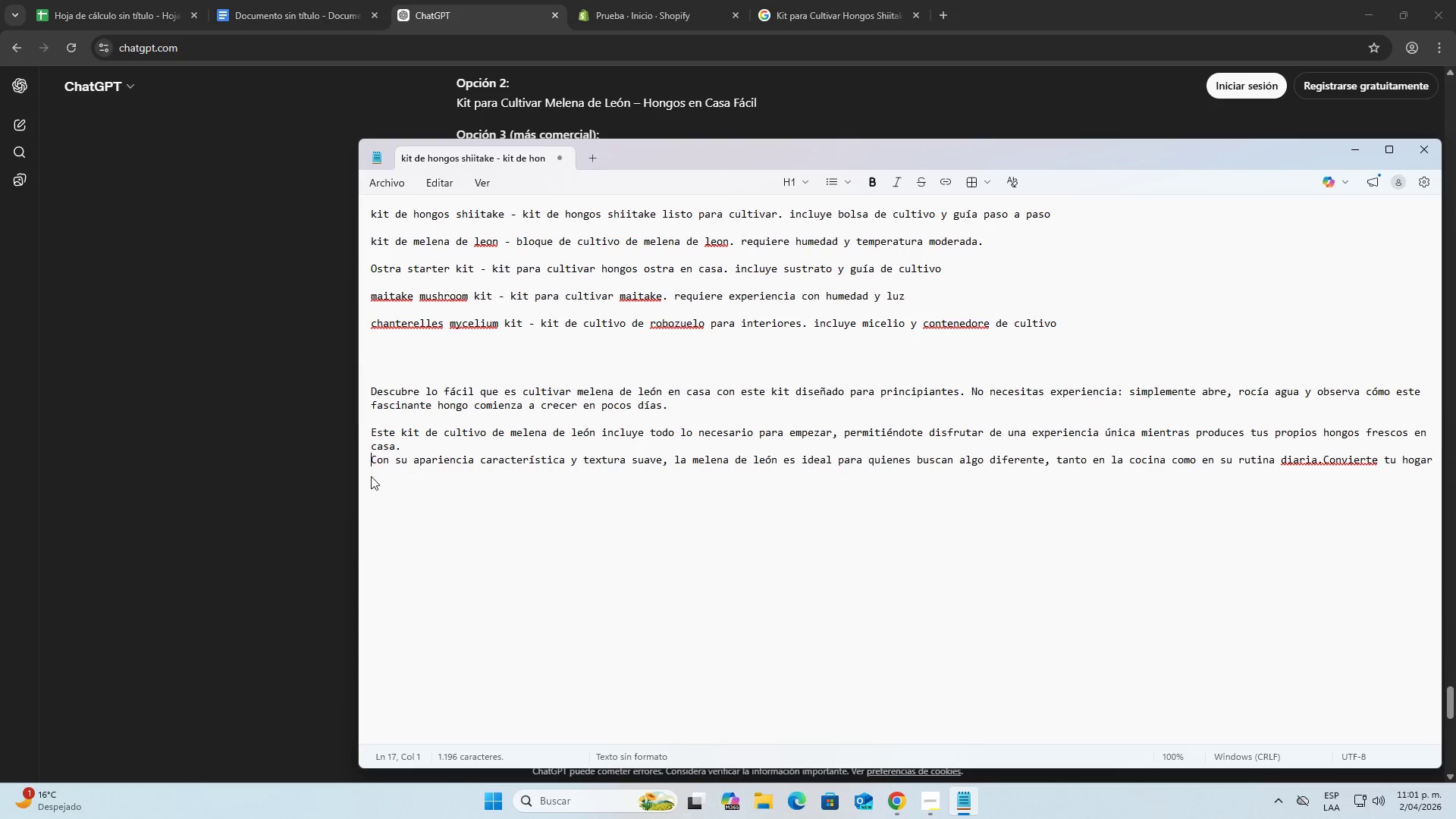 
key(Backspace)
 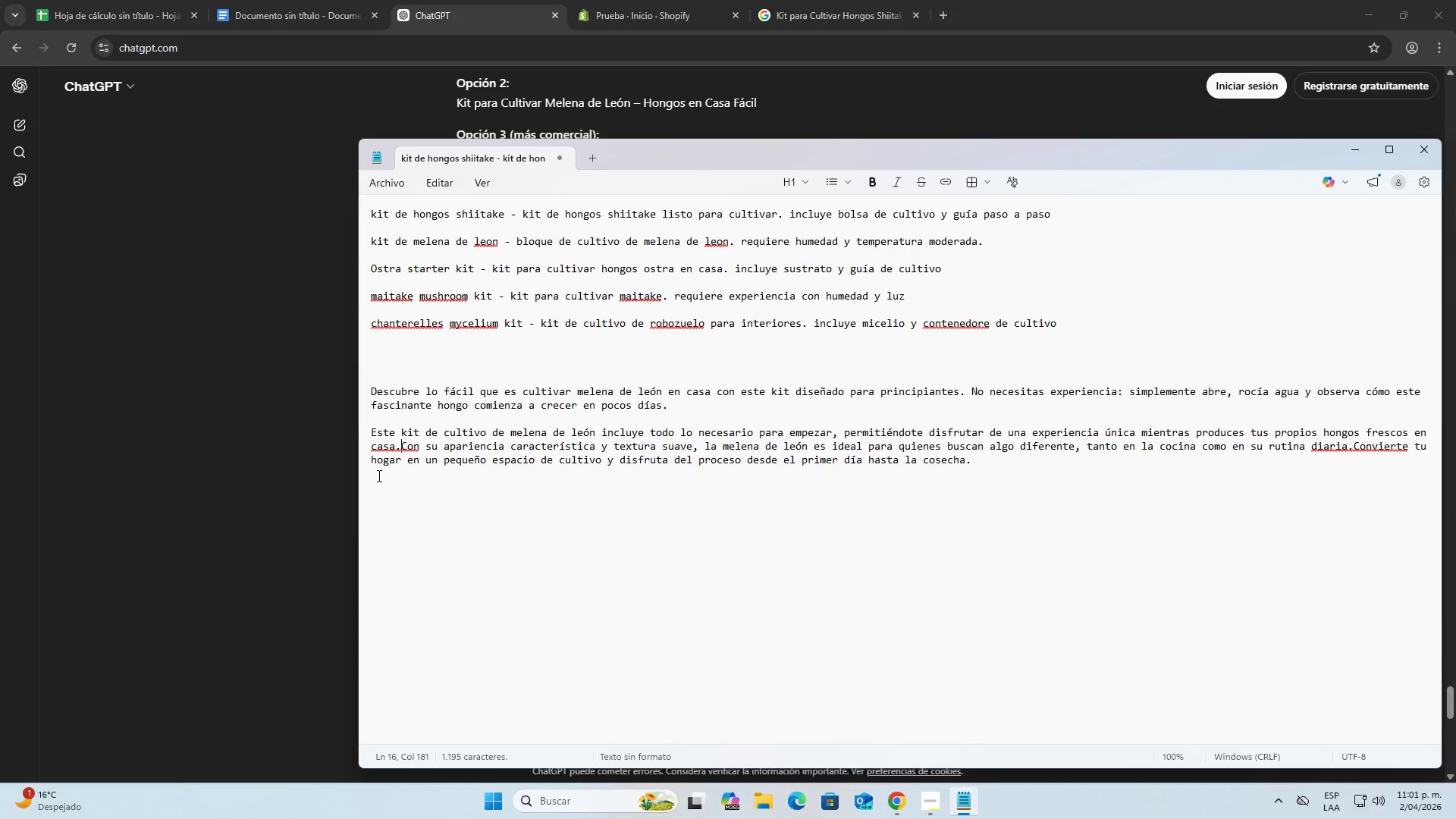 
key(Space)
 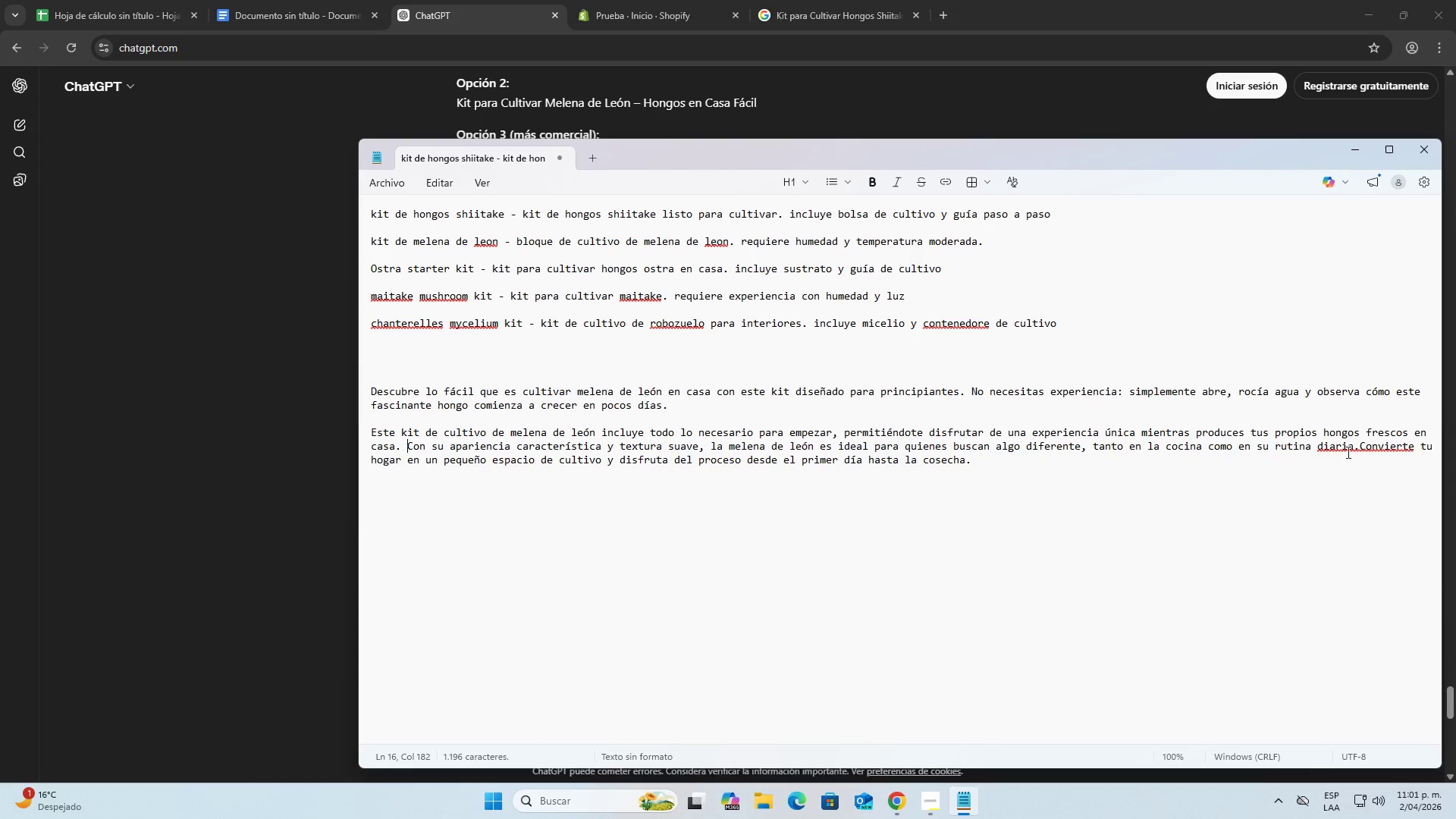 
double_click([1361, 450])
 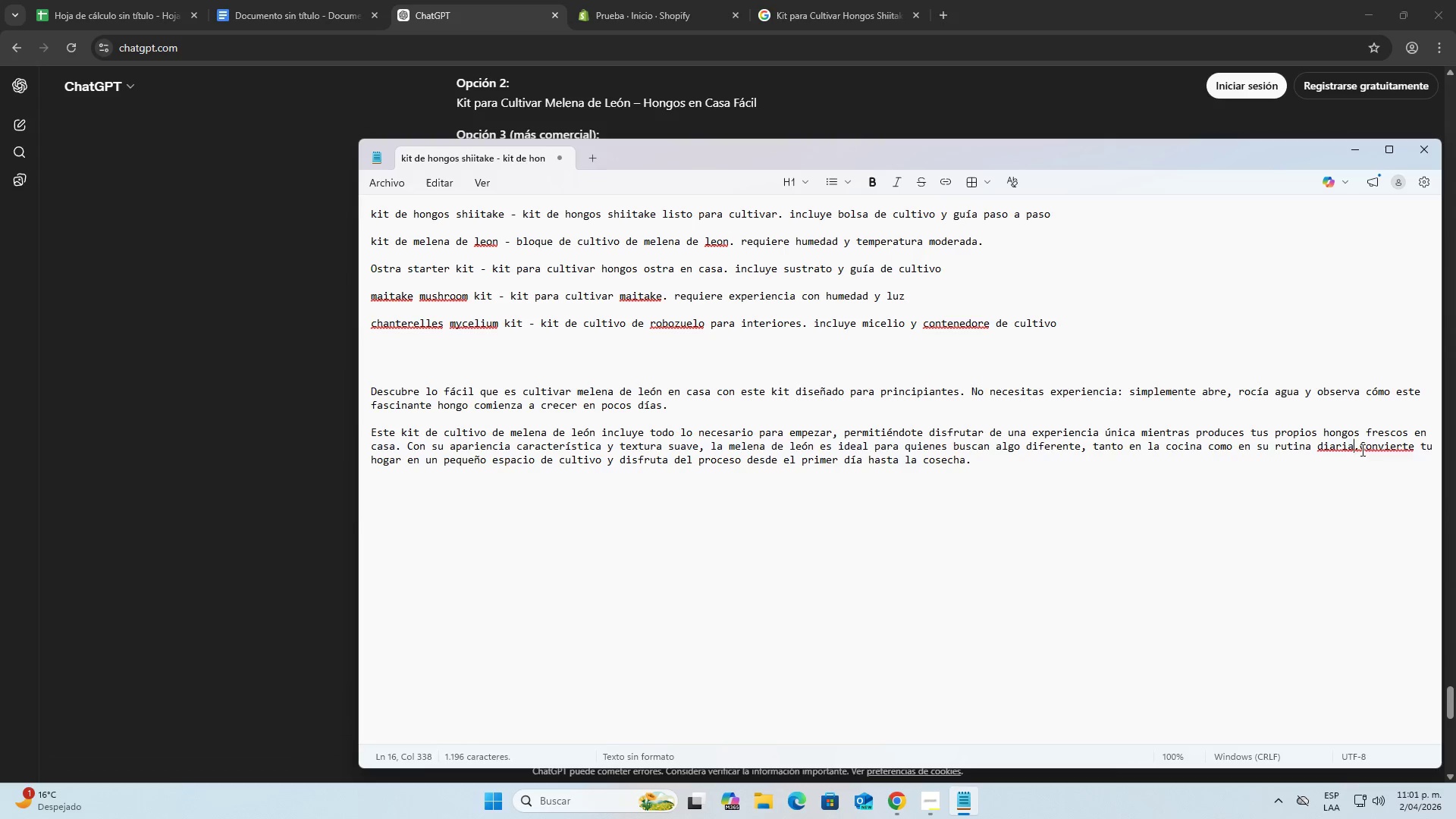 
key(Space)
 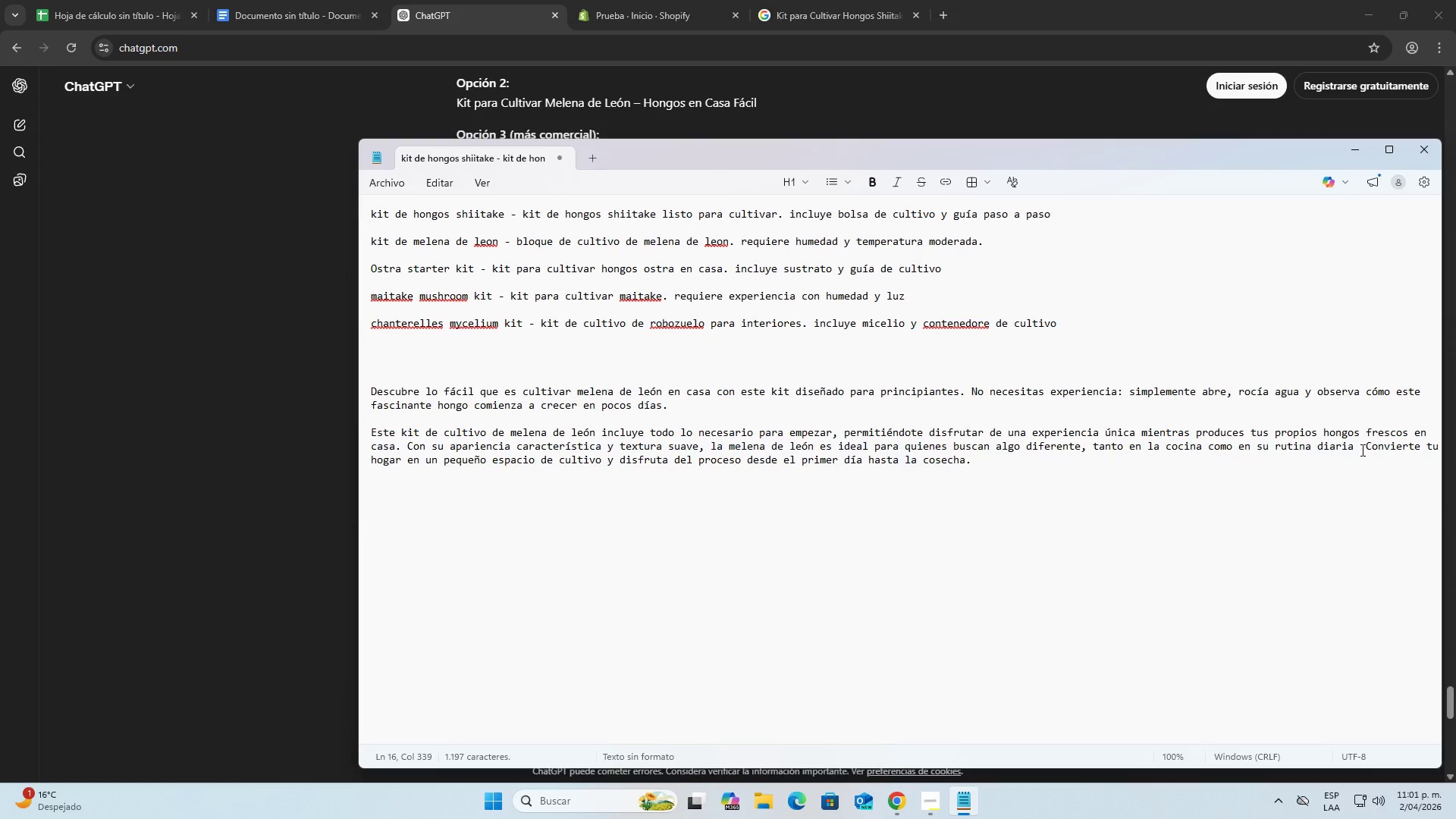 
key(Backspace)
 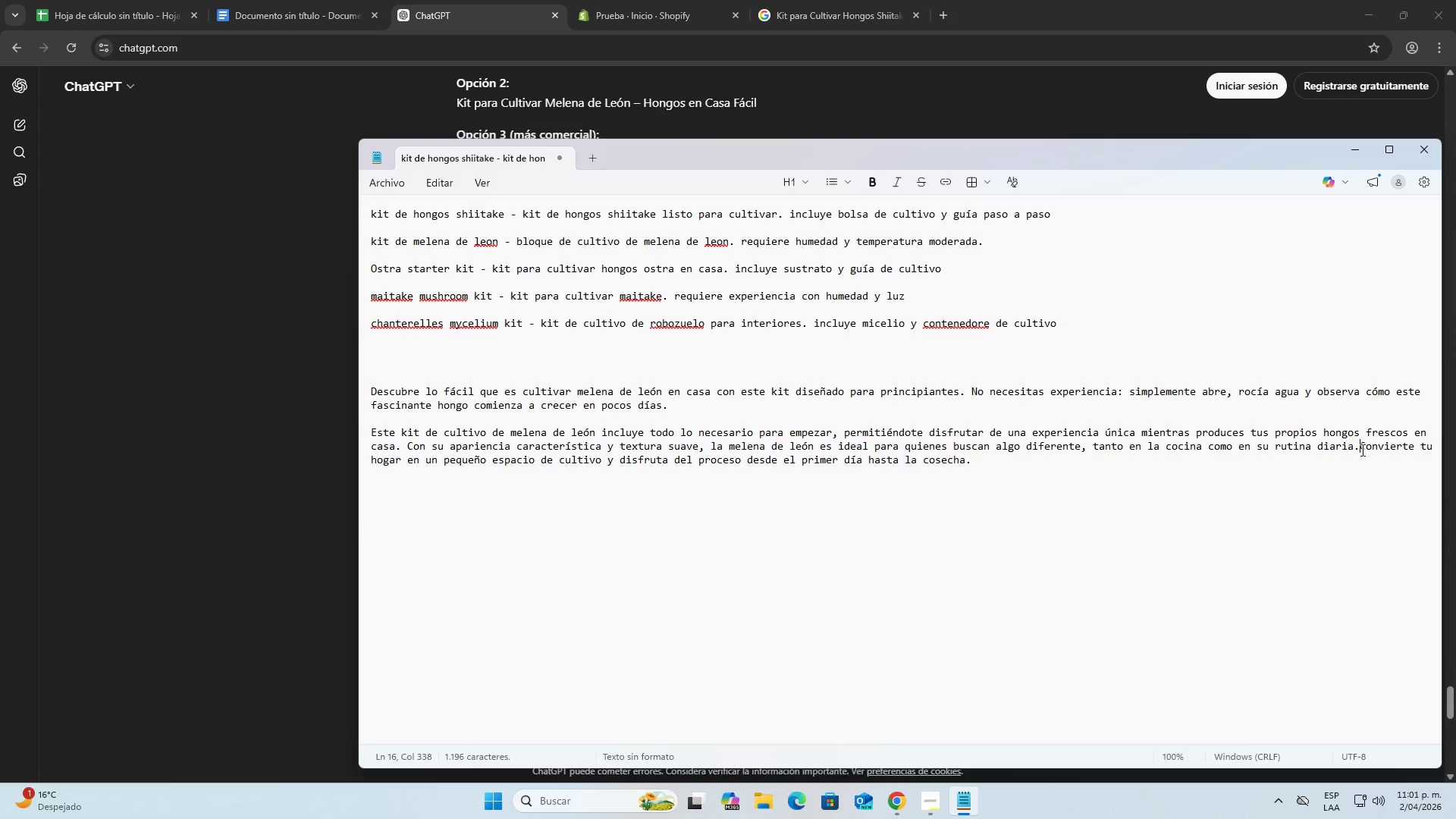 
left_click([1361, 450])
 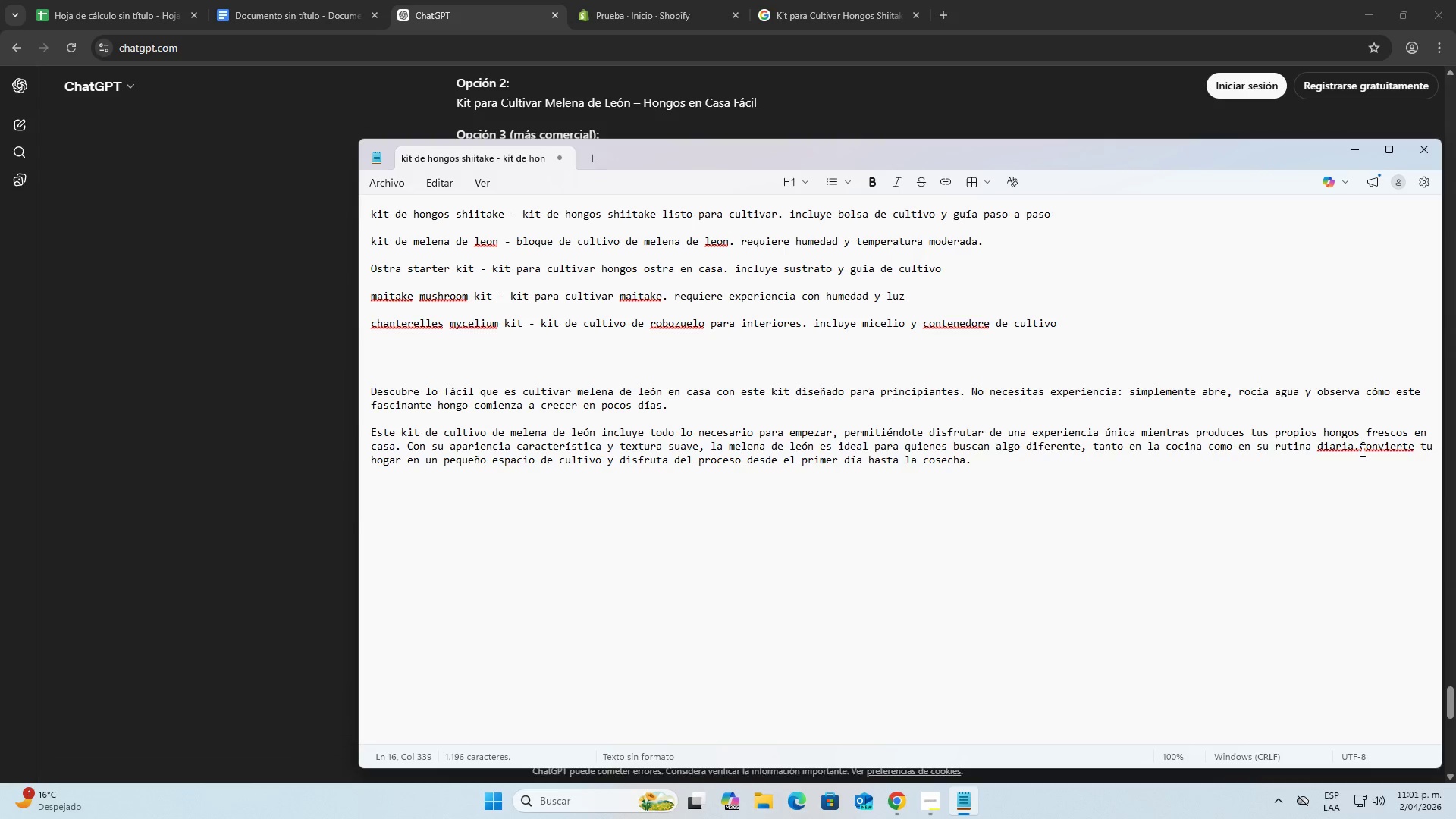 
key(Space)
 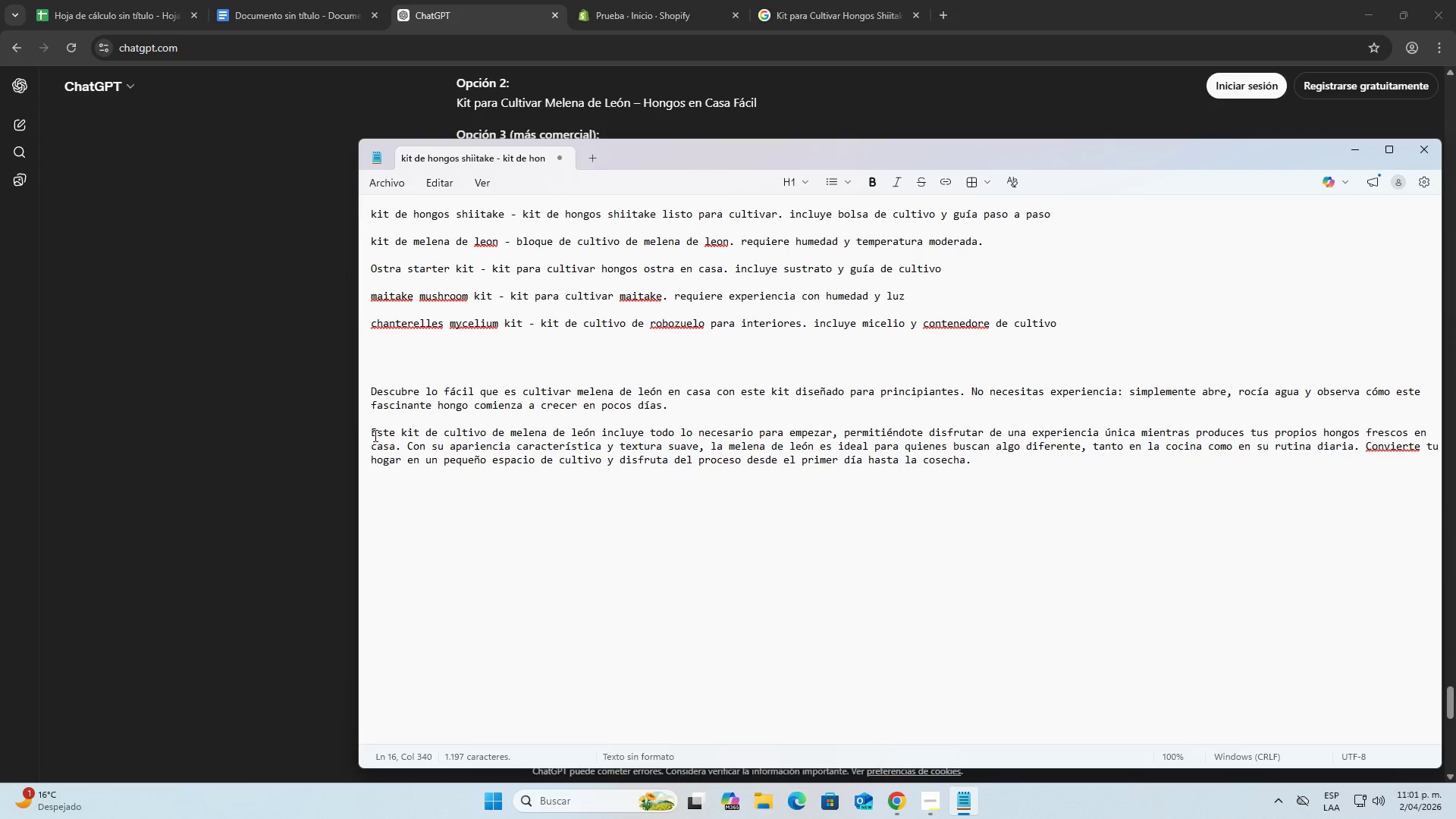 
double_click([371, 432])
 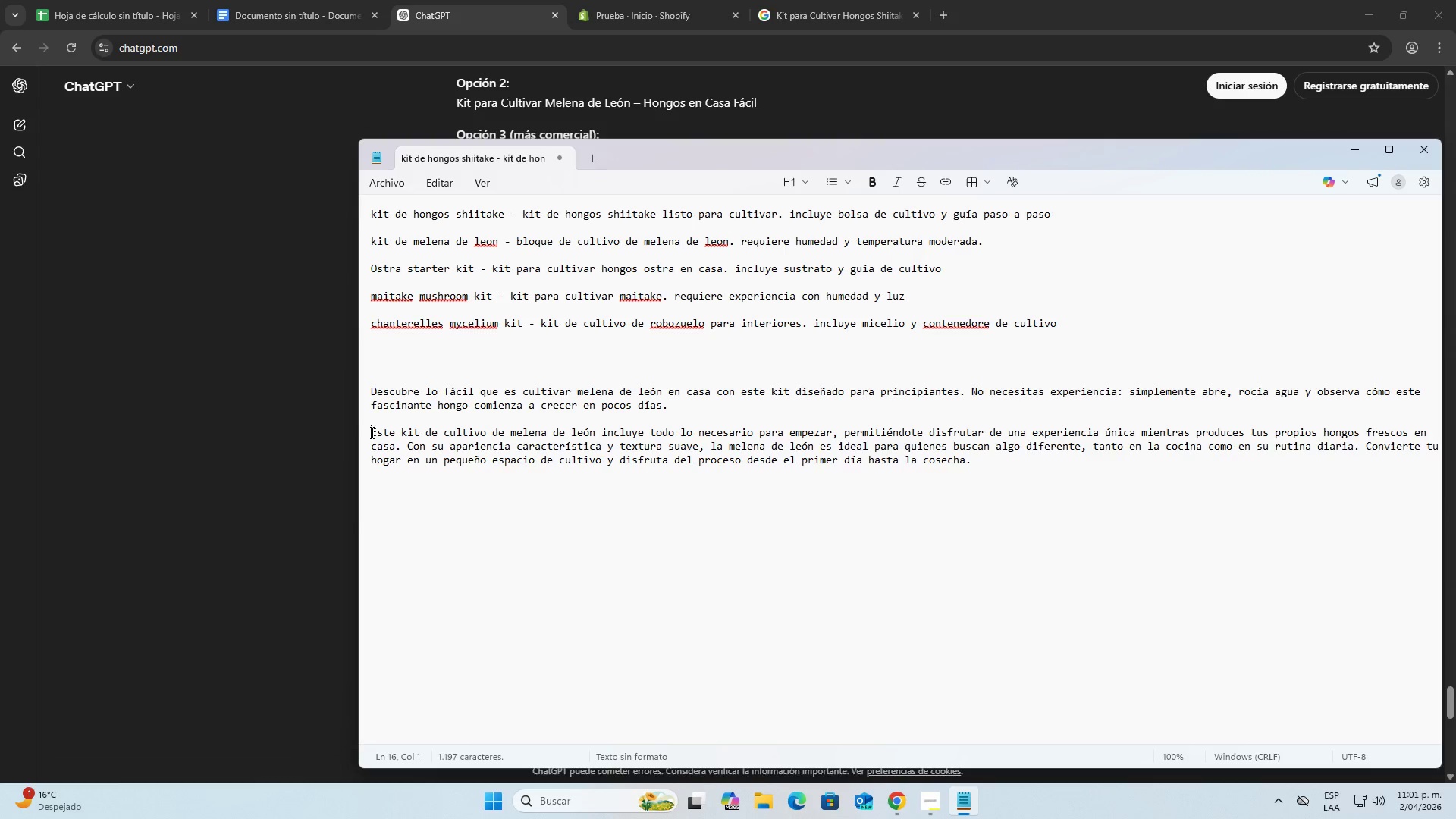 
key(Backspace)
 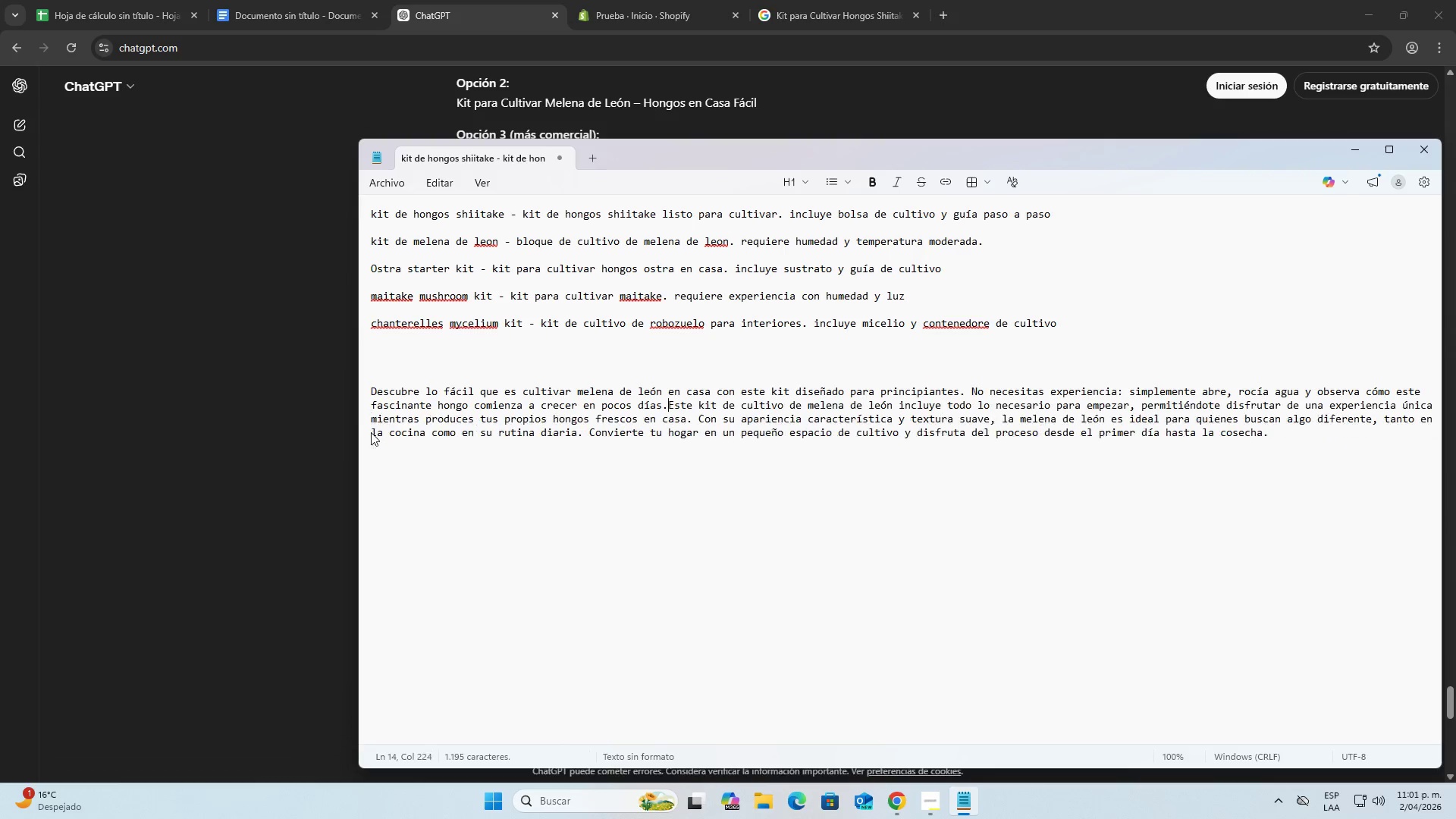 
key(Backspace)
 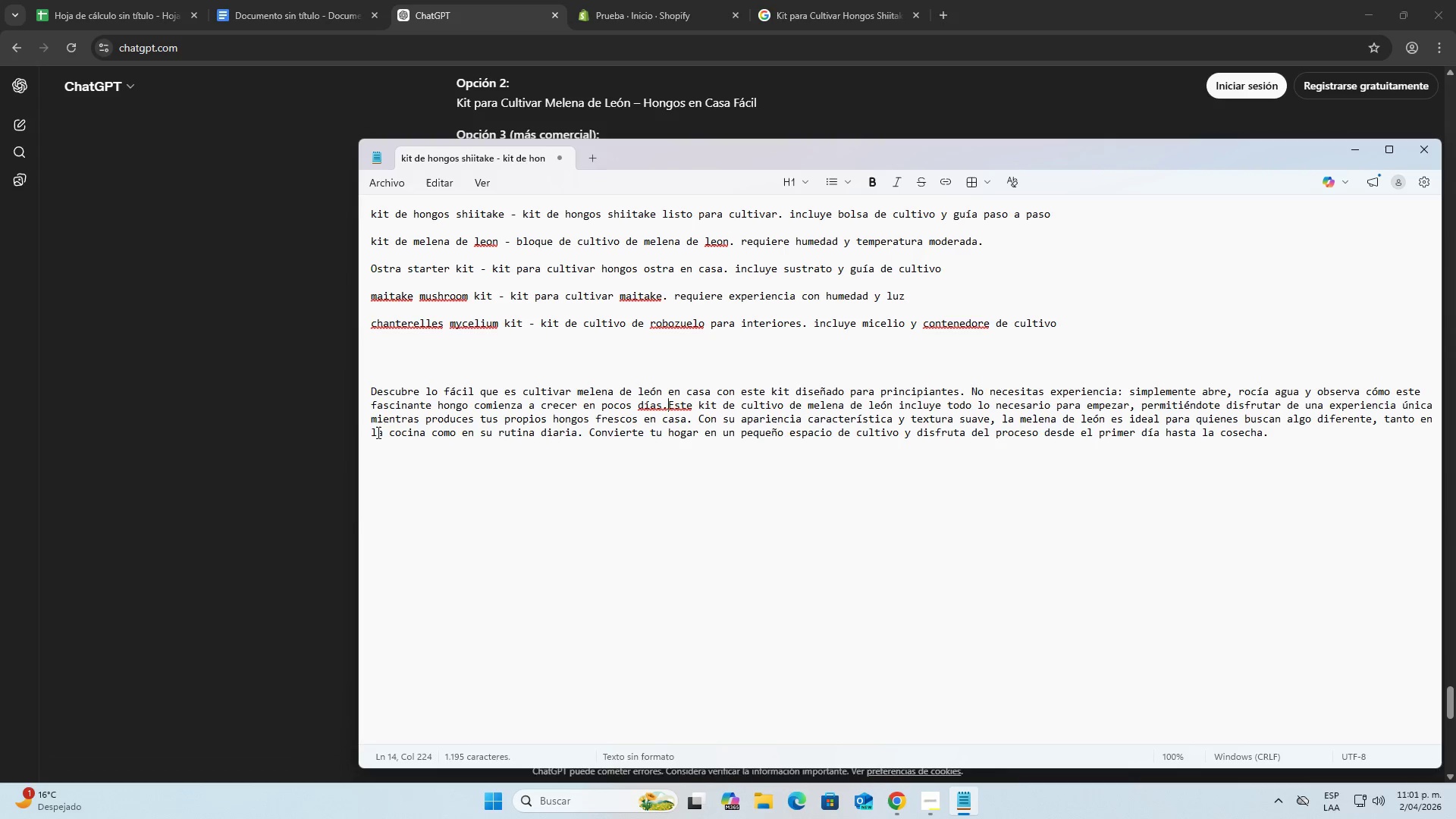 
key(Space)
 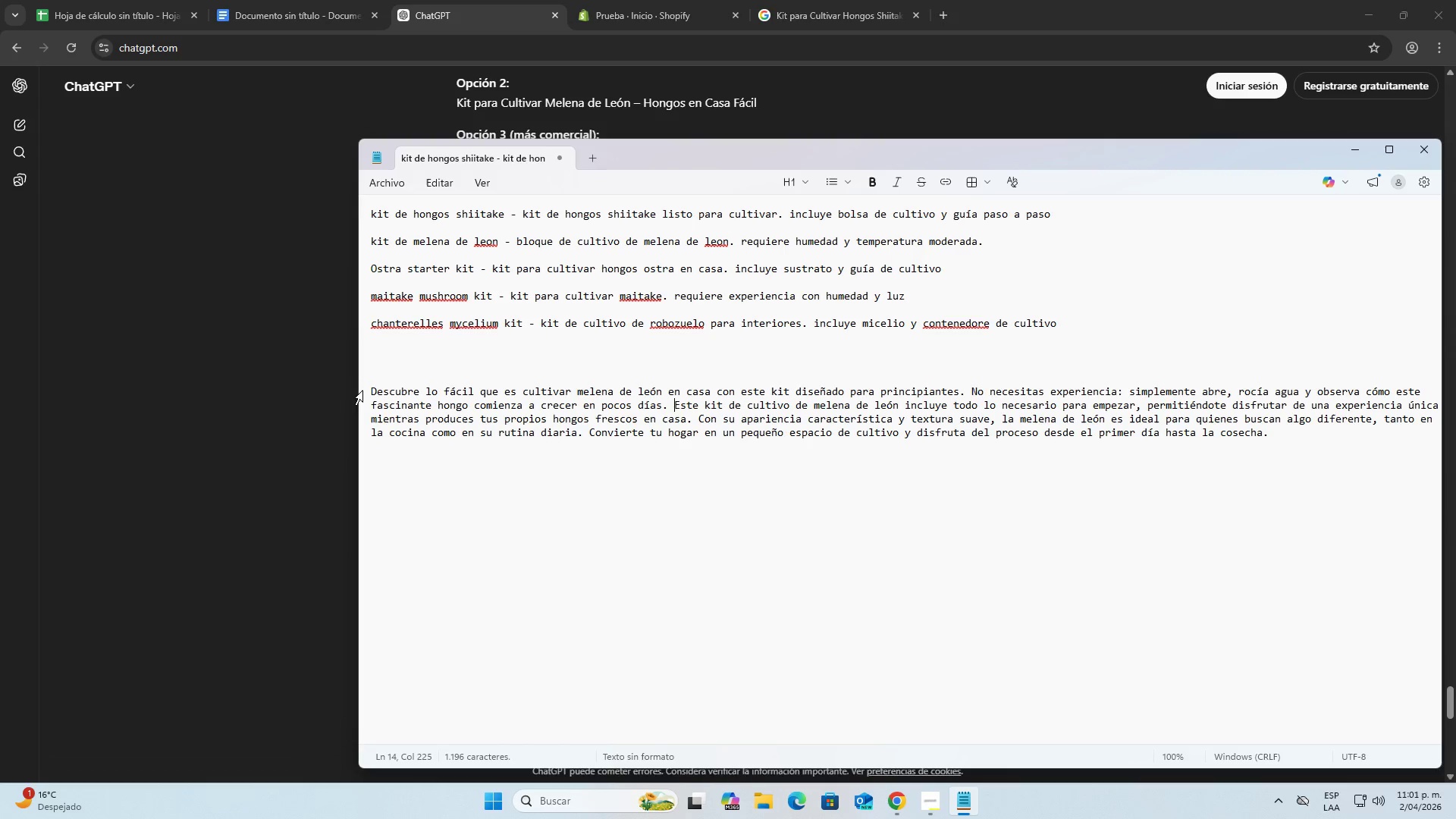 
left_click_drag(start_coordinate=[372, 389], to_coordinate=[1274, 450])
 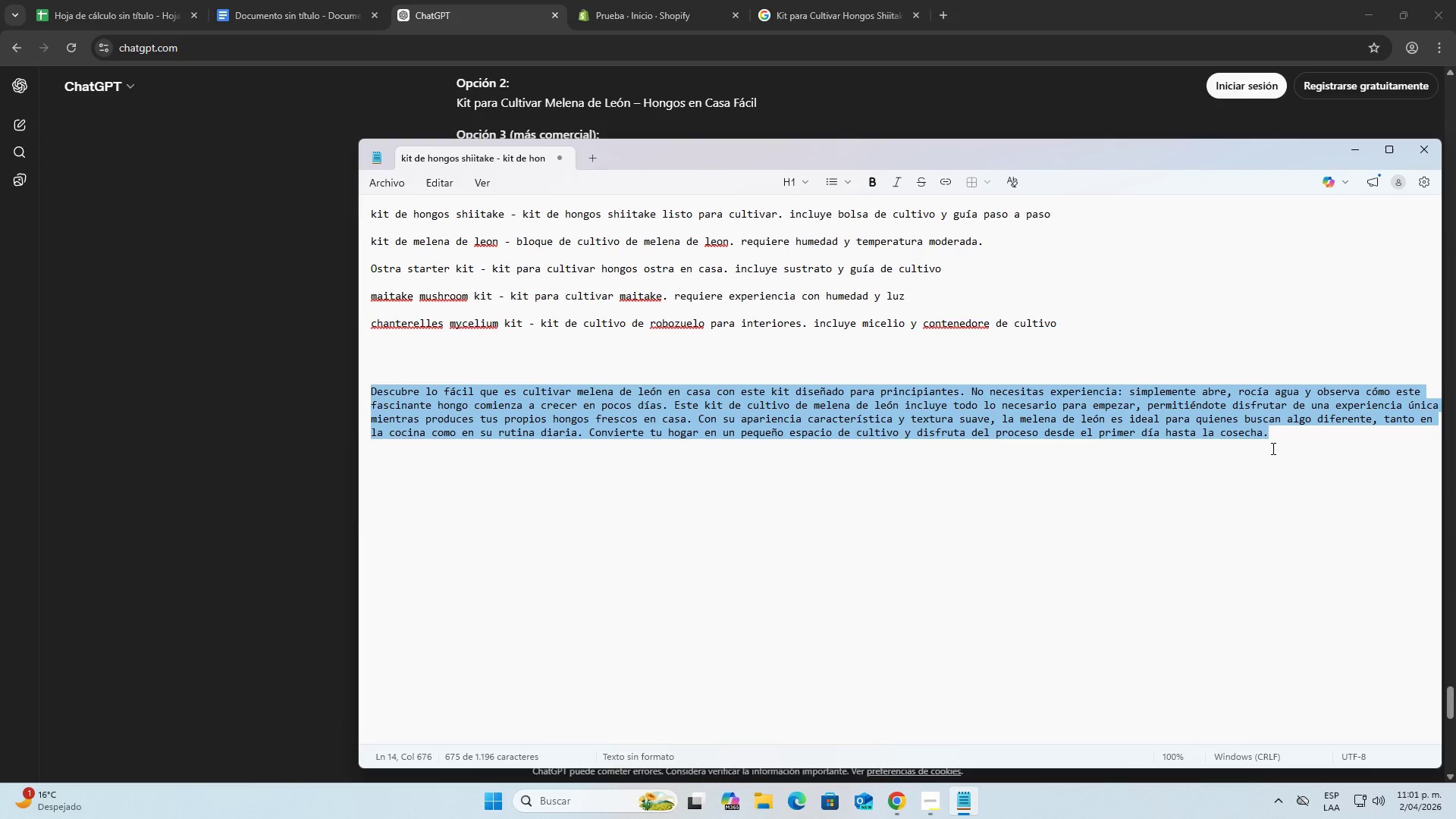 
key(Control+C)
 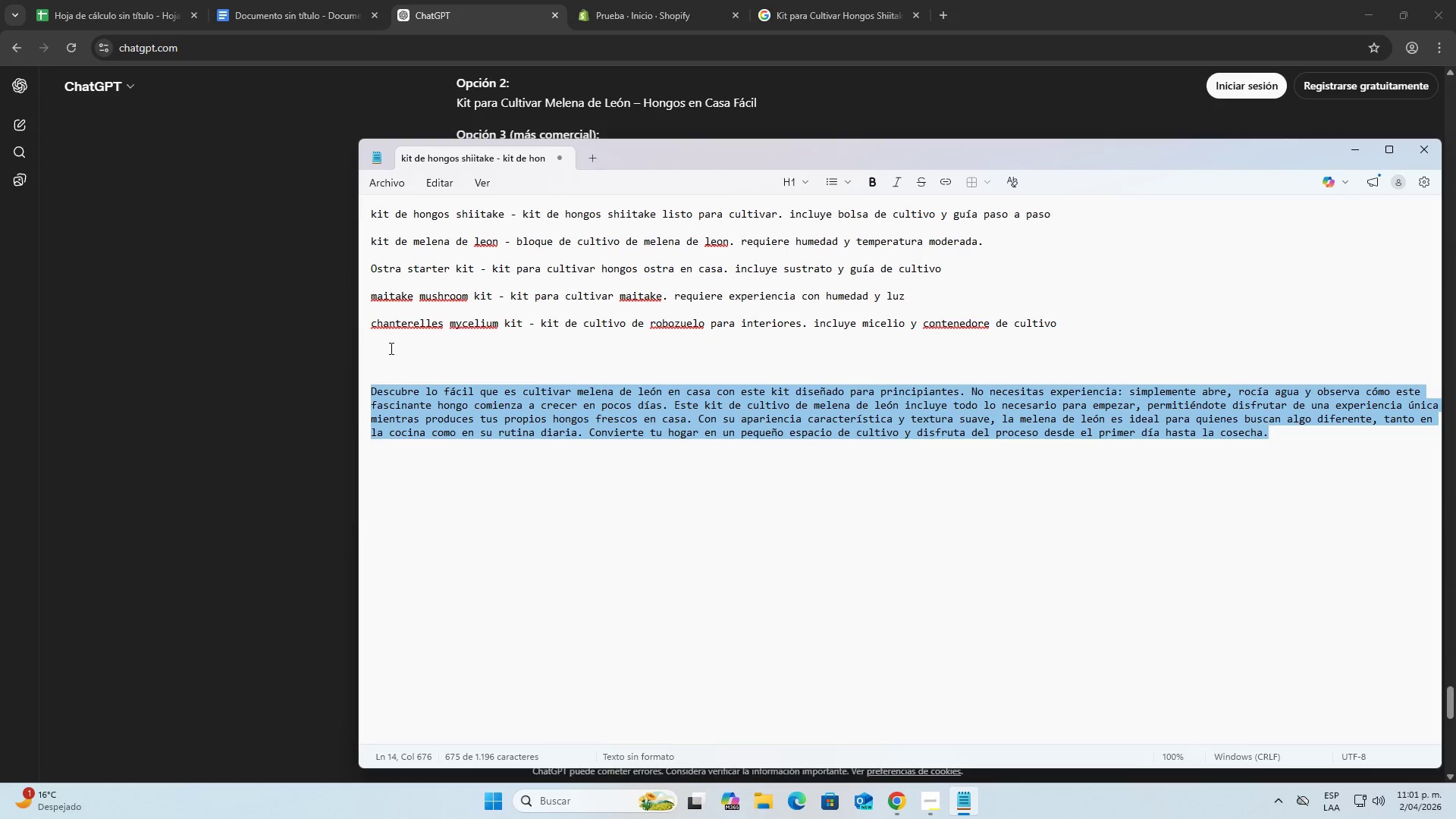 
left_click([235, 337])
 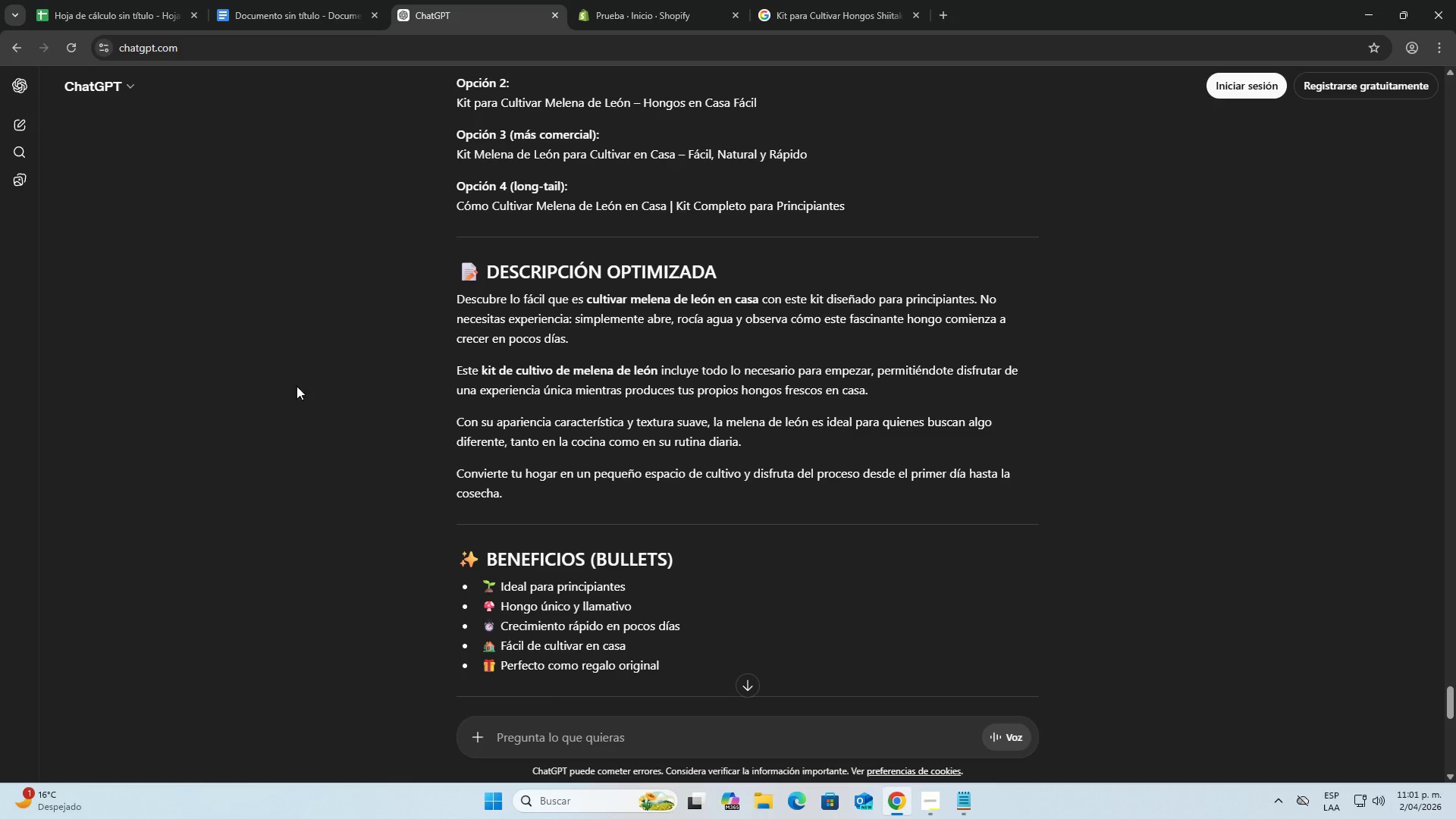 
left_click([149, 0])
 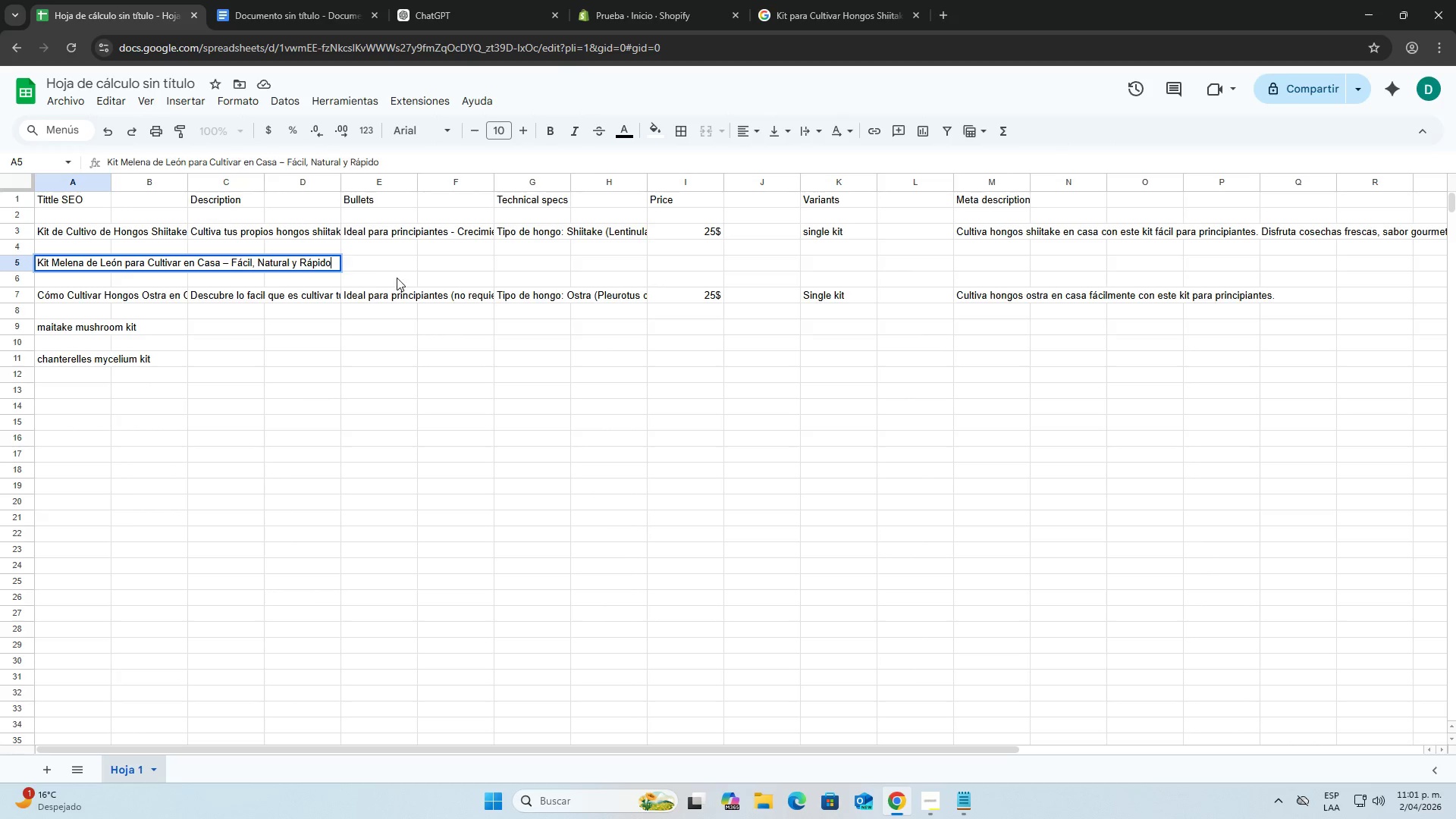 
double_click([206, 259])
 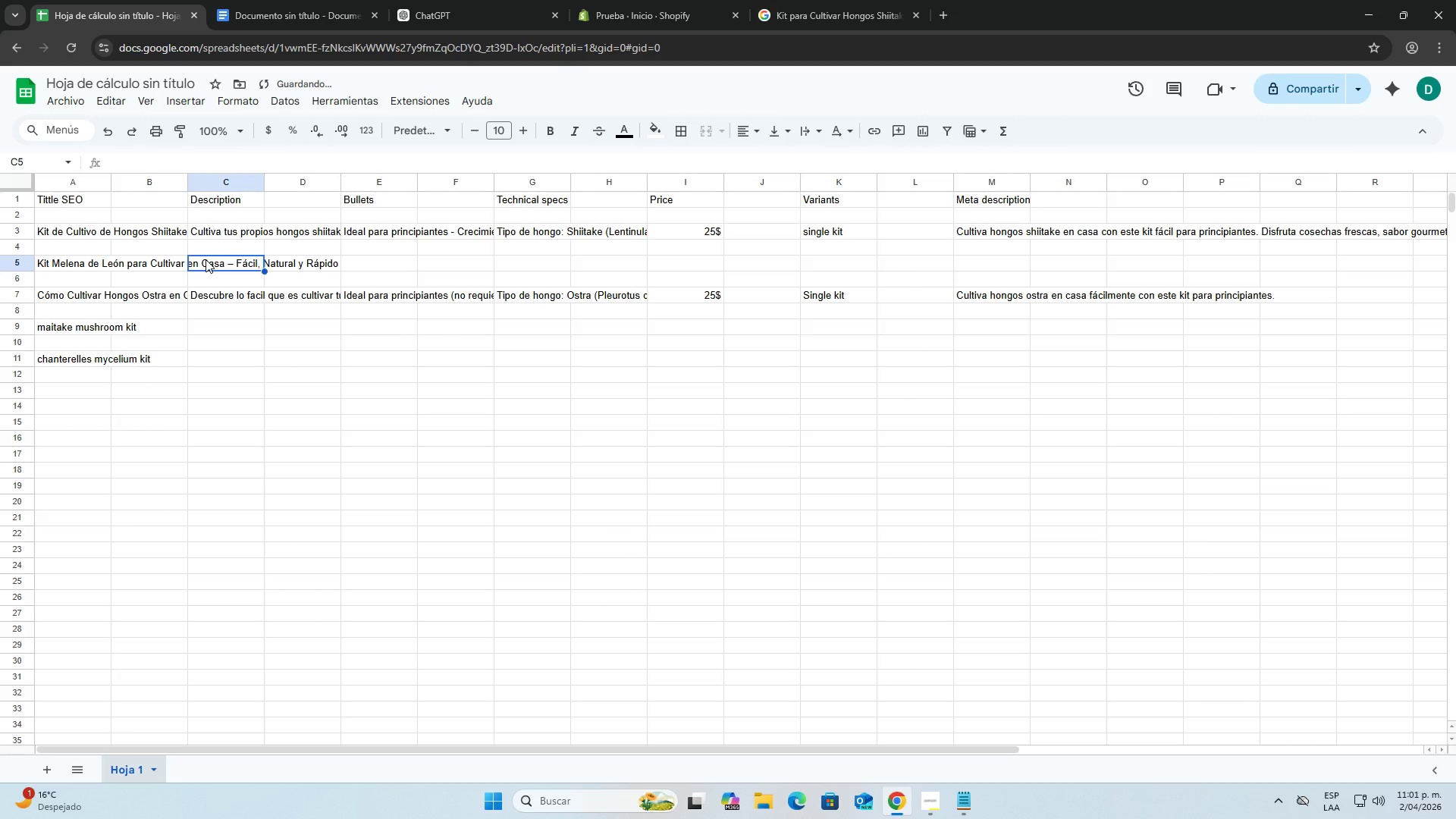 
triple_click([206, 259])
 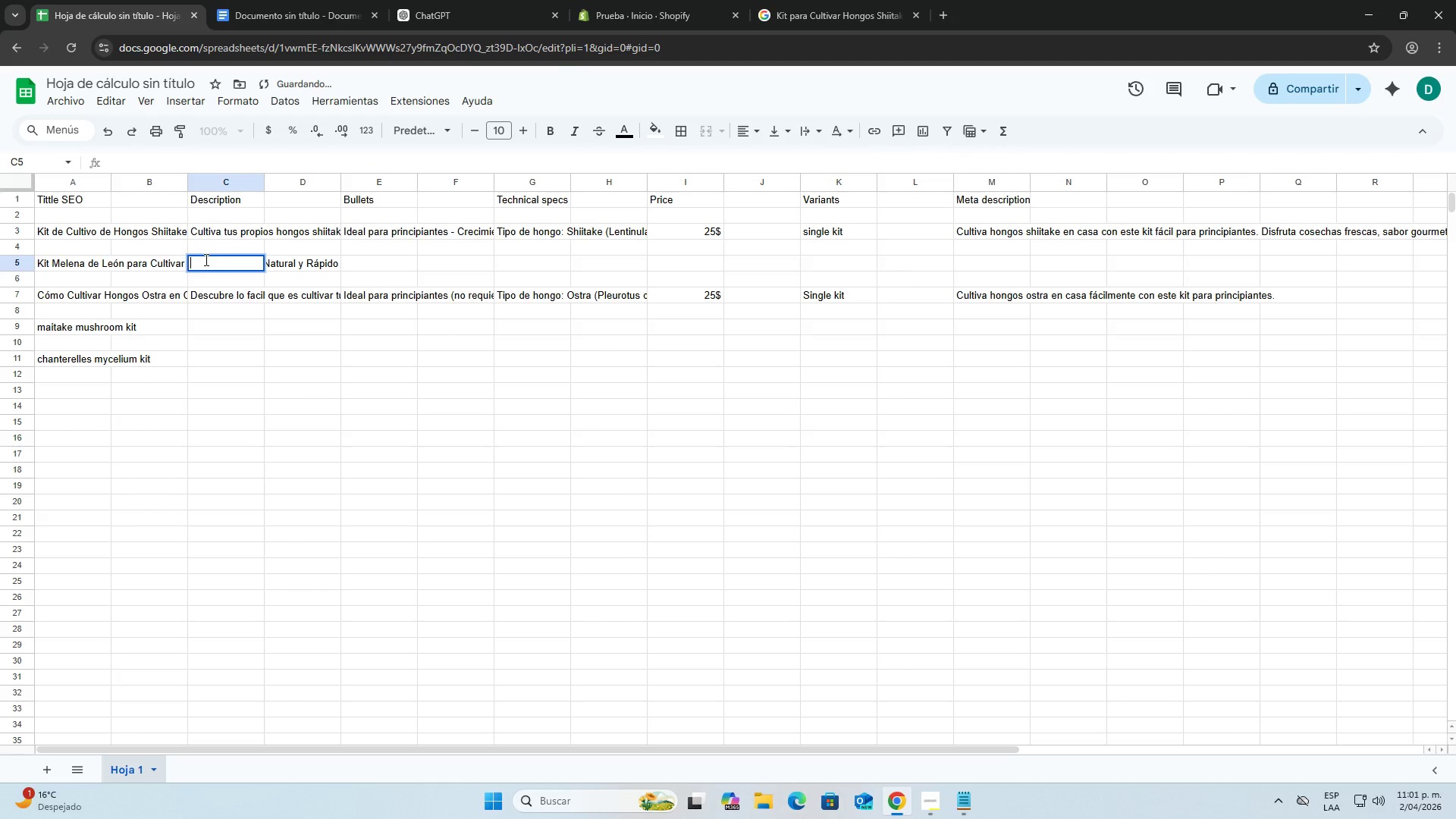 
key(Control+ControlLeft)
 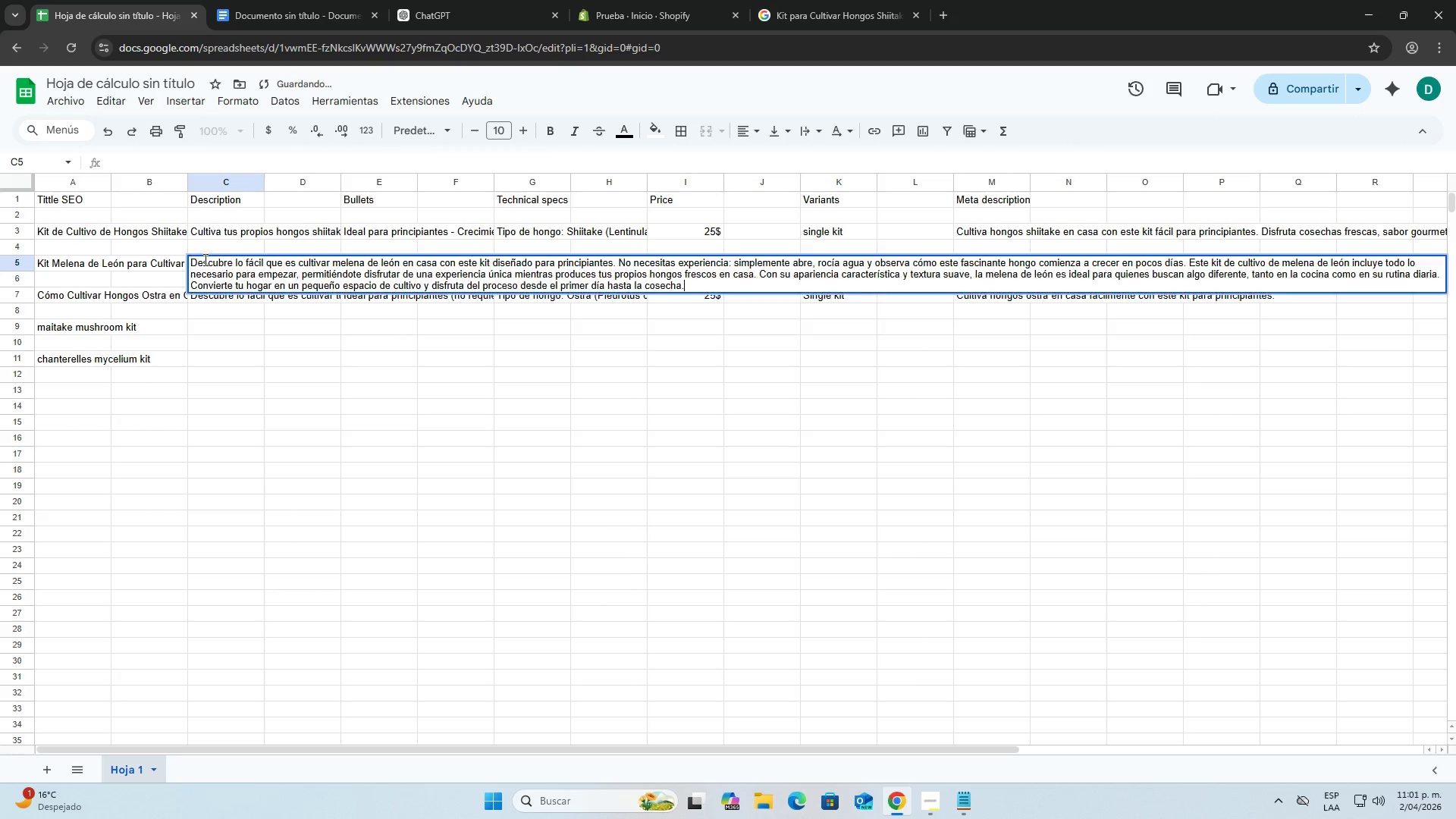 
key(Control+V)
 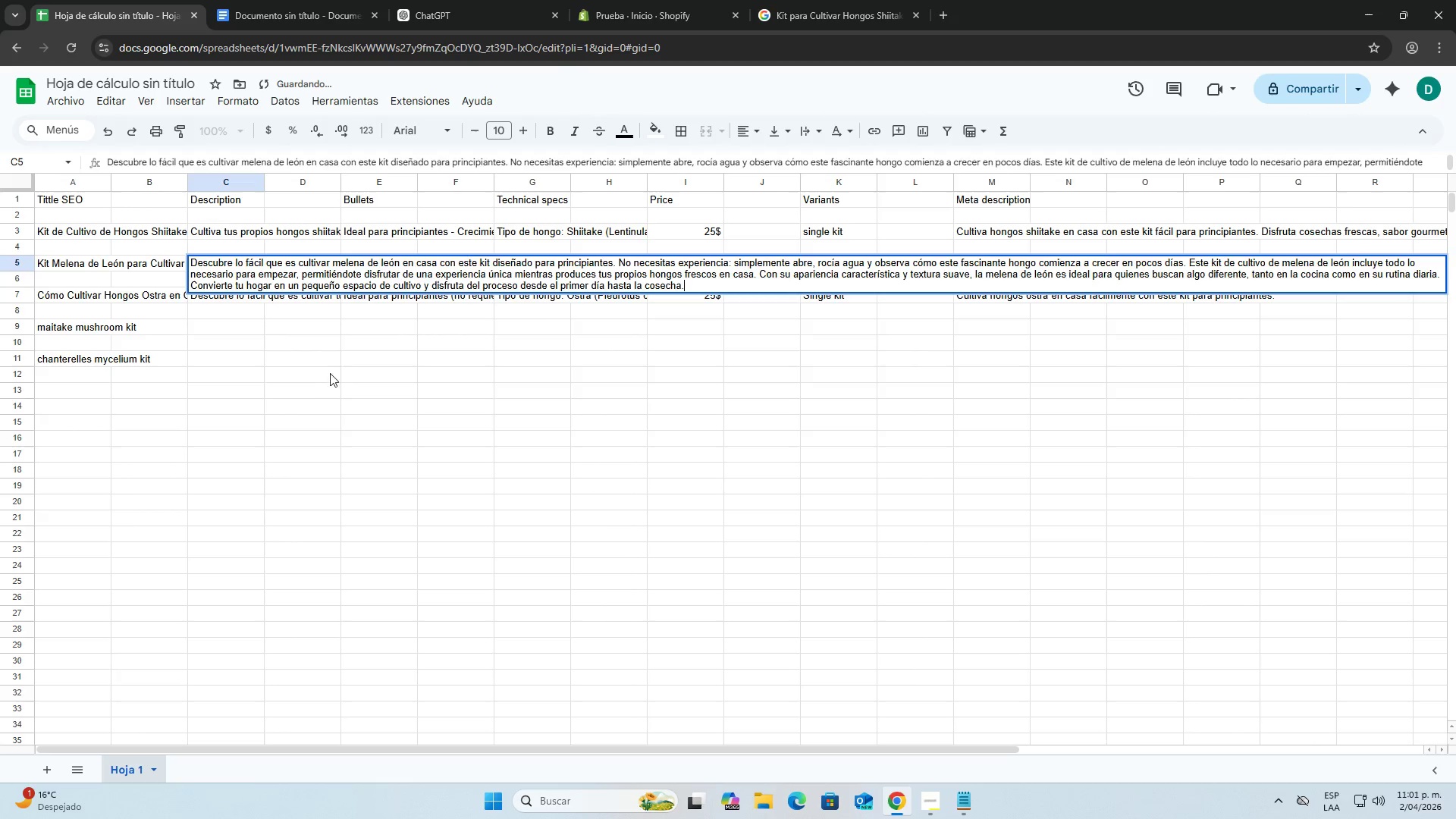 
left_click([334, 366])
 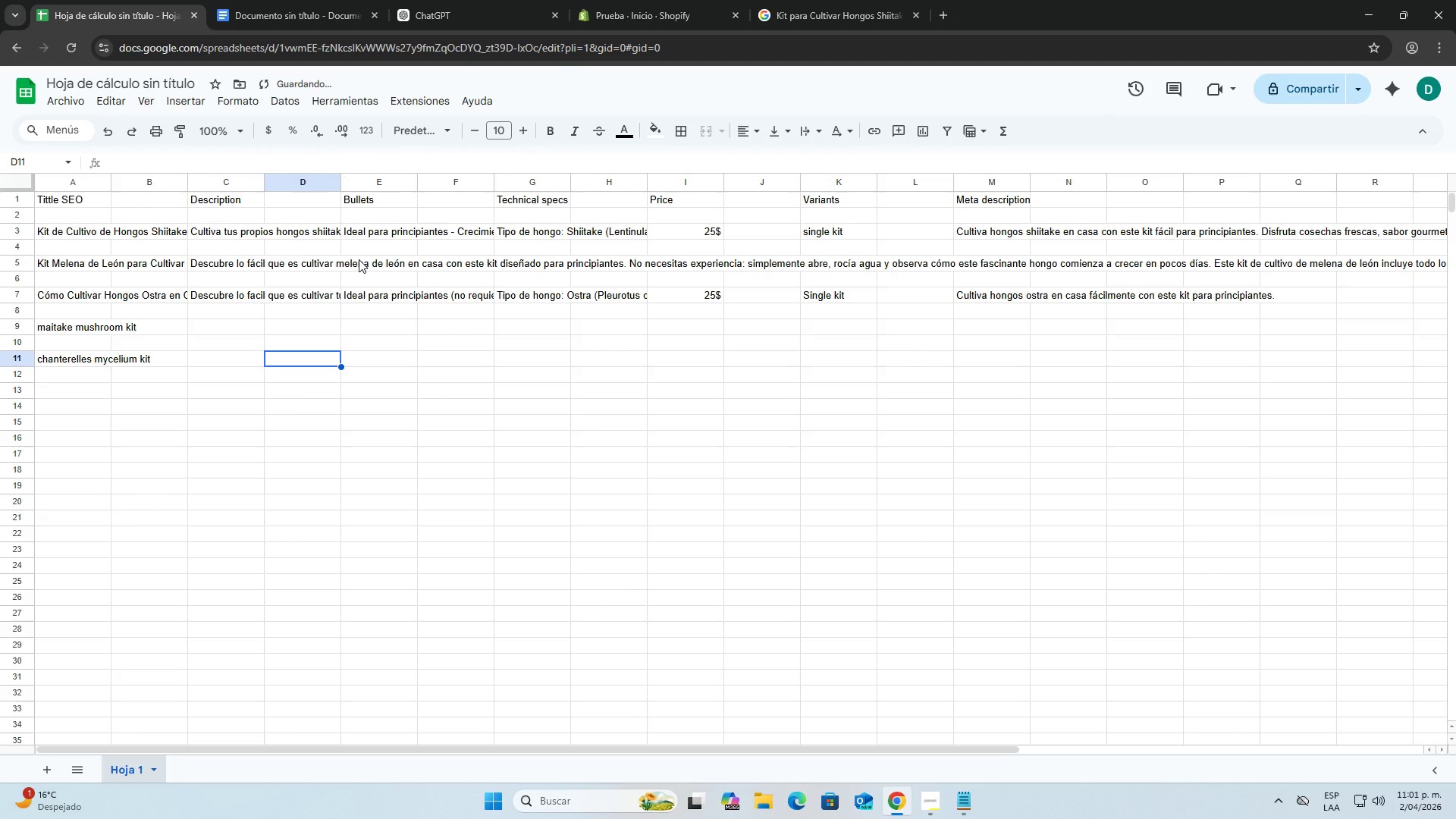 
double_click([354, 259])
 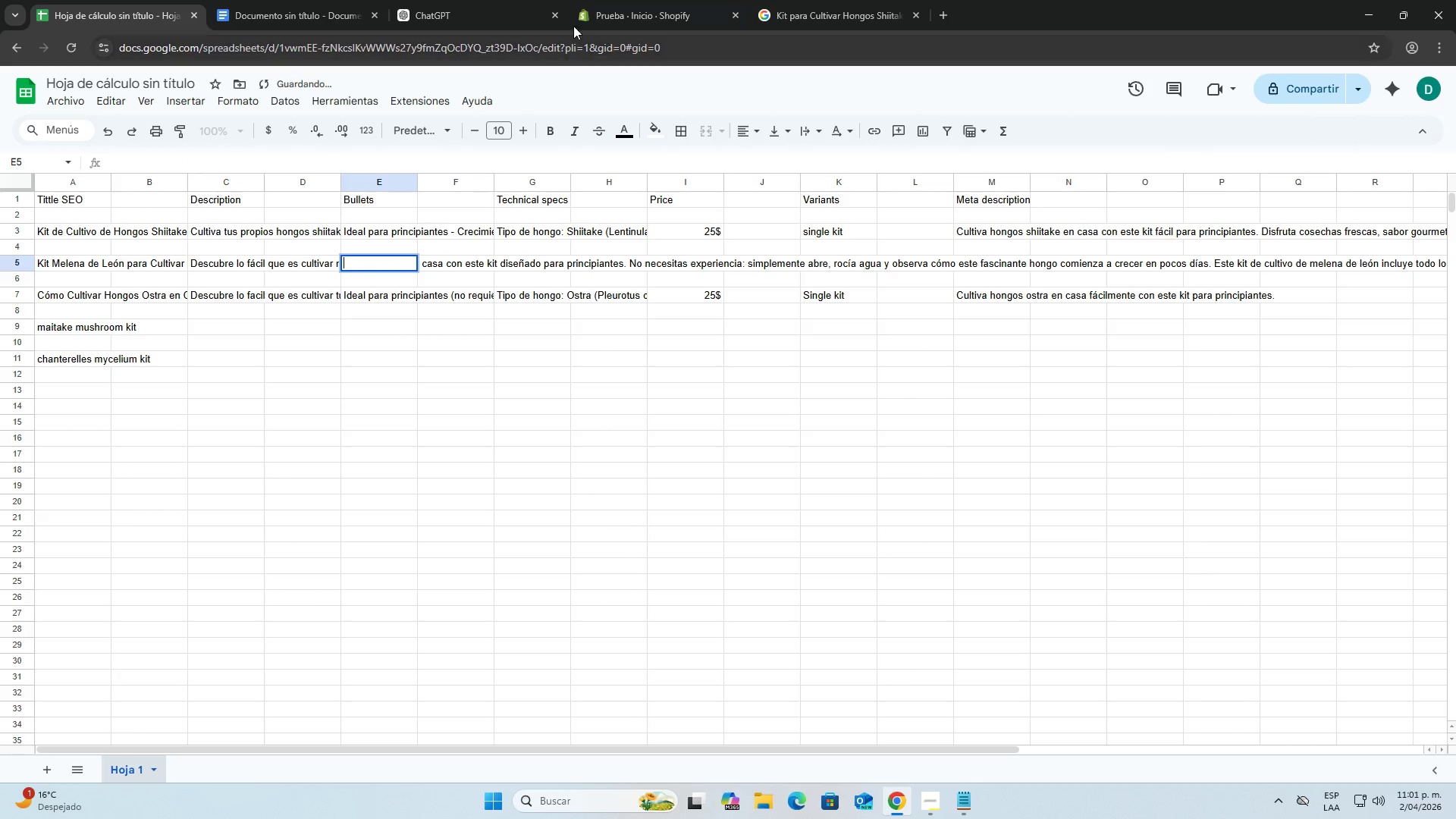 
left_click([592, 8])
 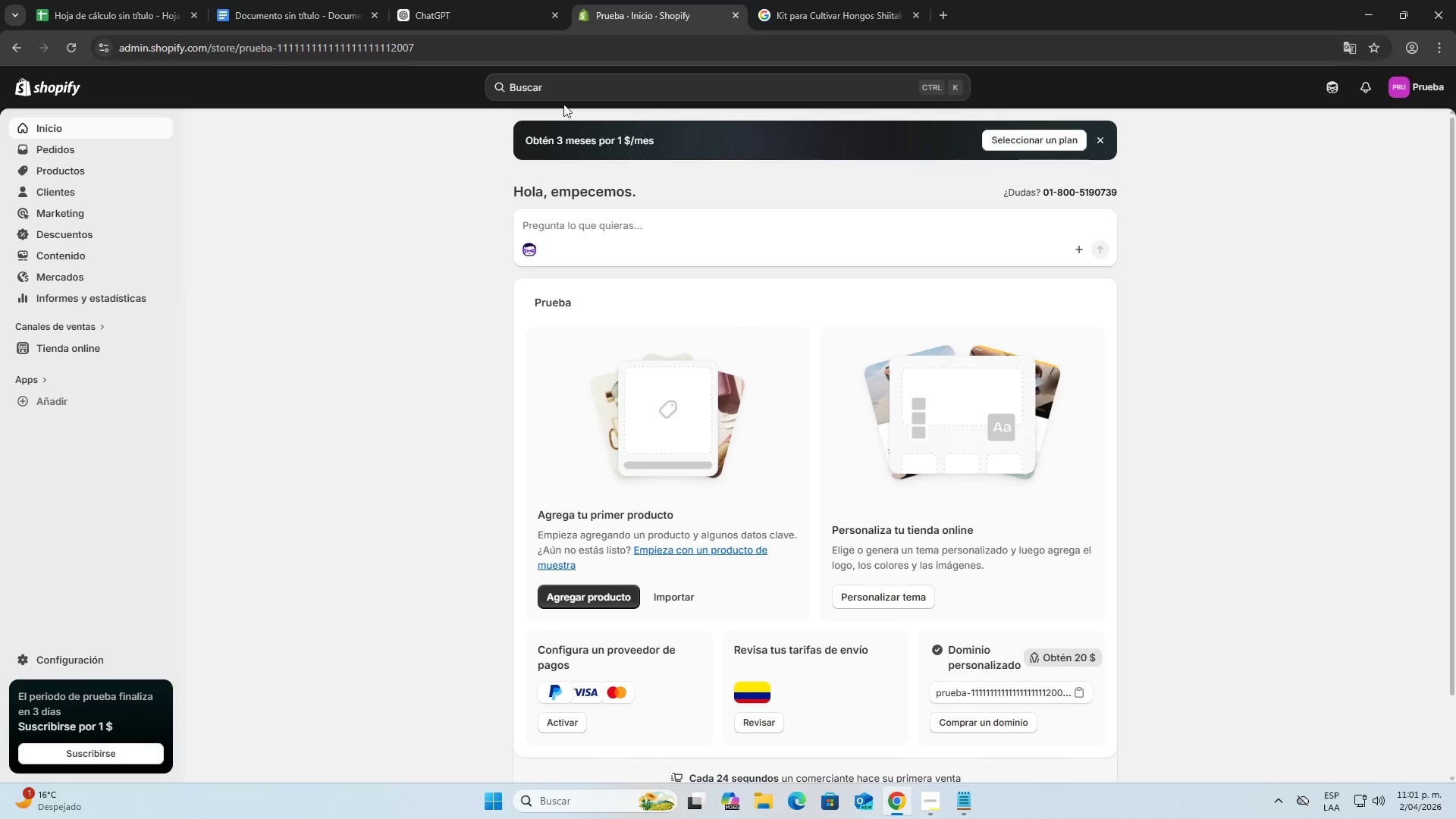 
left_click([457, 0])
 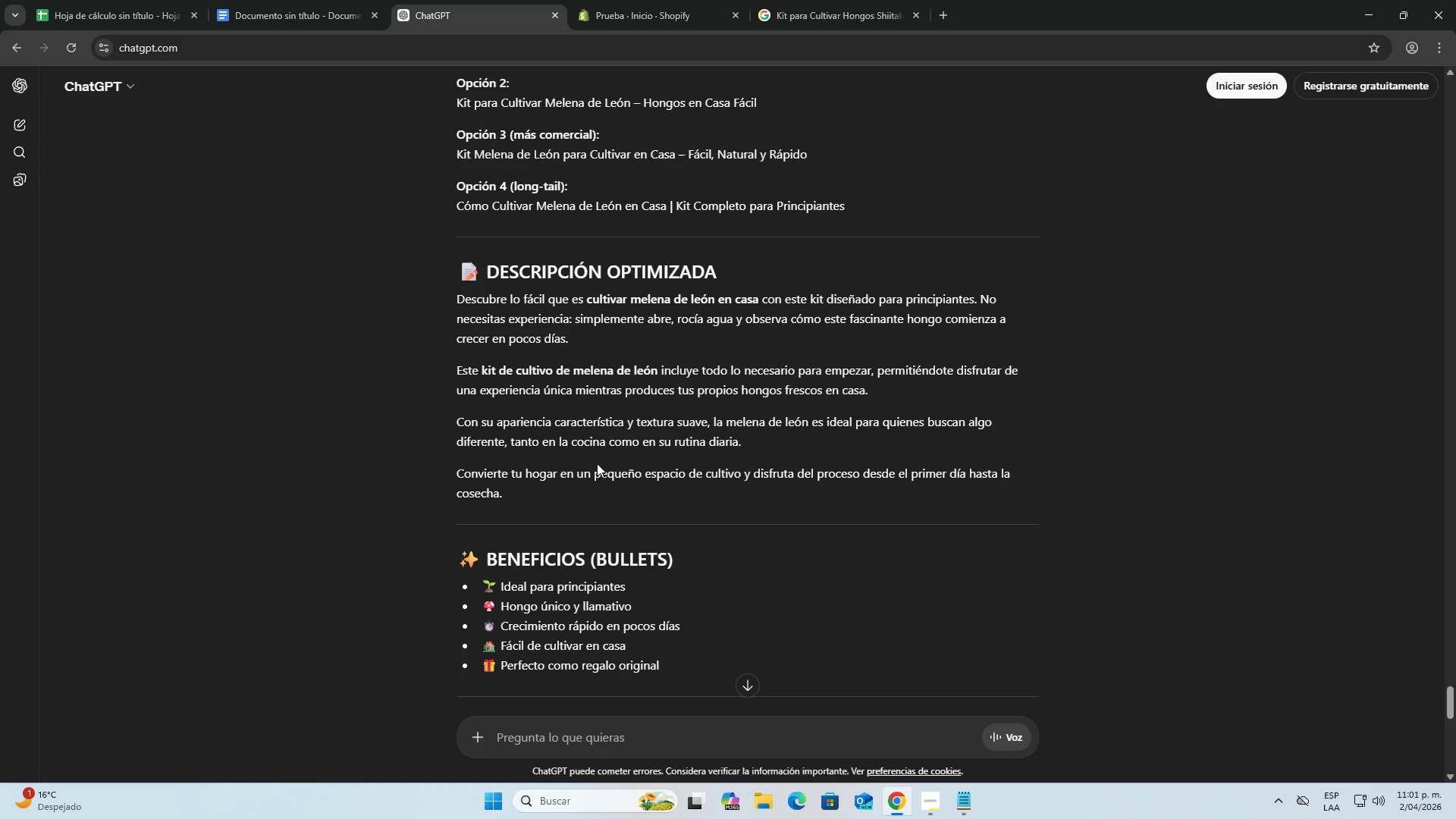 
scroll: coordinate [586, 479], scroll_direction: down, amount: 3.0
 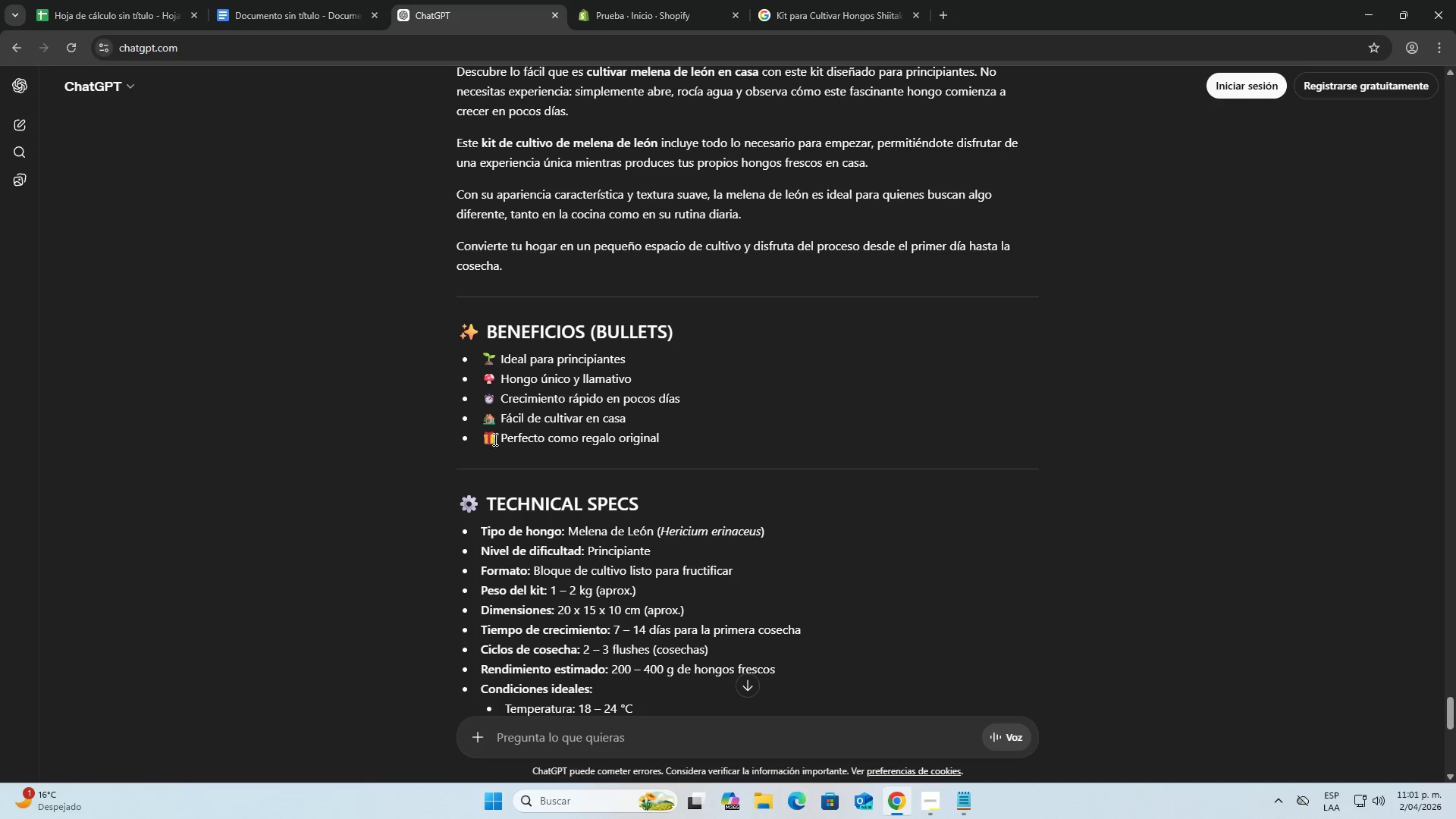 
left_click_drag(start_coordinate=[500, 438], to_coordinate=[688, 445])
 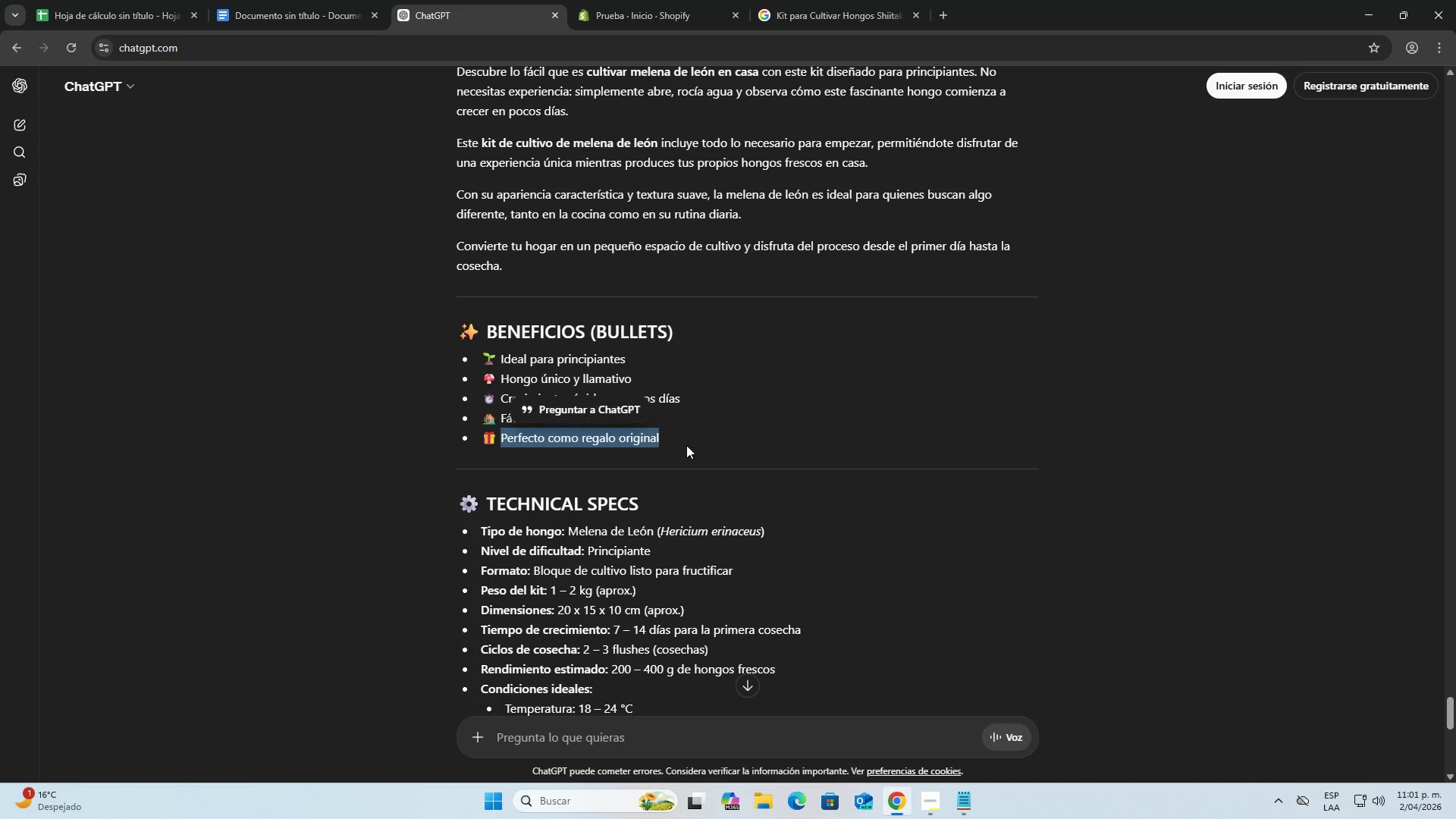 
key(Control+ControlLeft)
 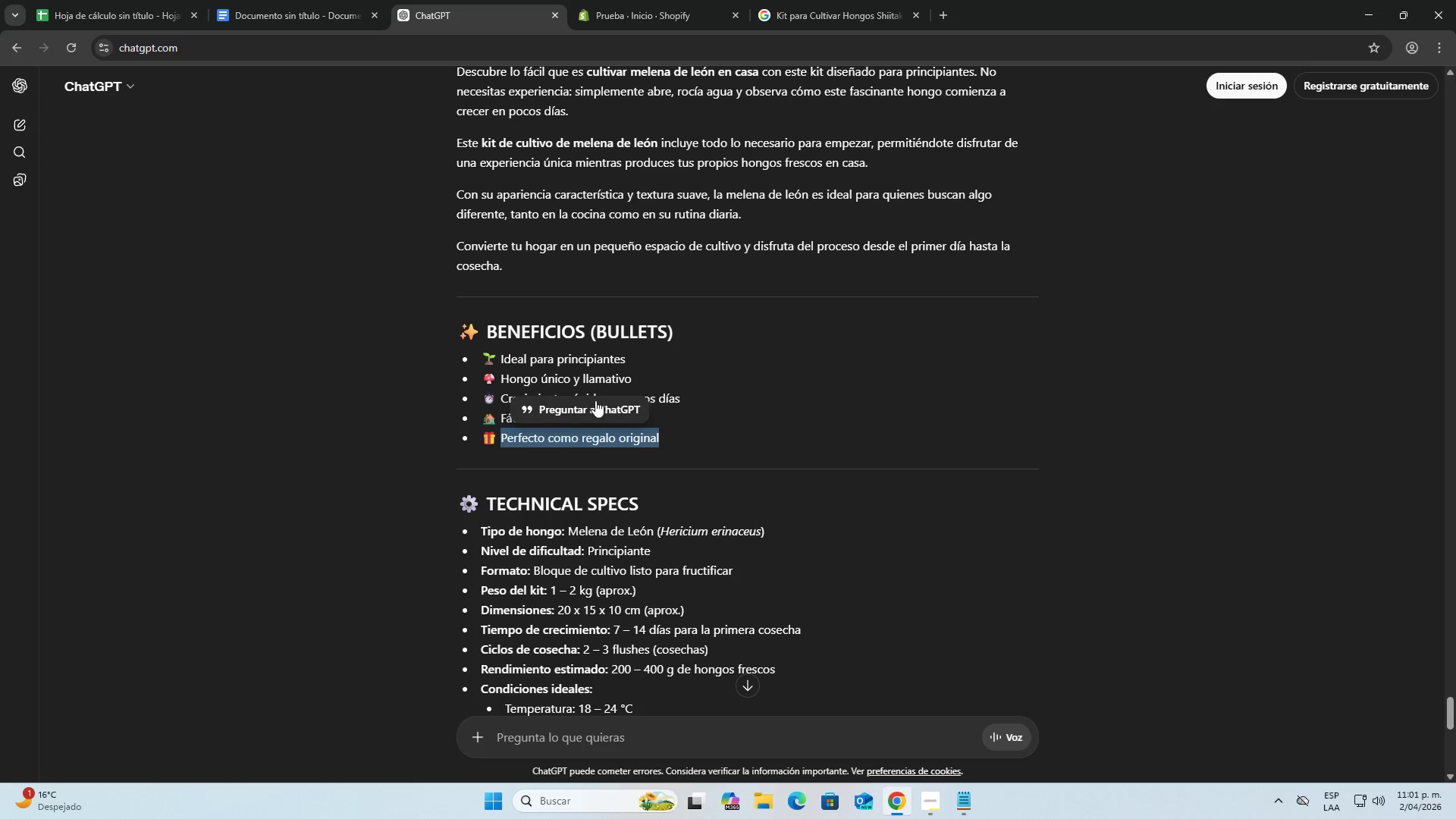 
key(Control+C)
 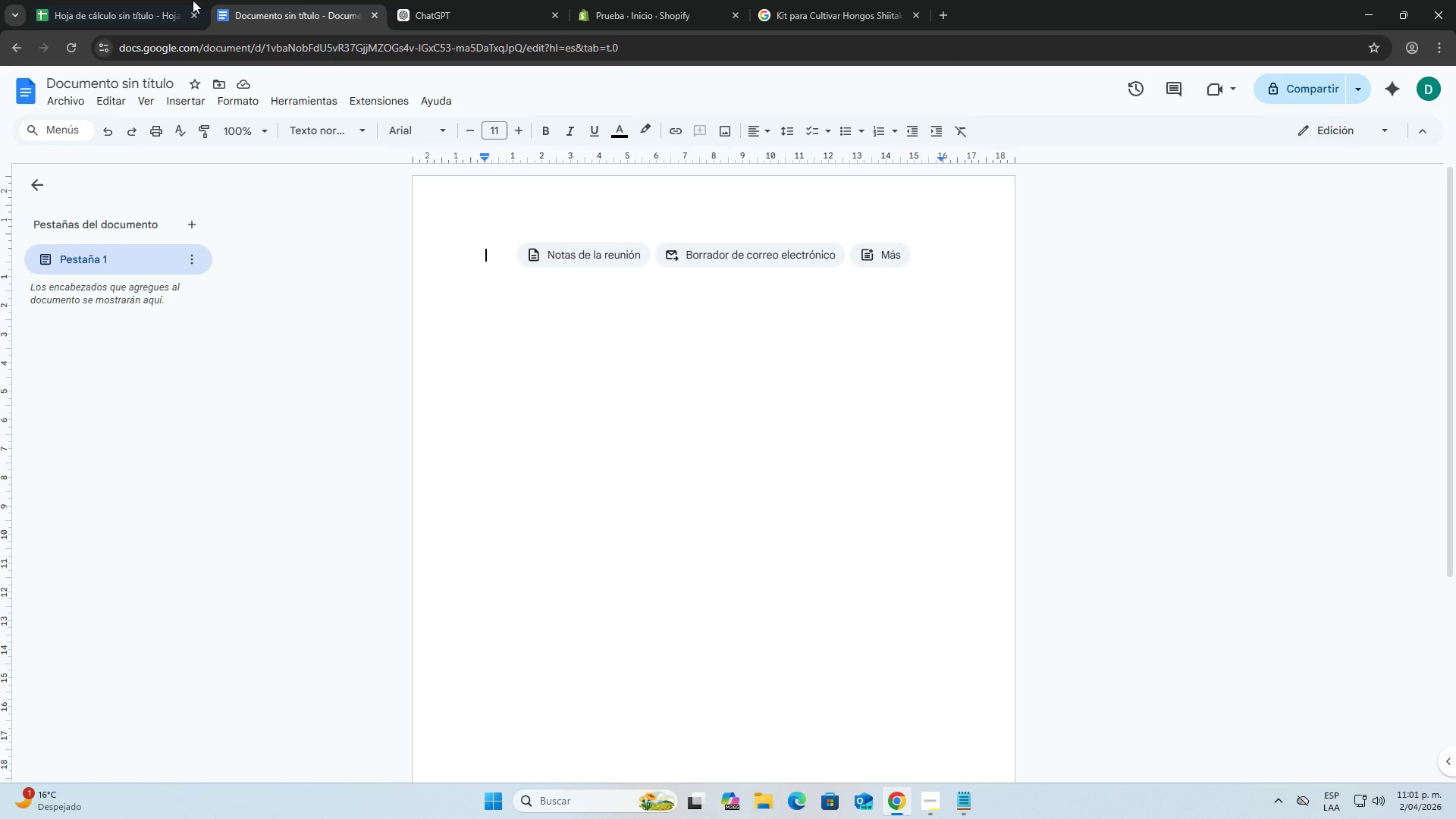 
double_click([143, 0])
 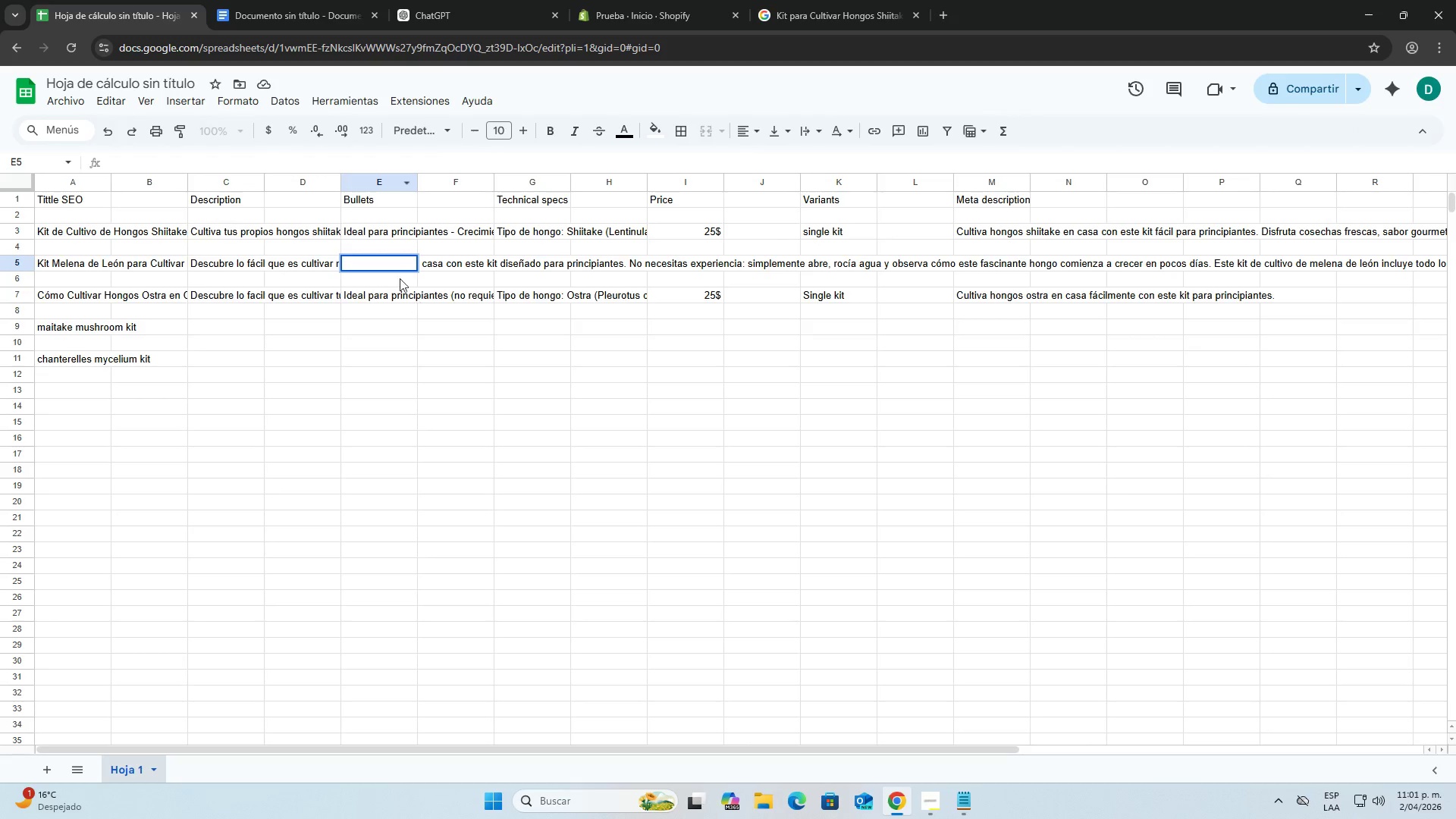 
key(Control+ControlLeft)
 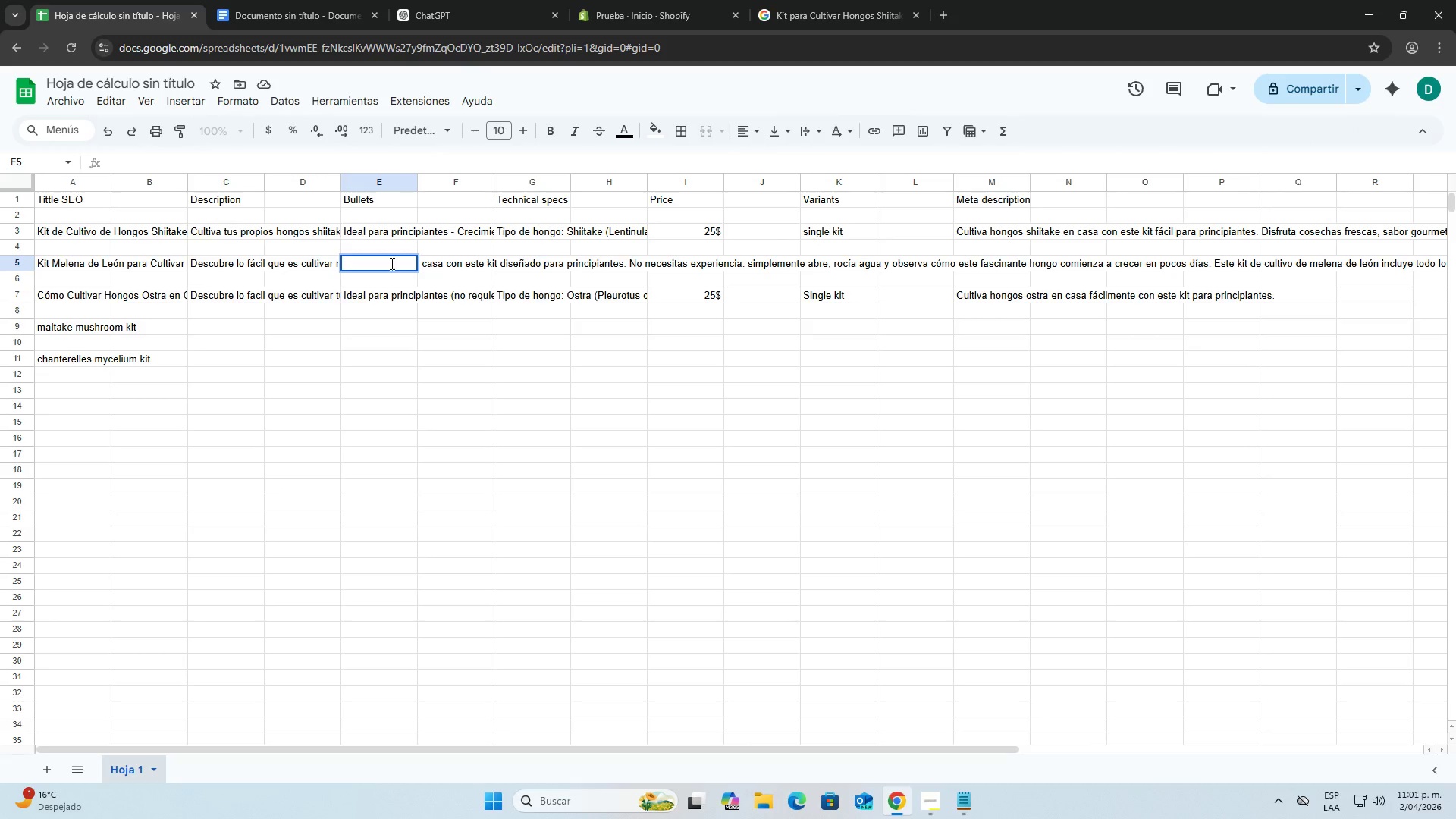 
key(Control+V)
 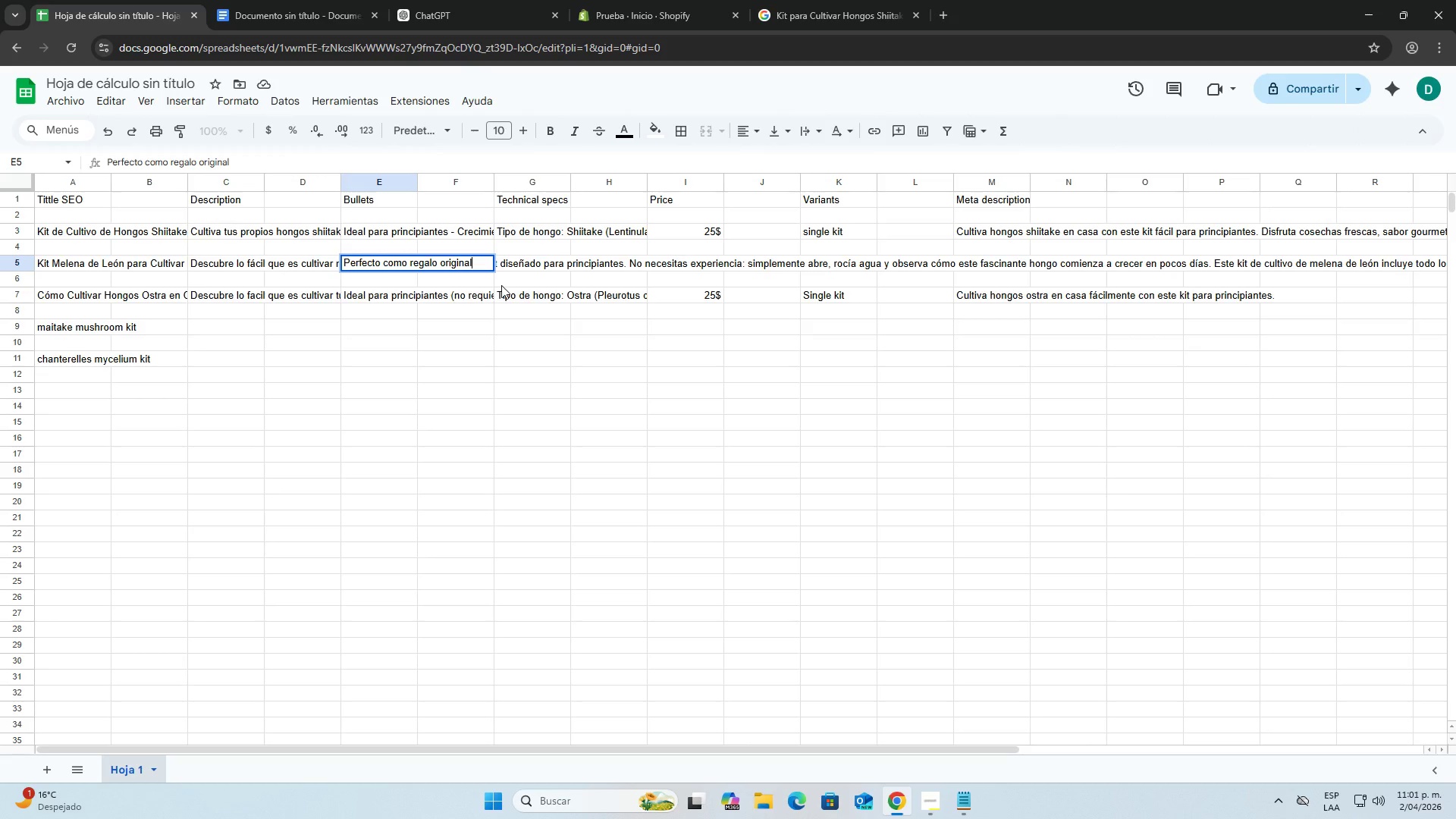 
key(Space)
 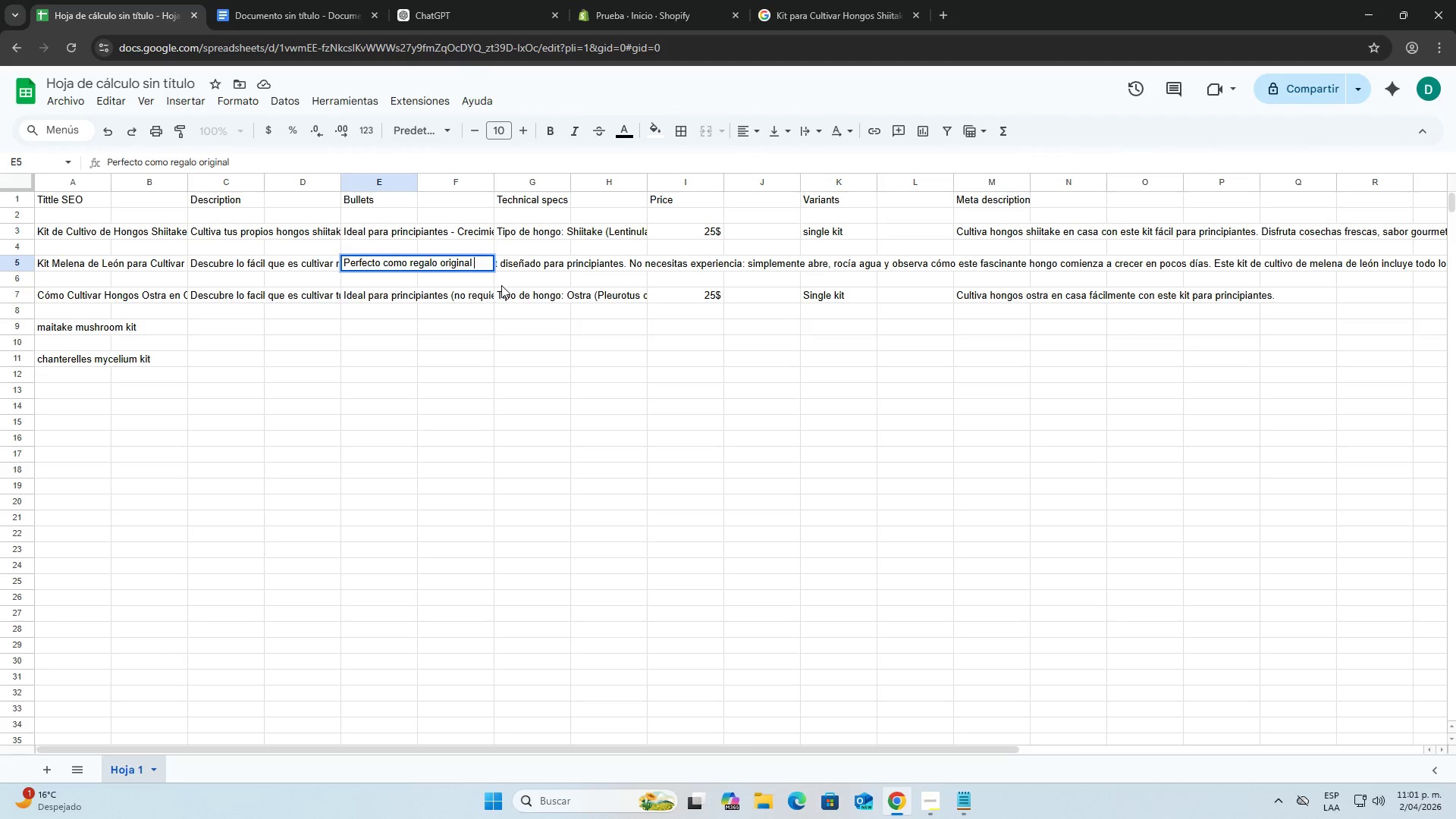 
key(Minus)
 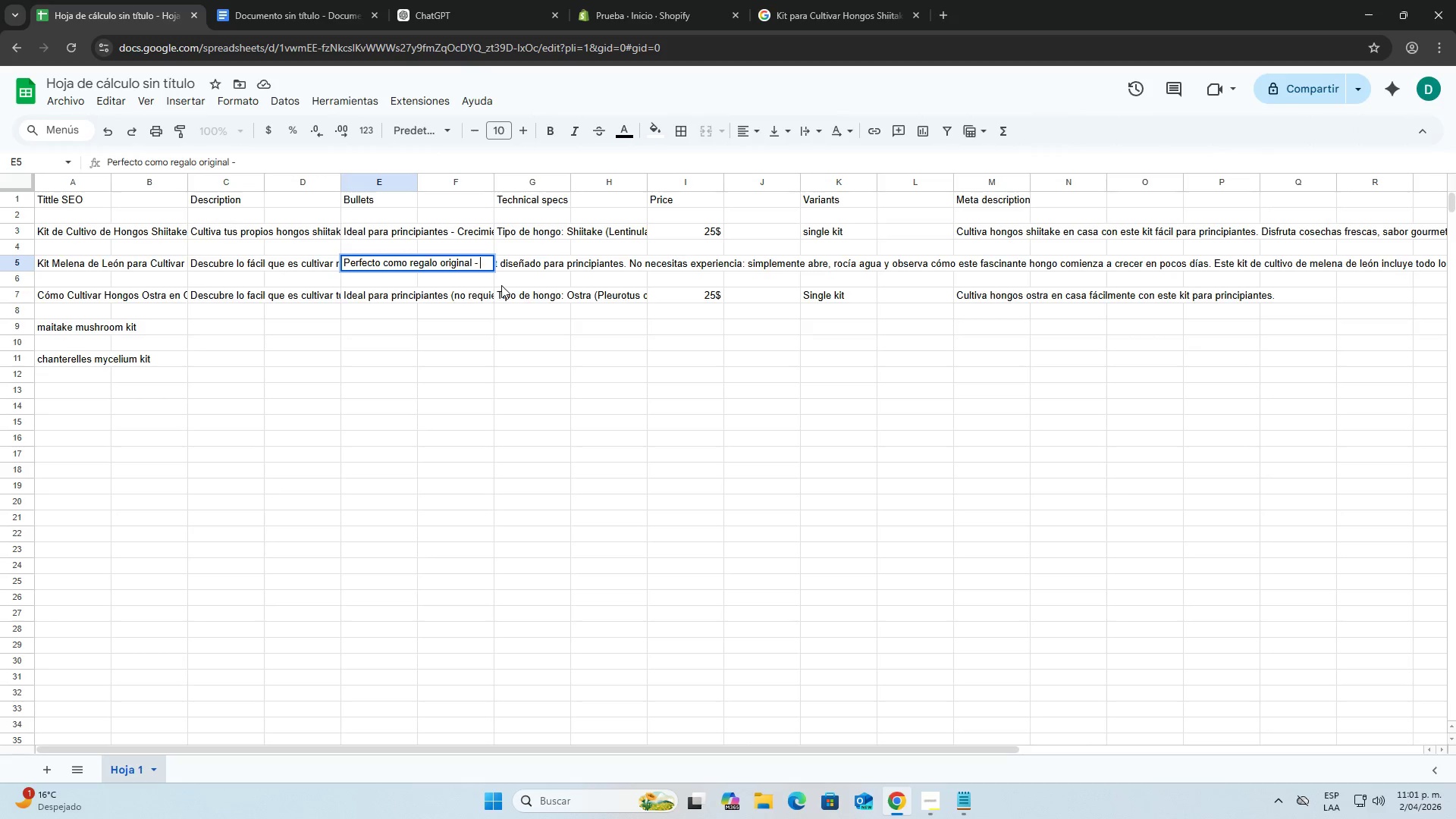 
key(Space)
 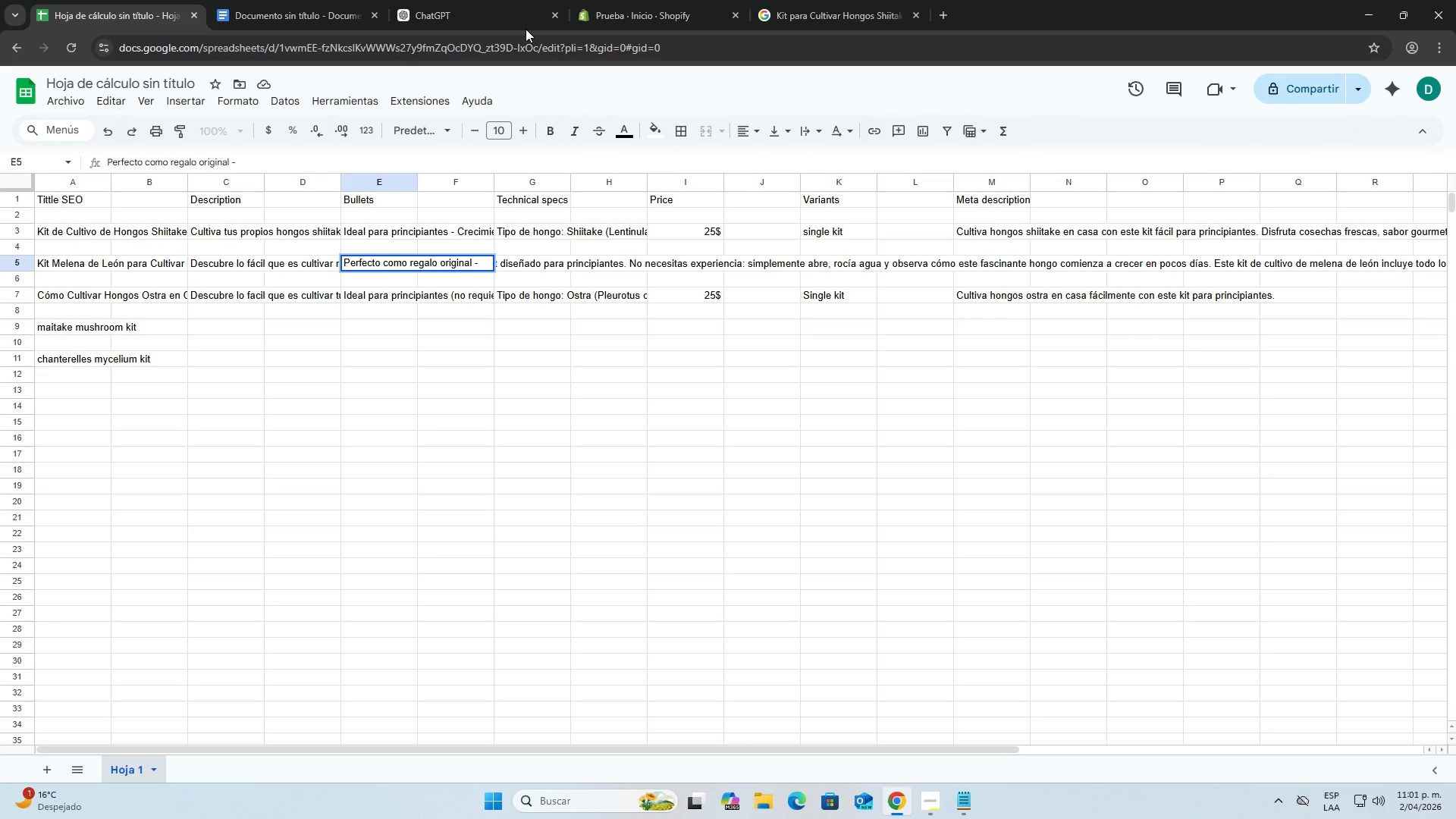 
left_click([500, 14])
 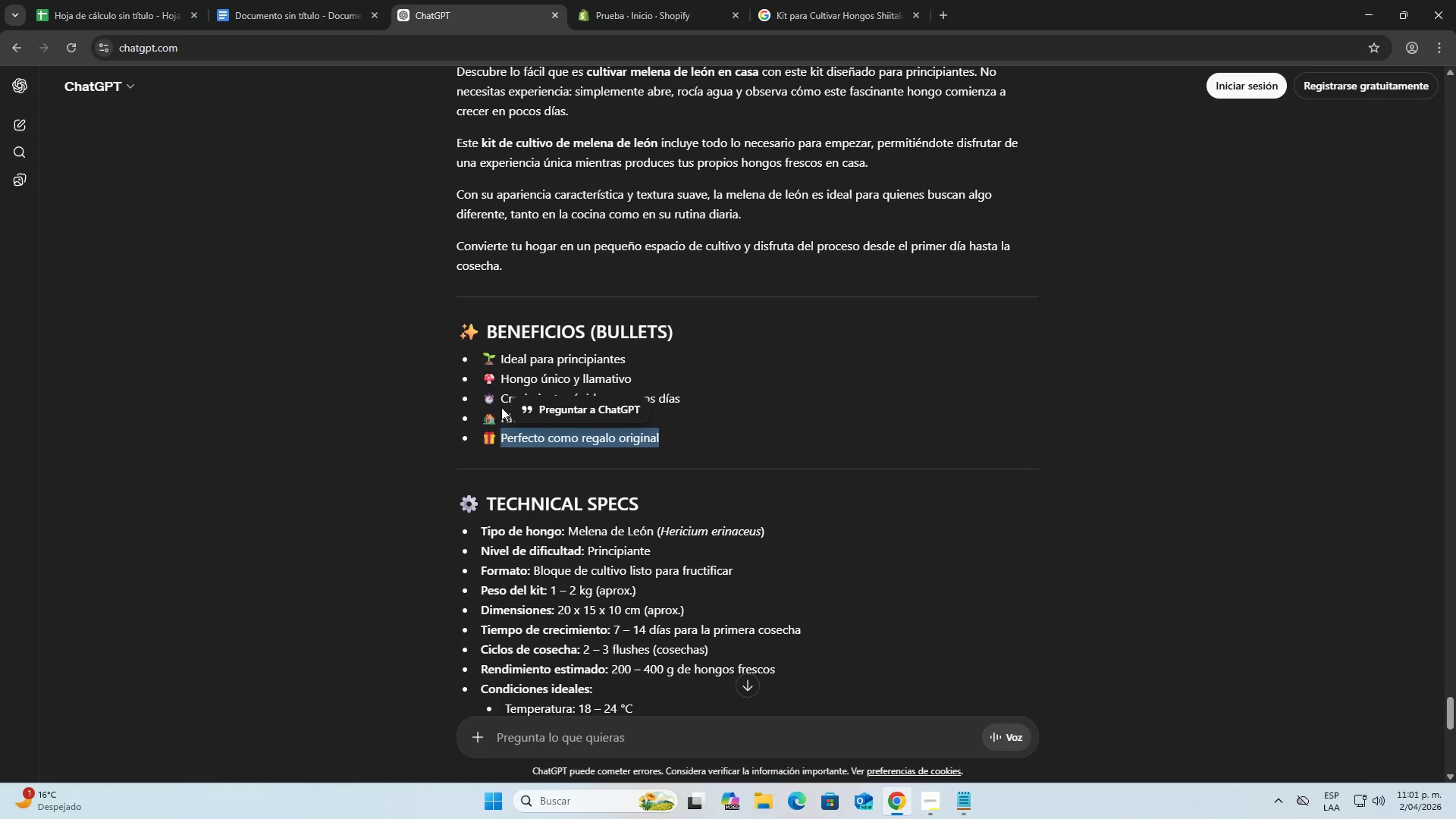 
left_click([290, 400])
 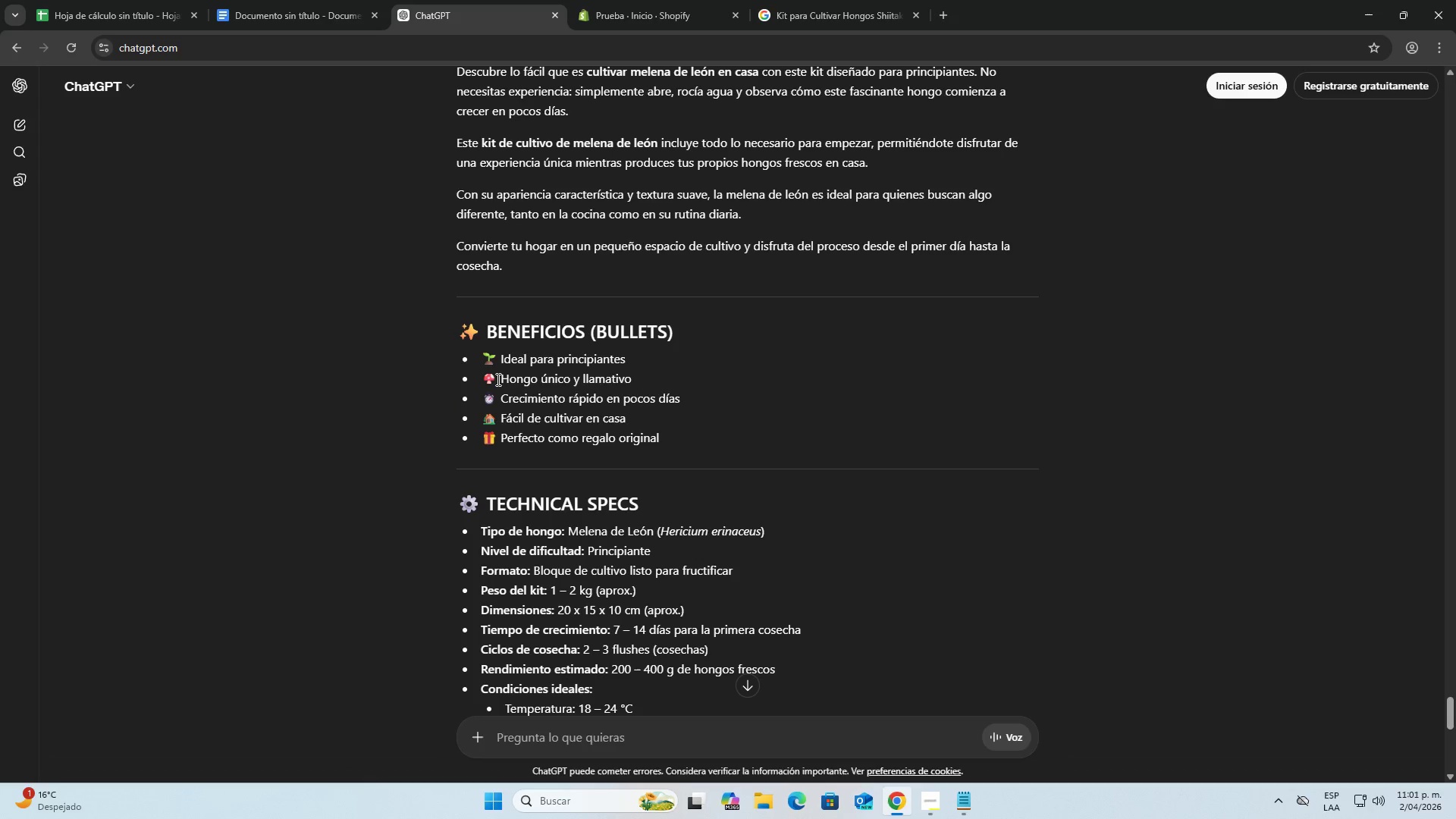 
left_click_drag(start_coordinate=[500, 380], to_coordinate=[640, 379])
 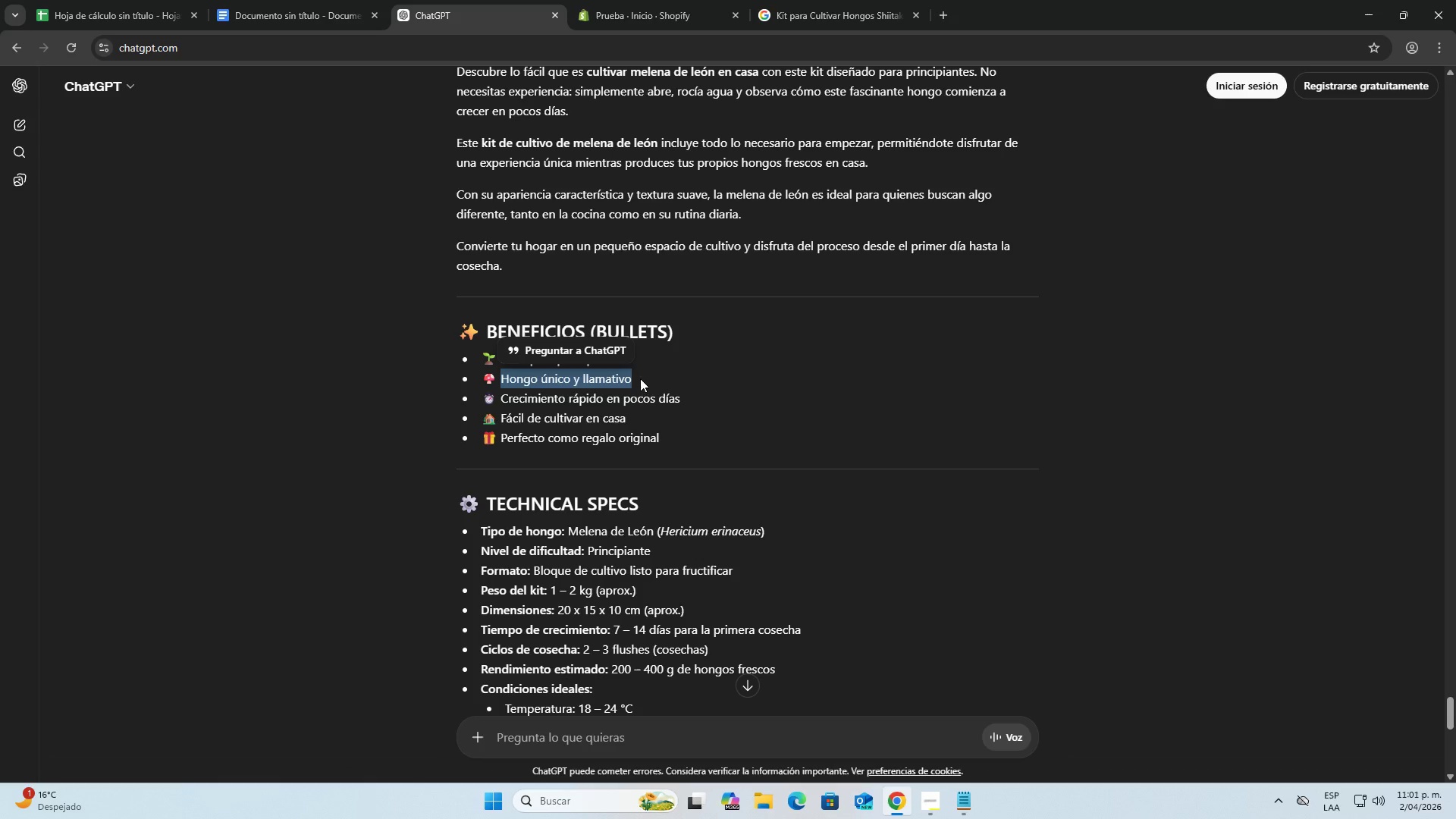 
key(Control+C)
 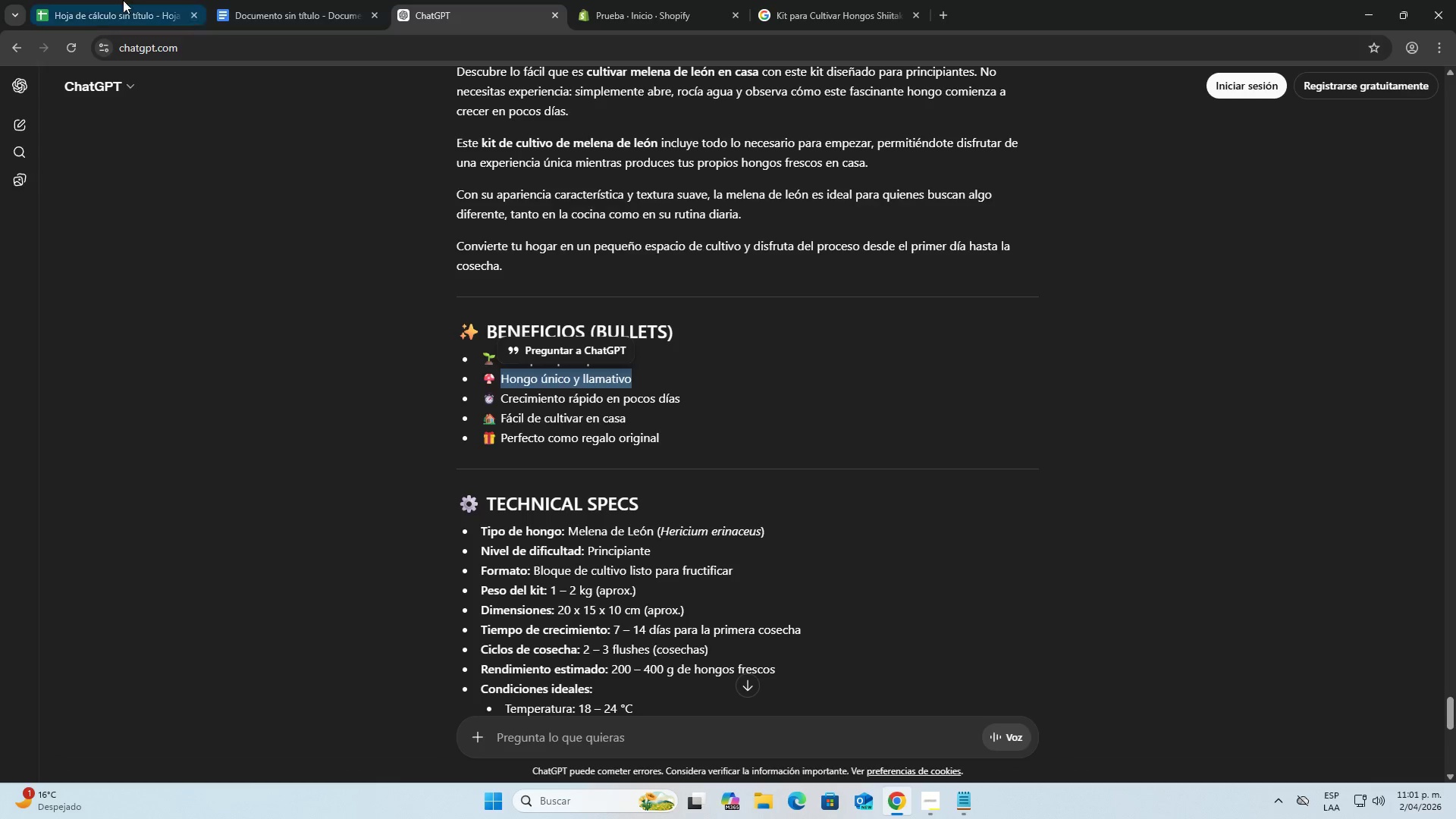 
left_click([93, 0])
 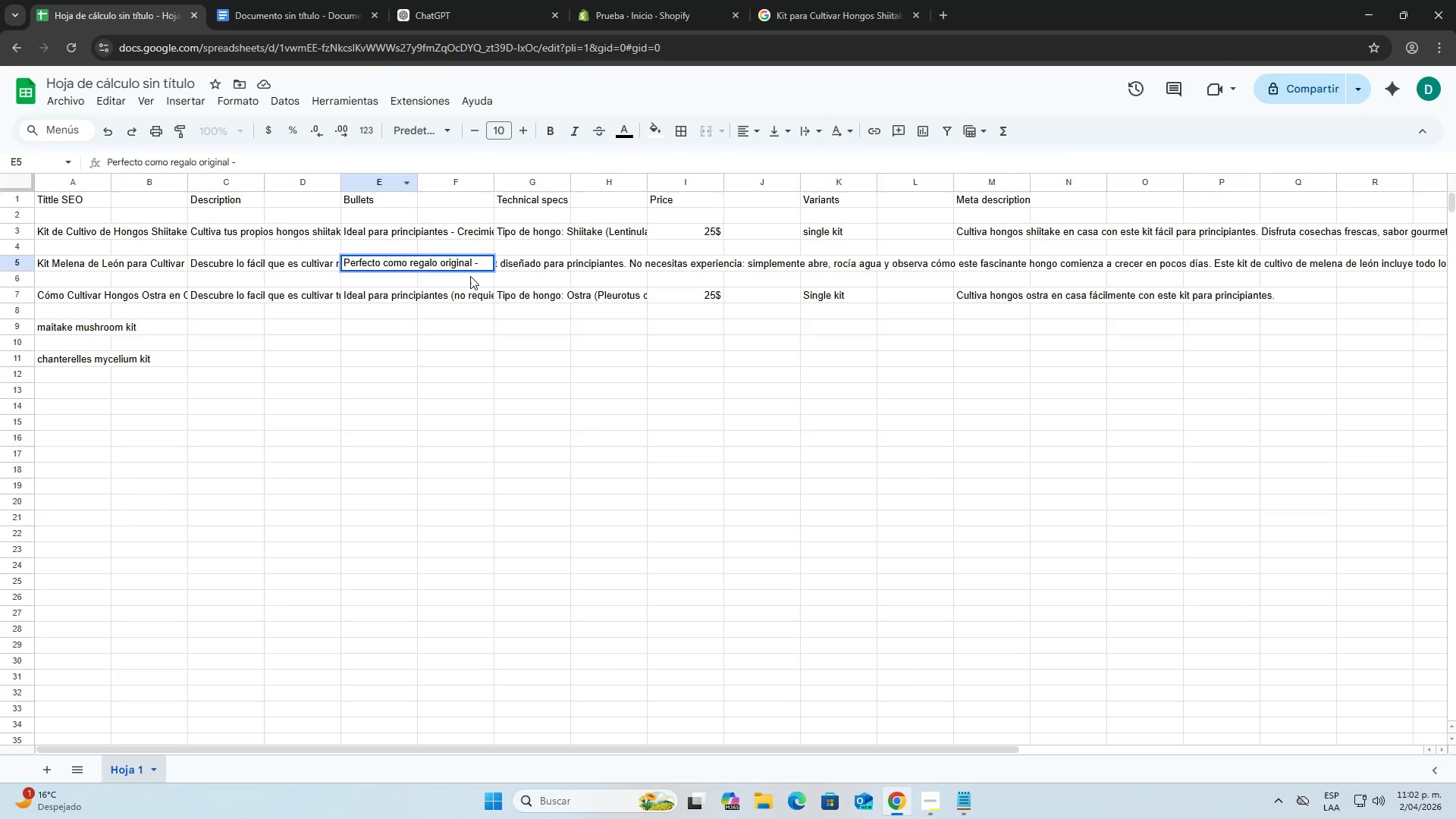 
key(Control+ControlLeft)
 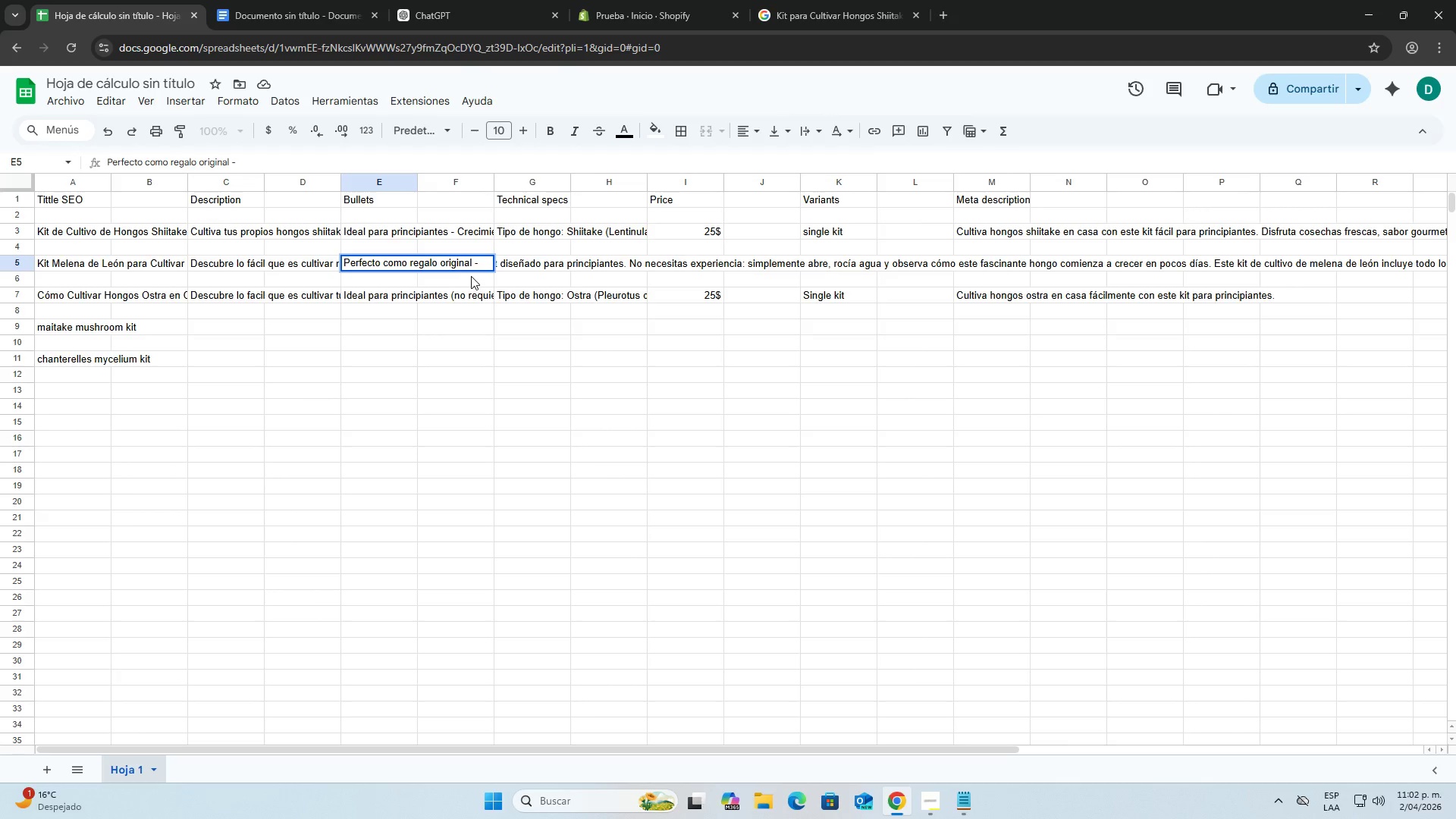 
key(Control+V)
 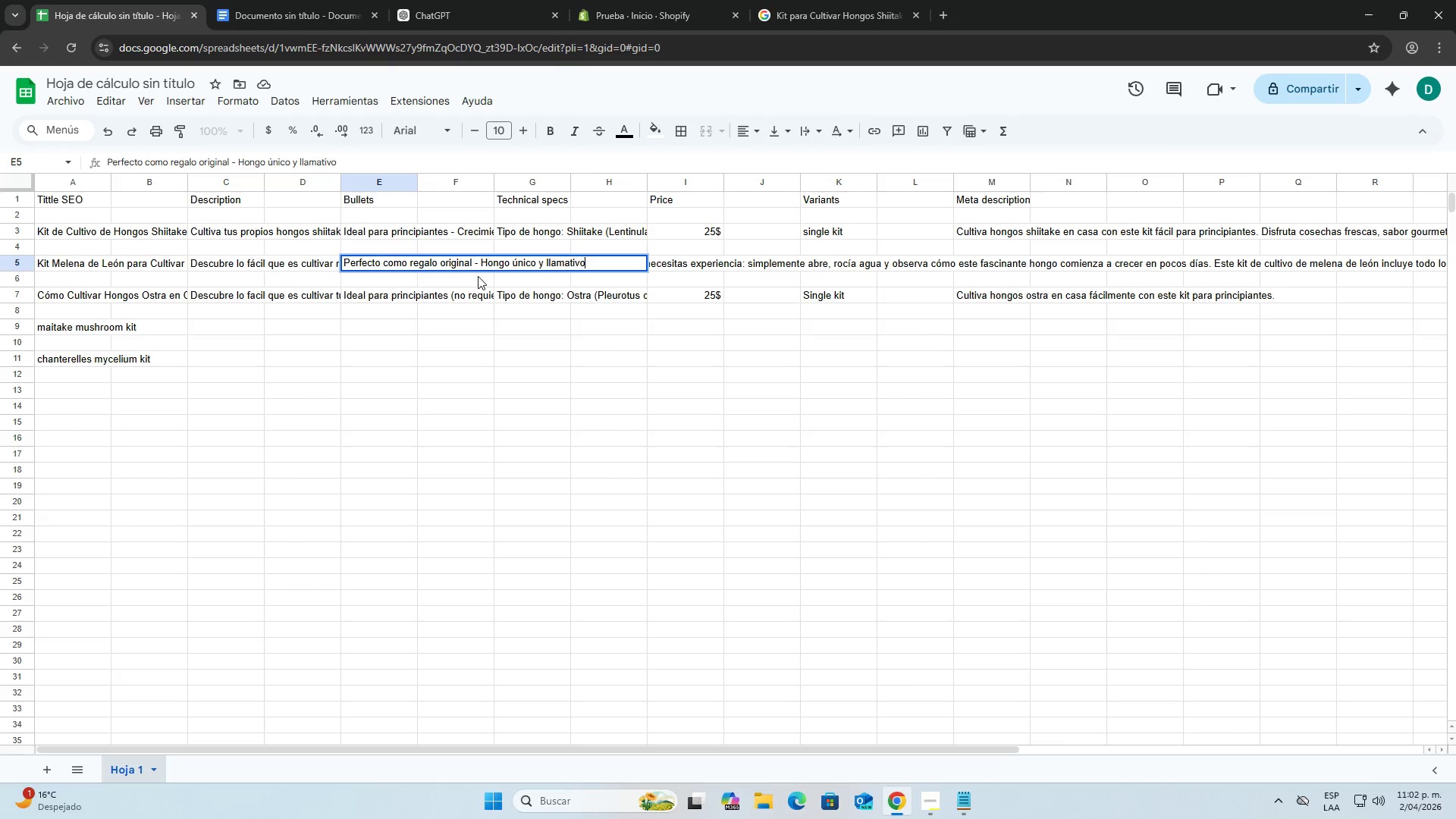 
key(Space)
 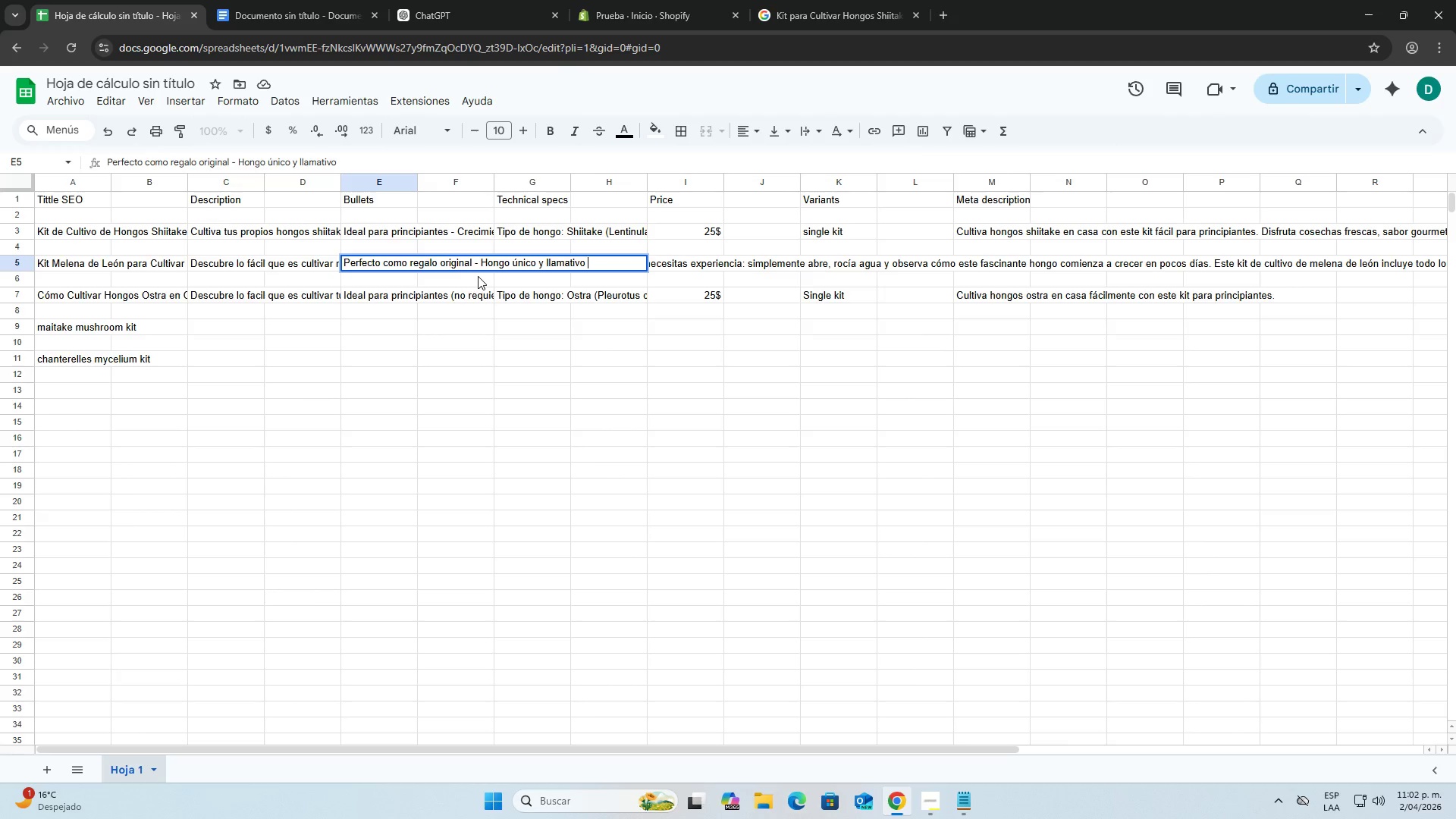 
key(Minus)
 